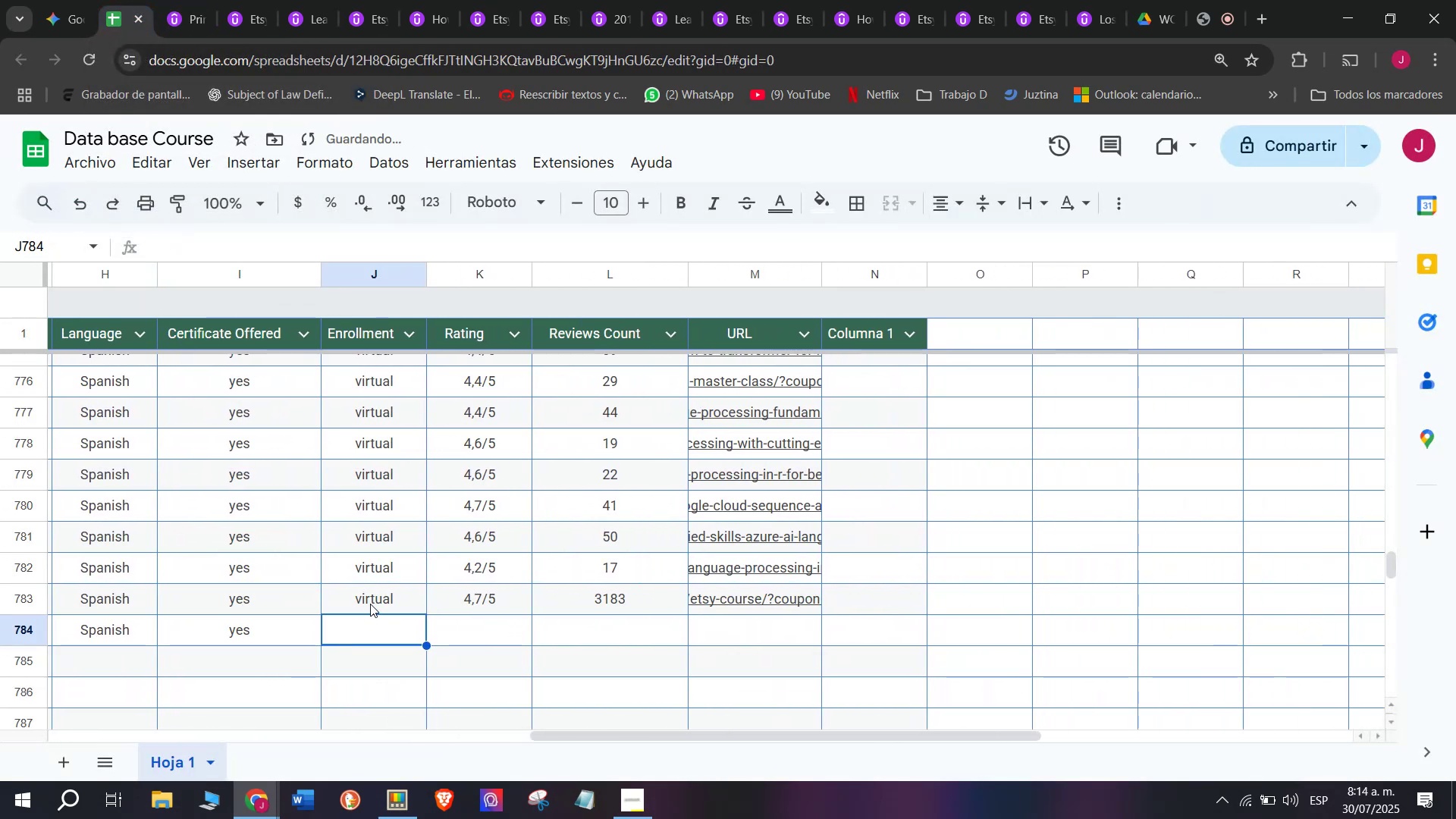 
key(Control+ControlLeft)
 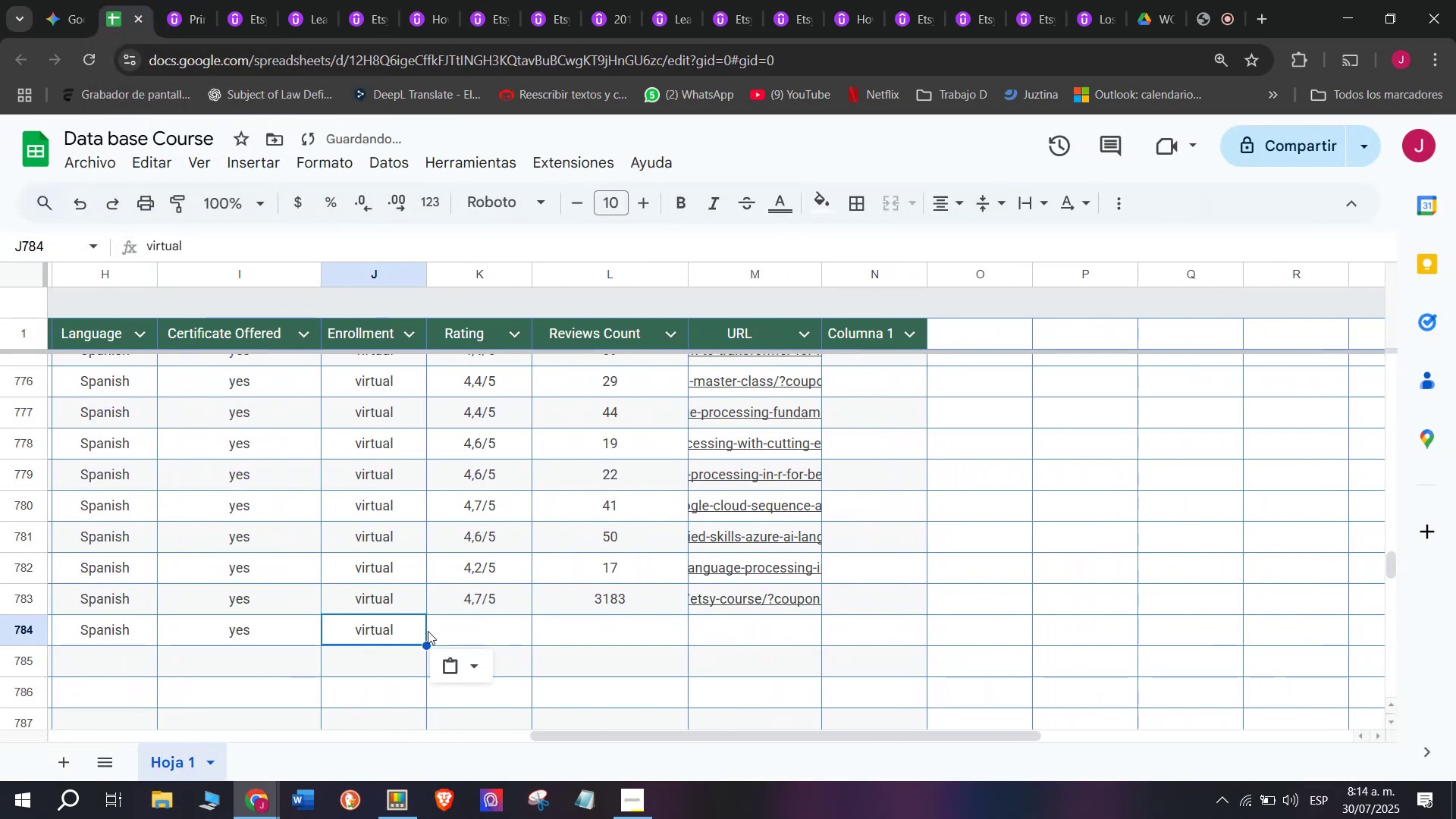 
key(Break)
 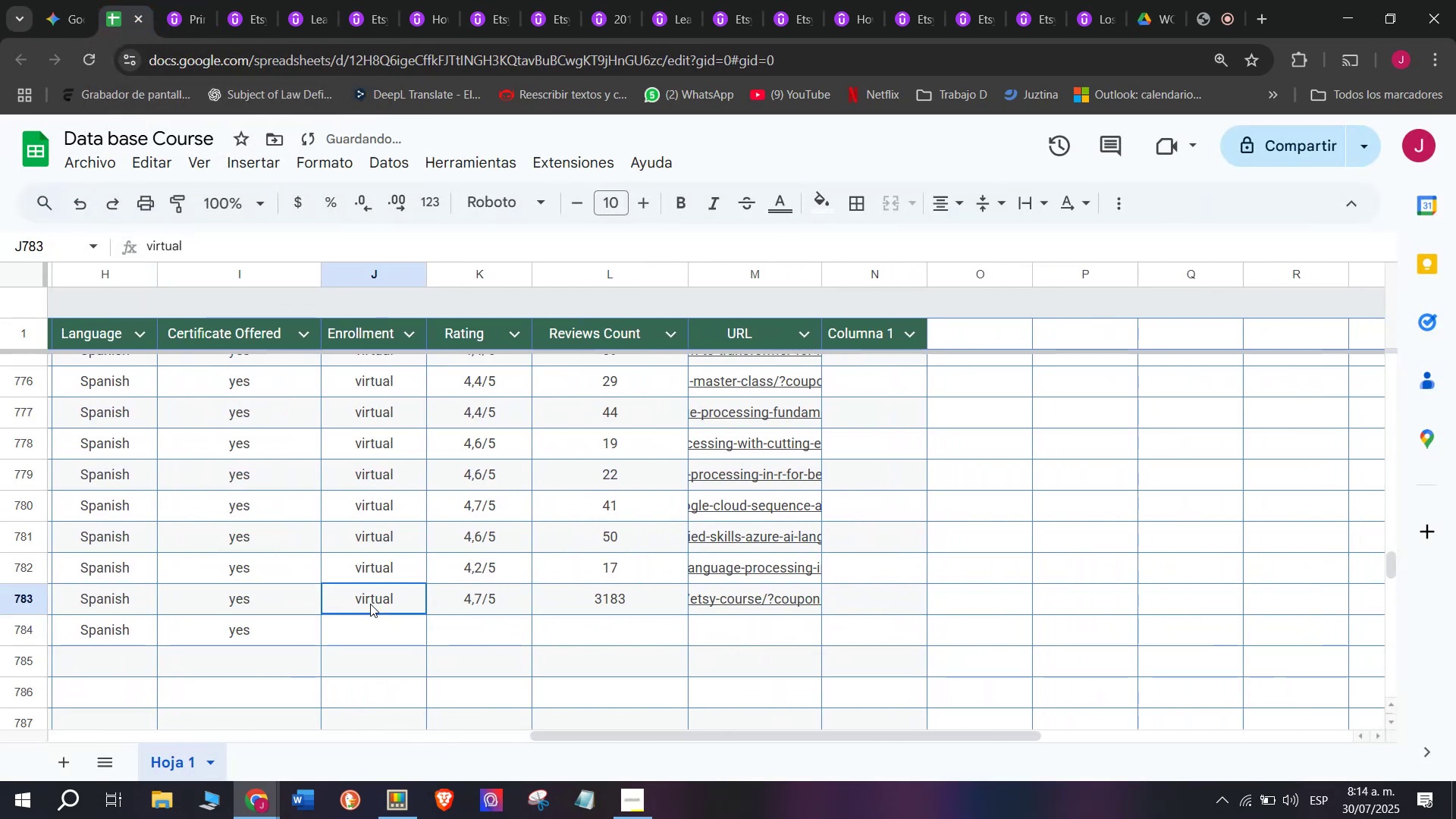 
key(Control+C)
 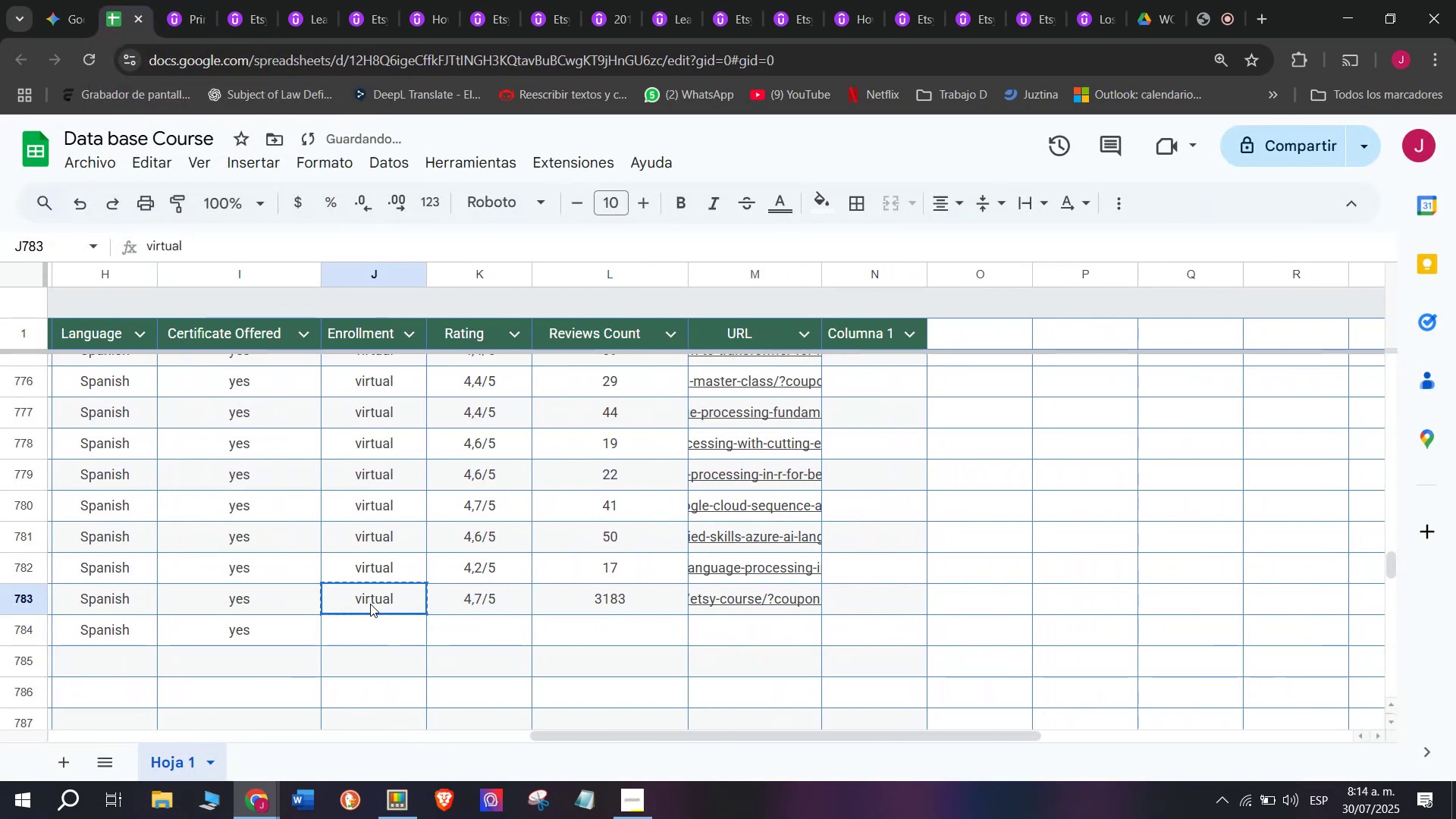 
triple_click([370, 604])
 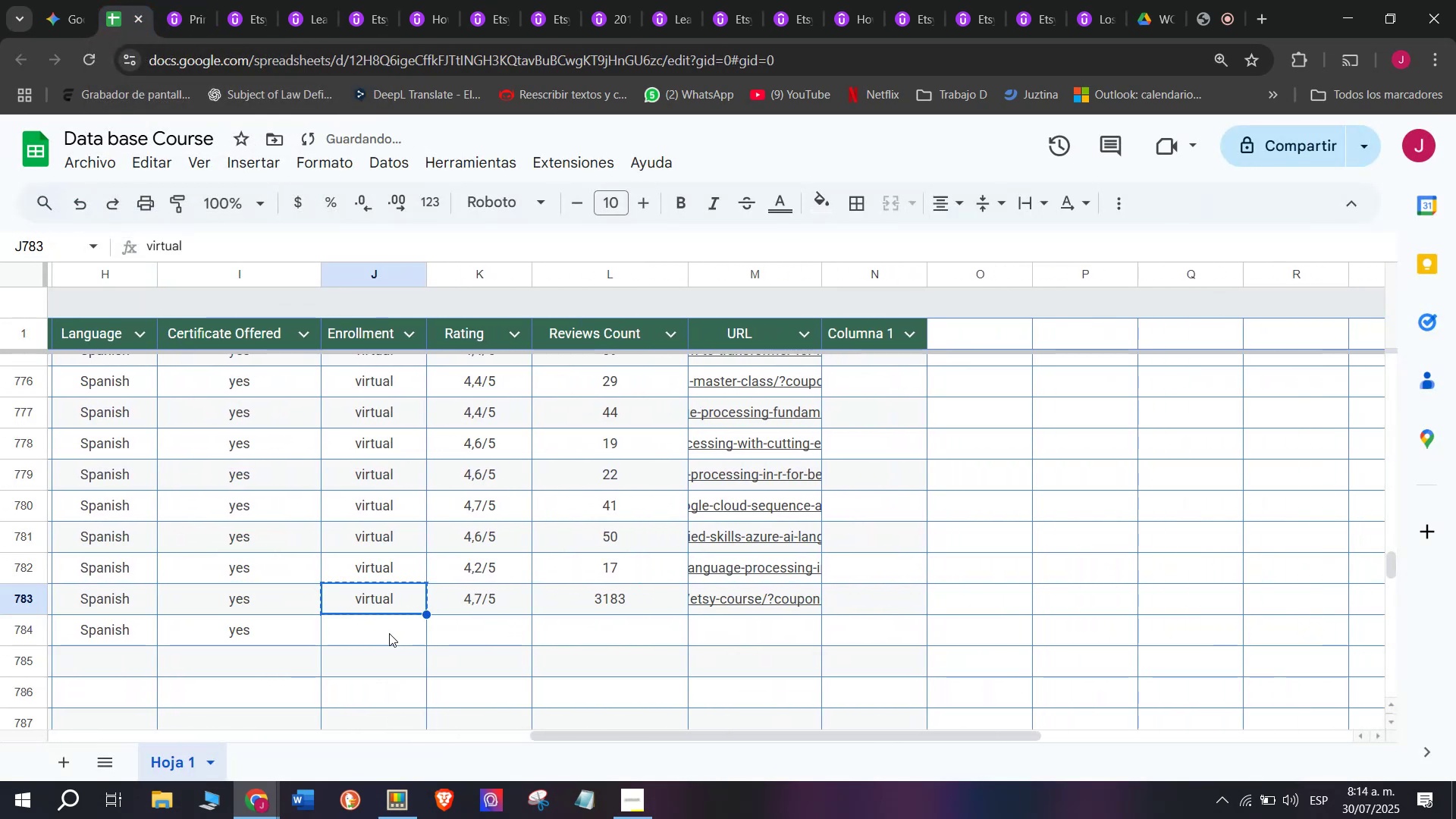 
key(Control+ControlLeft)
 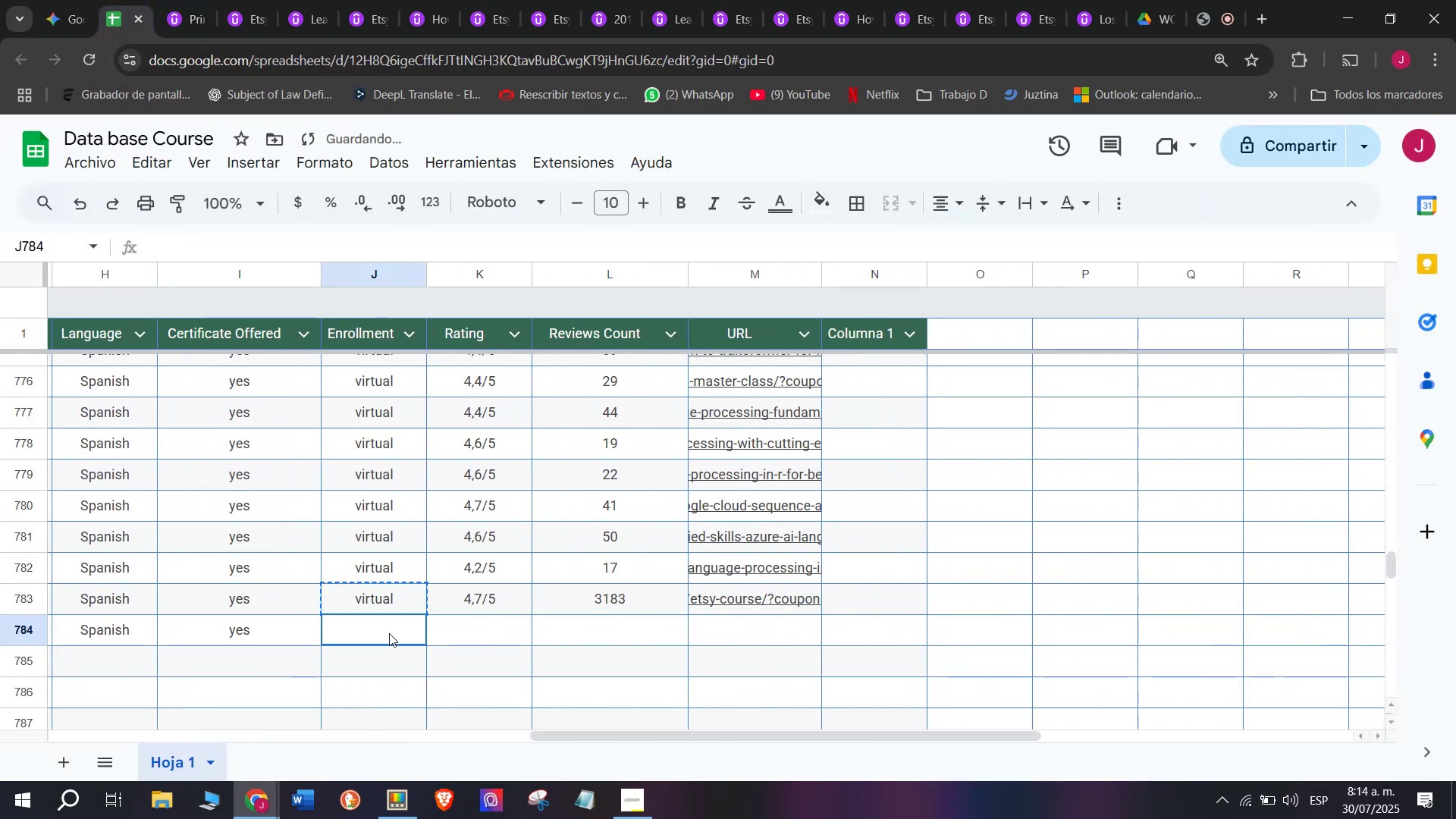 
key(Z)
 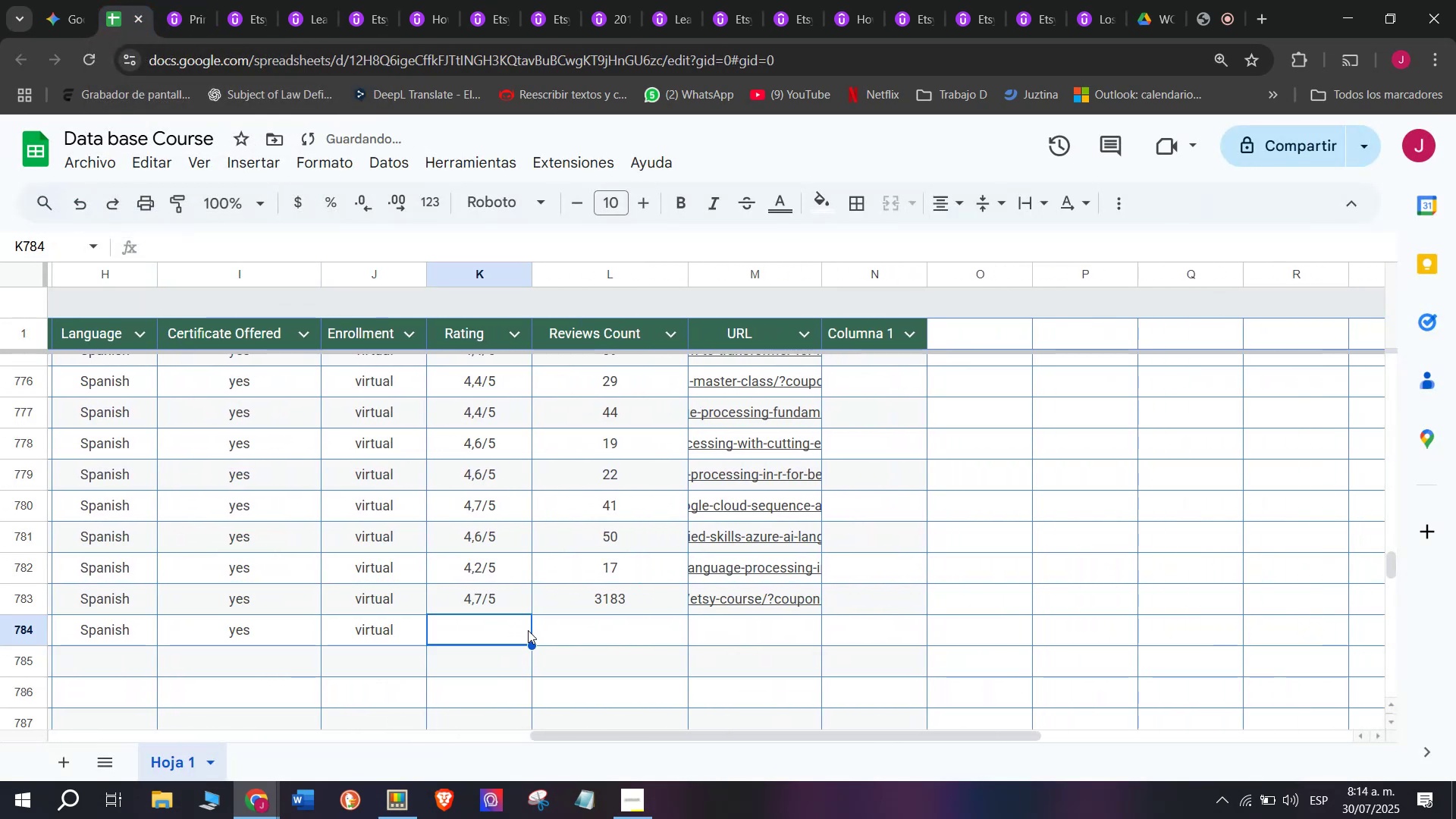 
key(Control+V)
 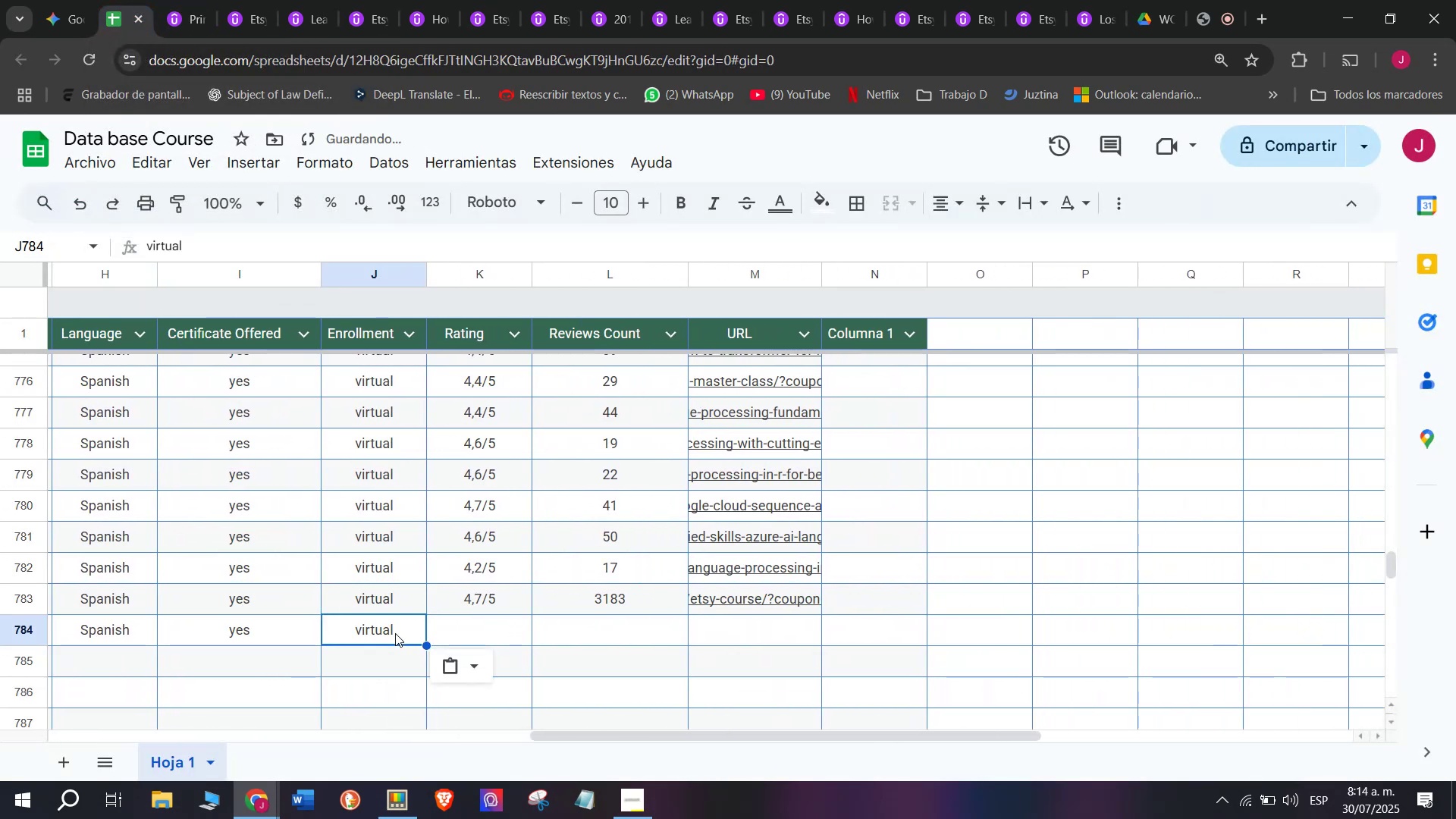 
triple_click([389, 633])
 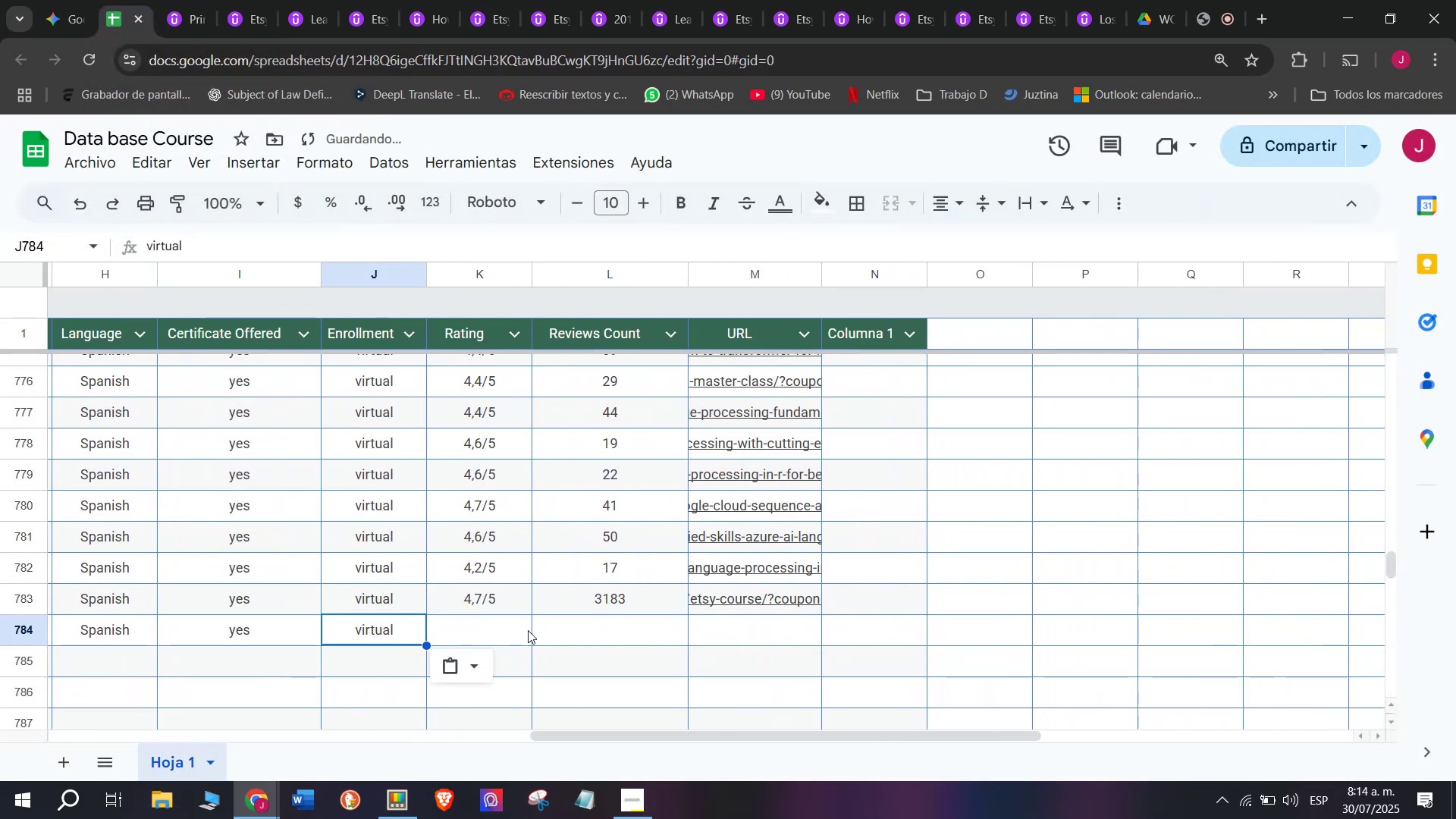 
triple_click([528, 630])
 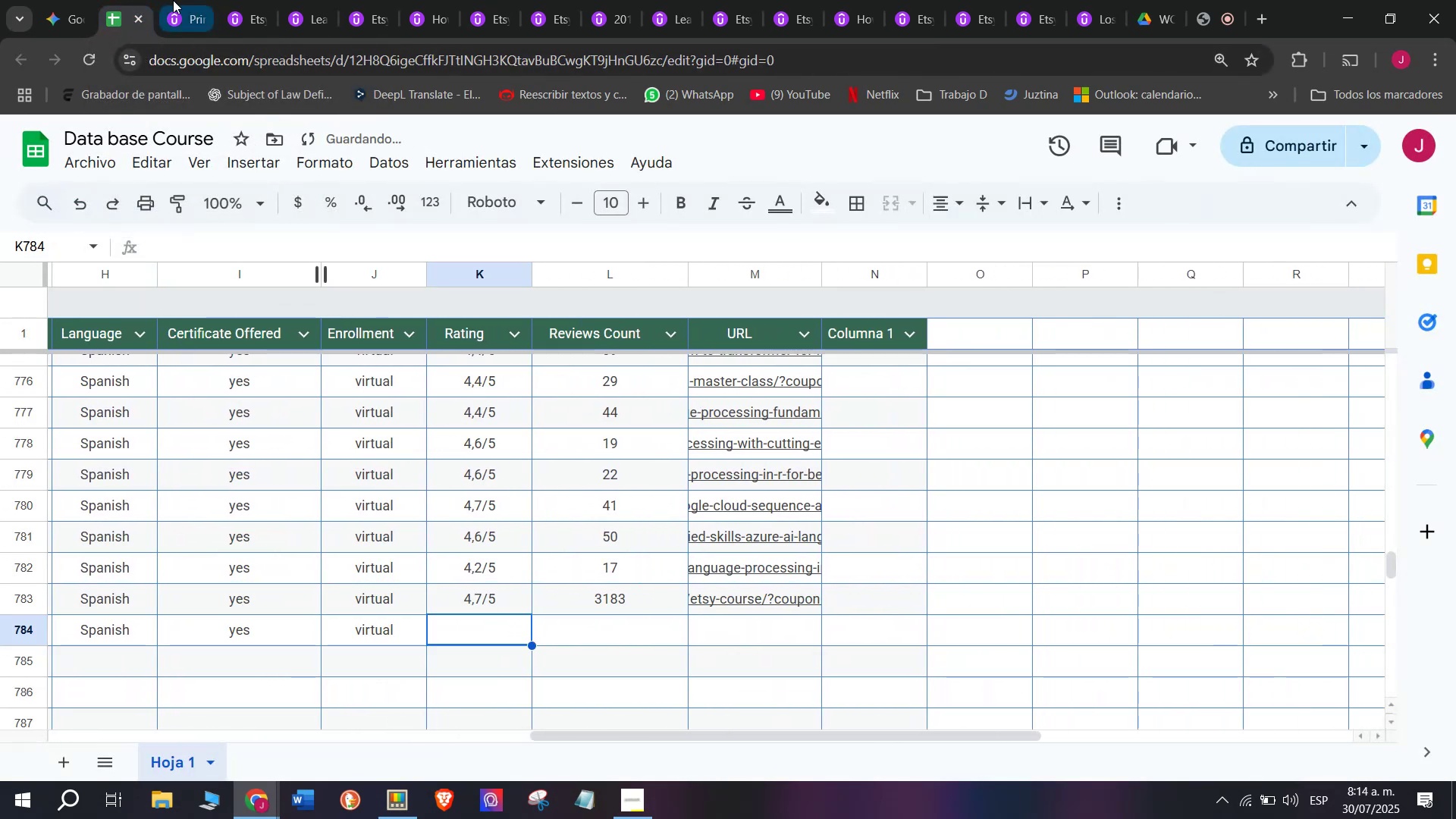 
left_click([168, 0])
 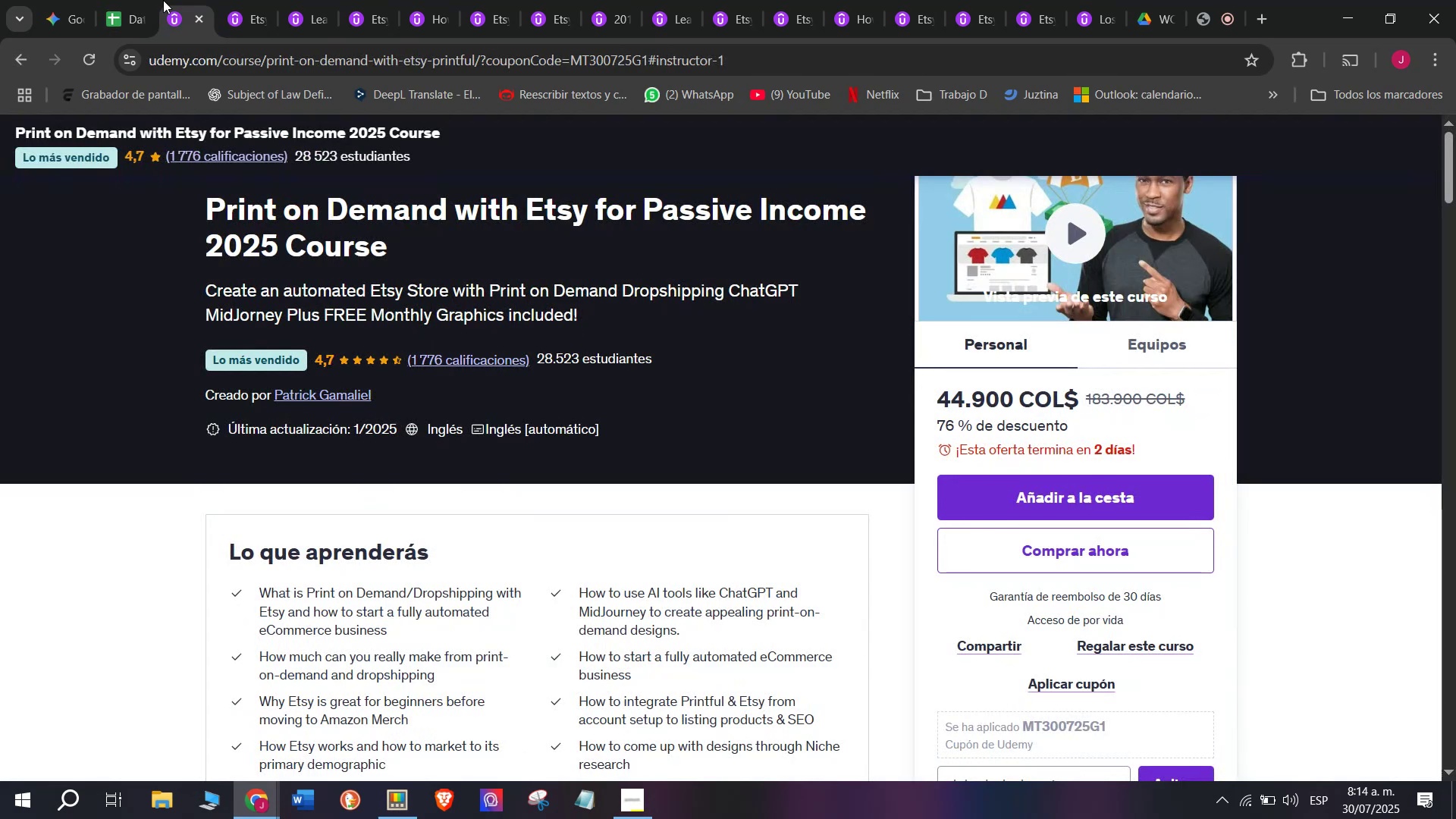 
left_click([152, 0])
 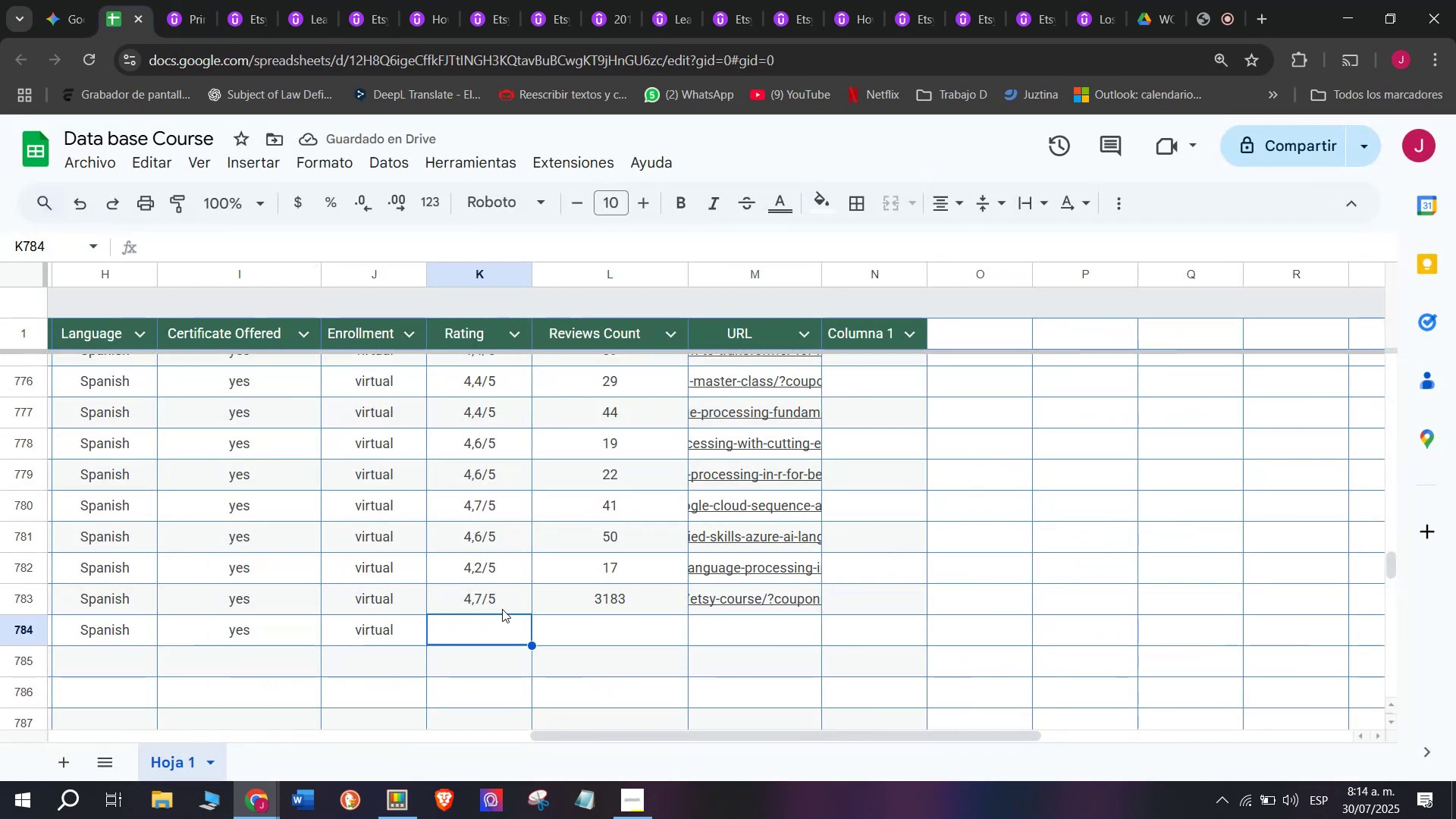 
key(Control+ControlLeft)
 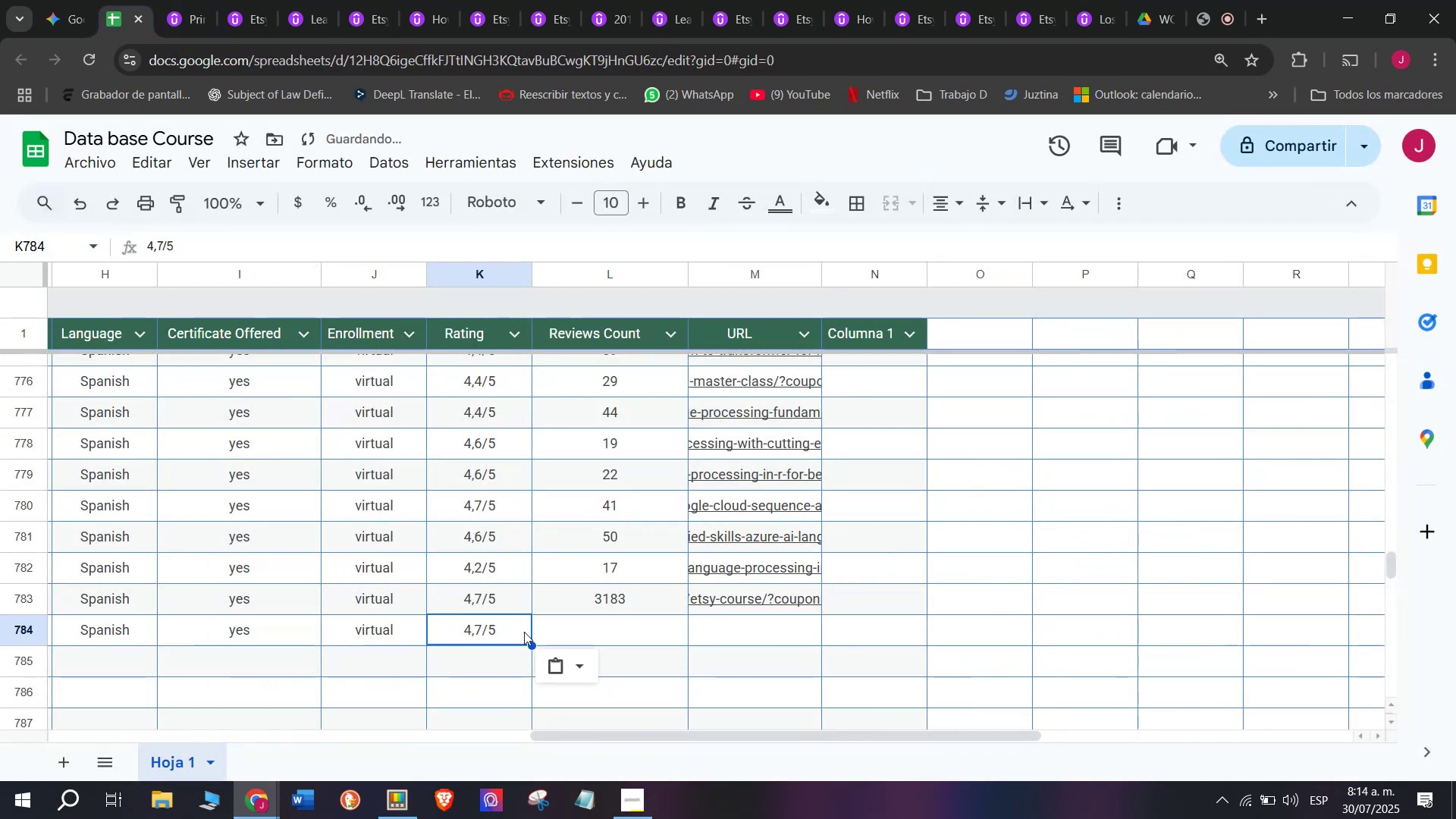 
key(Break)
 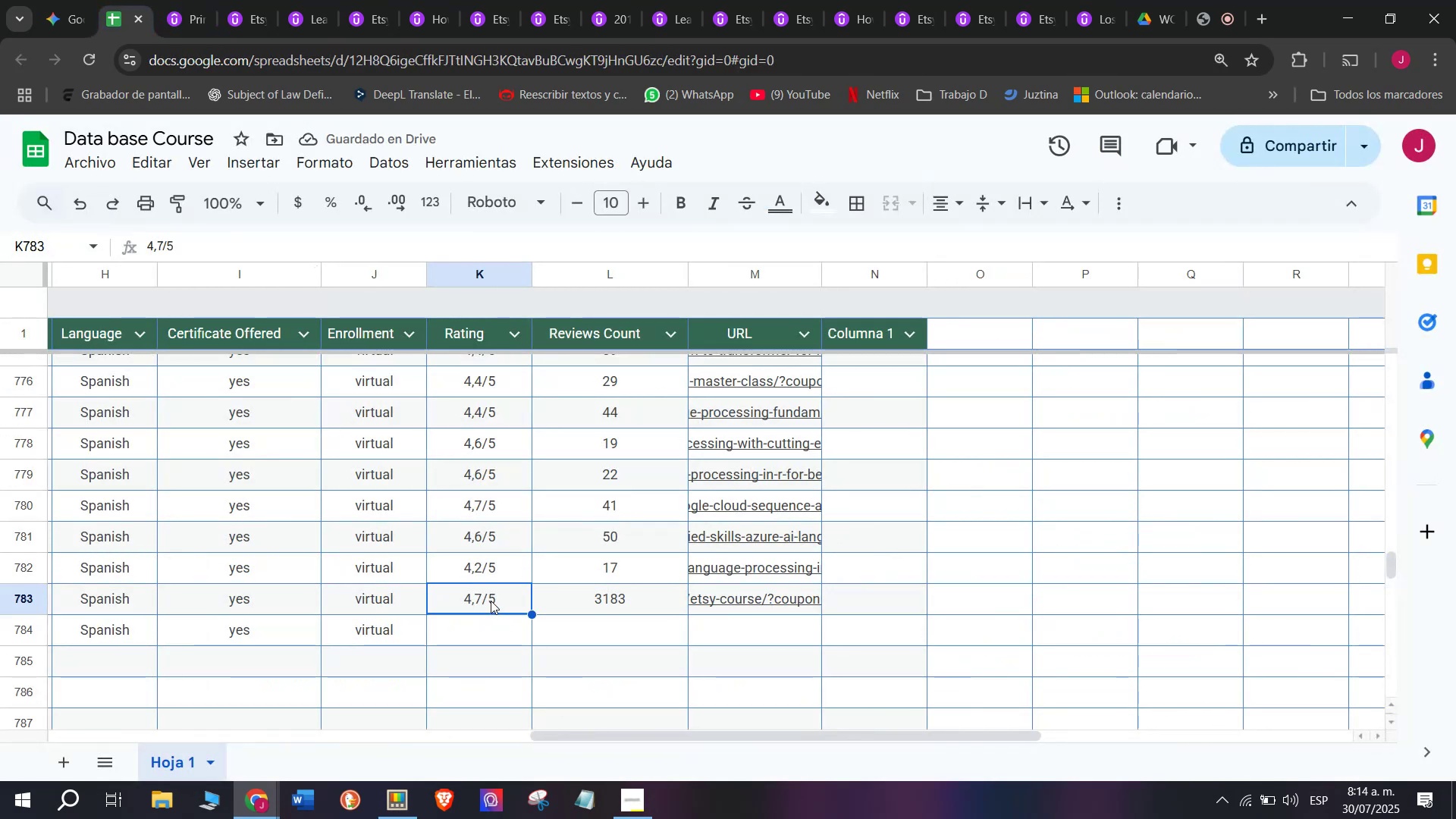 
key(Control+C)
 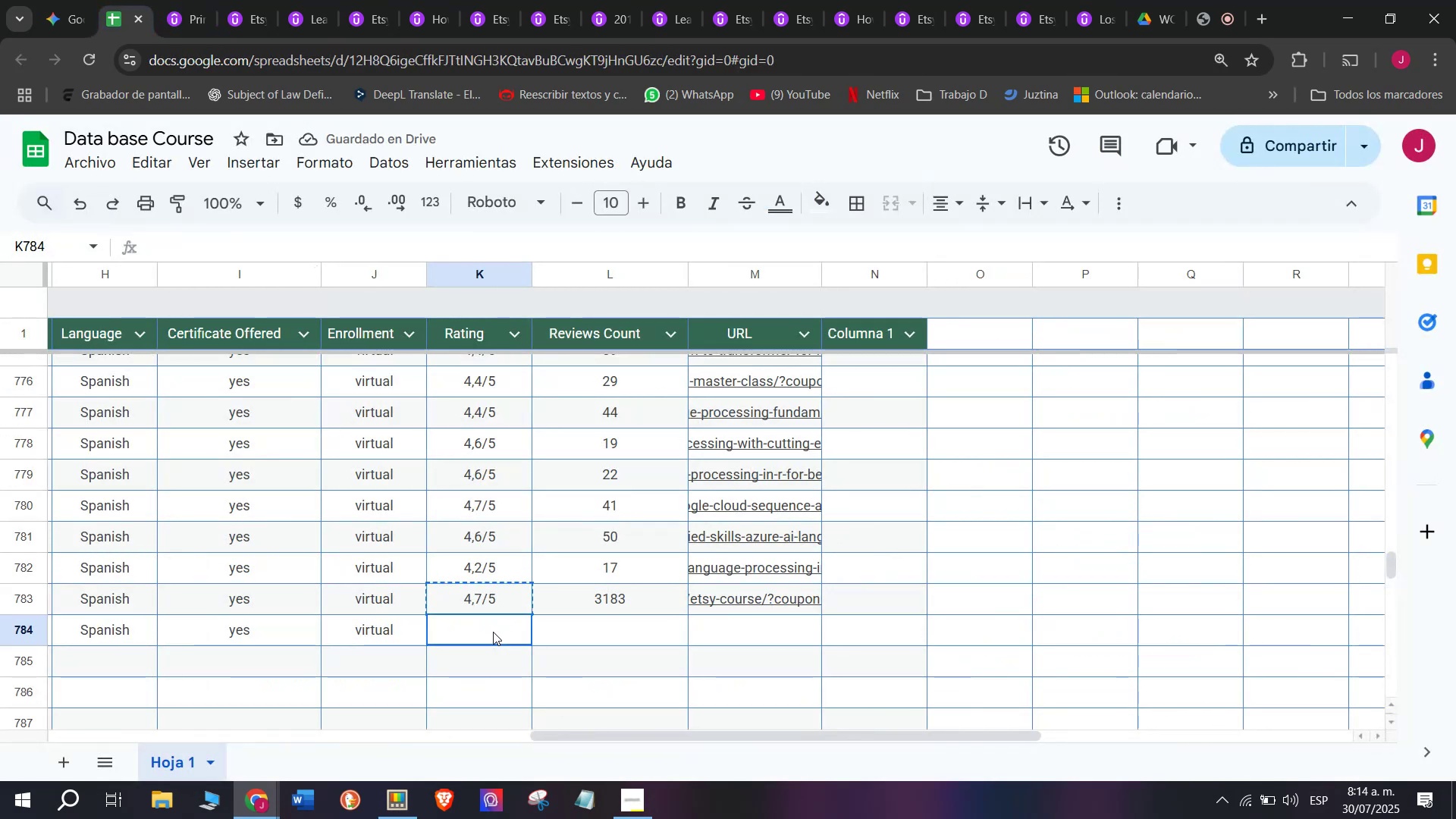 
double_click([493, 632])
 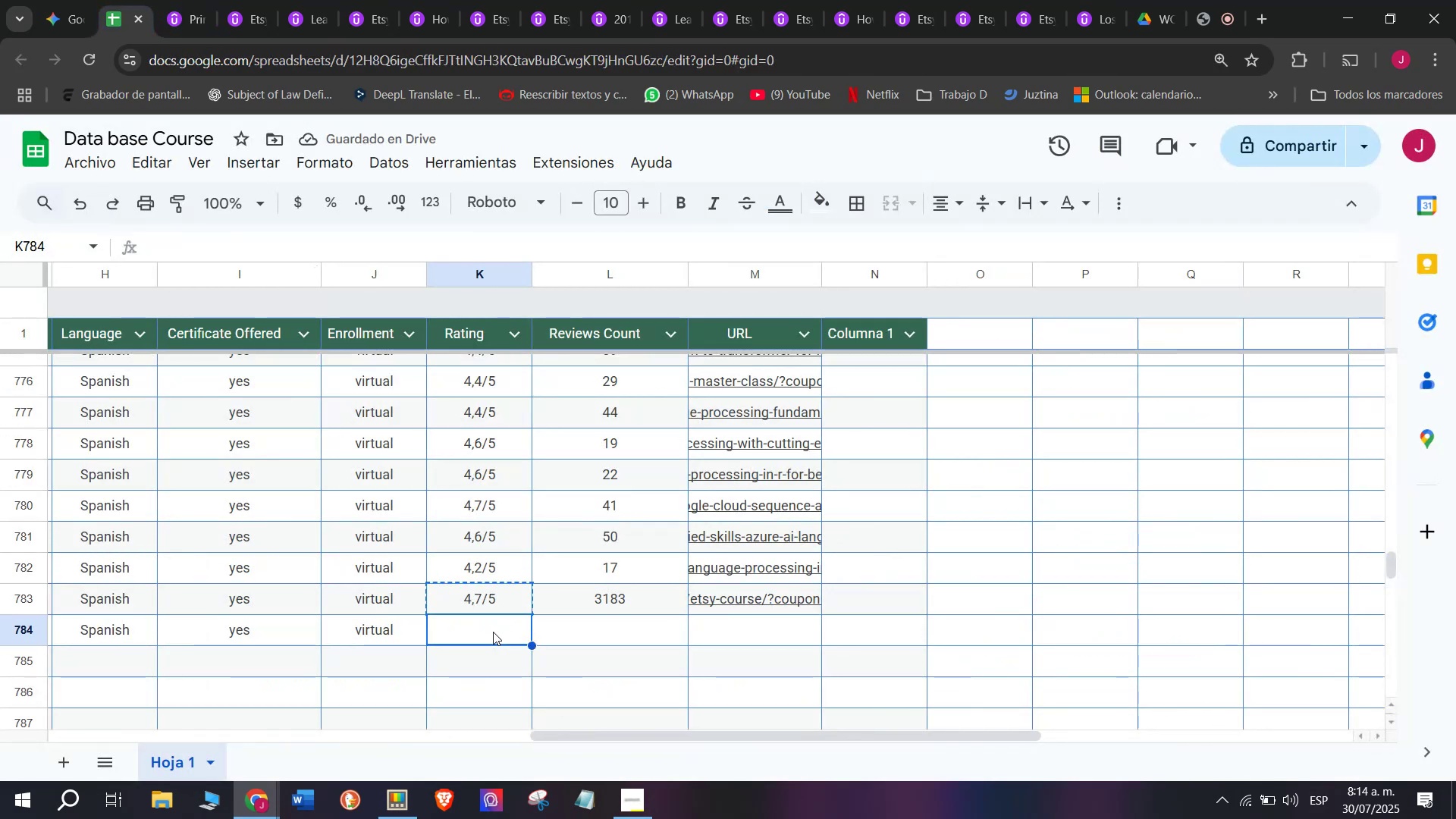 
key(Z)
 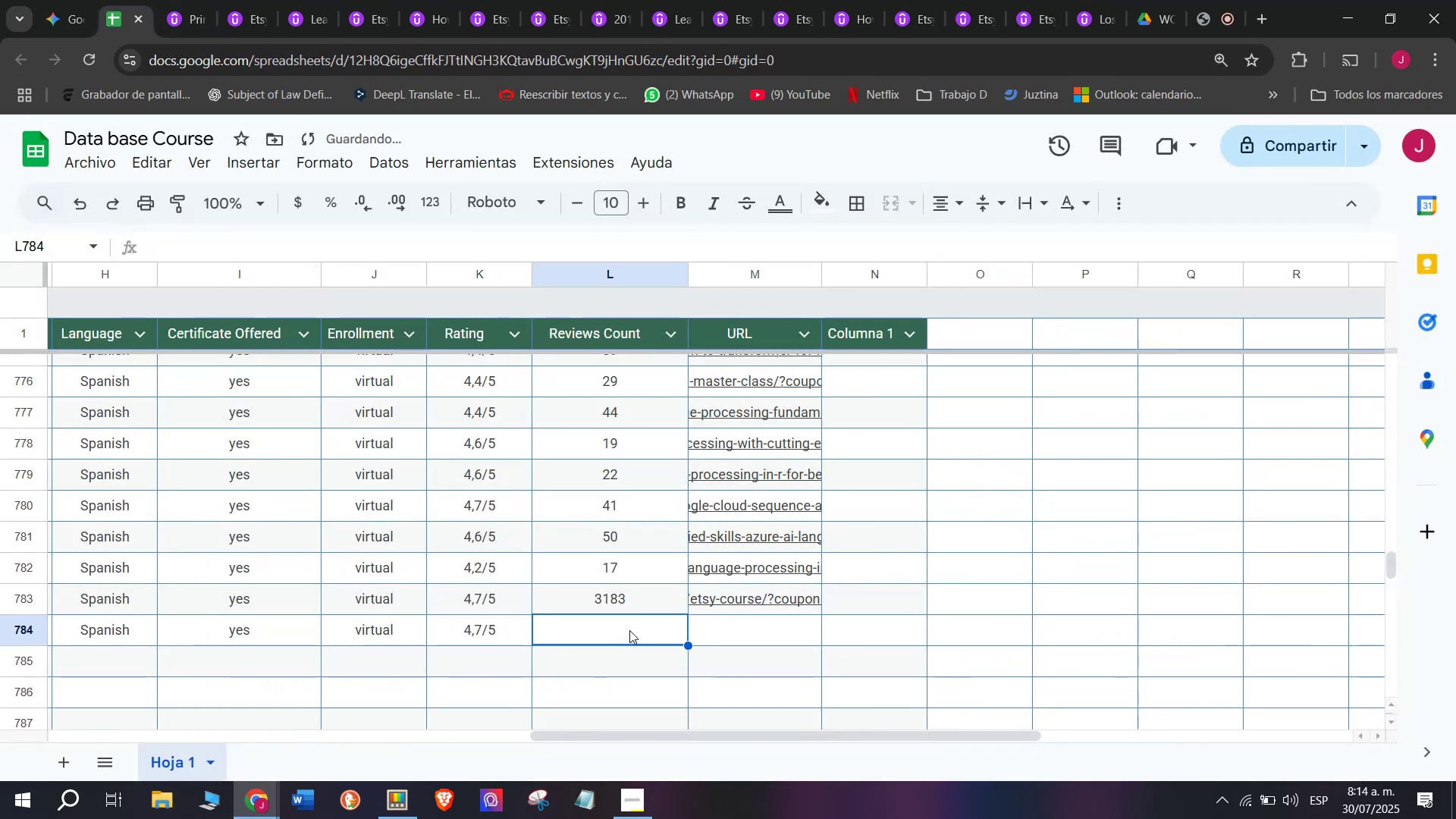 
key(Control+ControlLeft)
 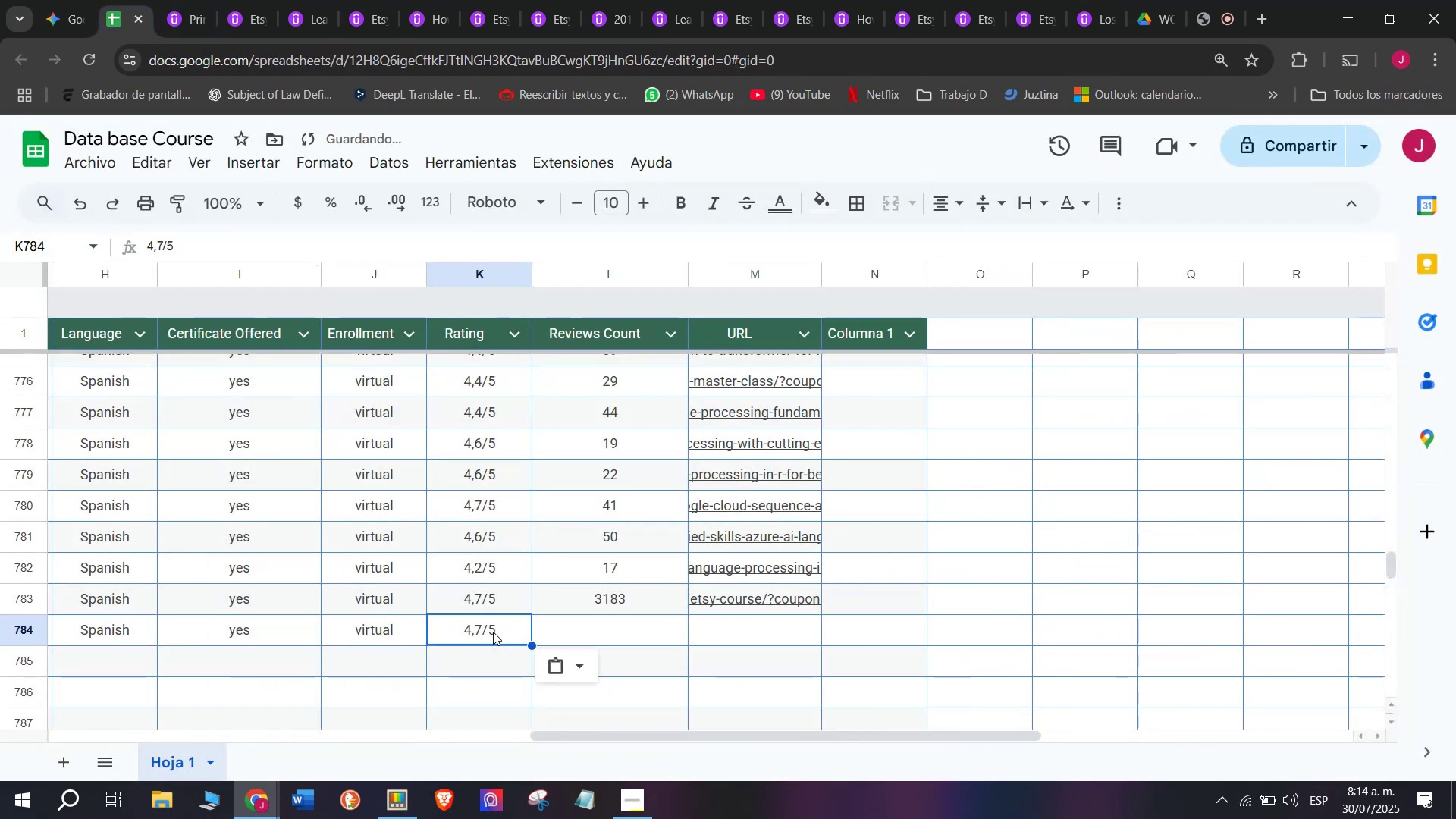 
key(Control+V)
 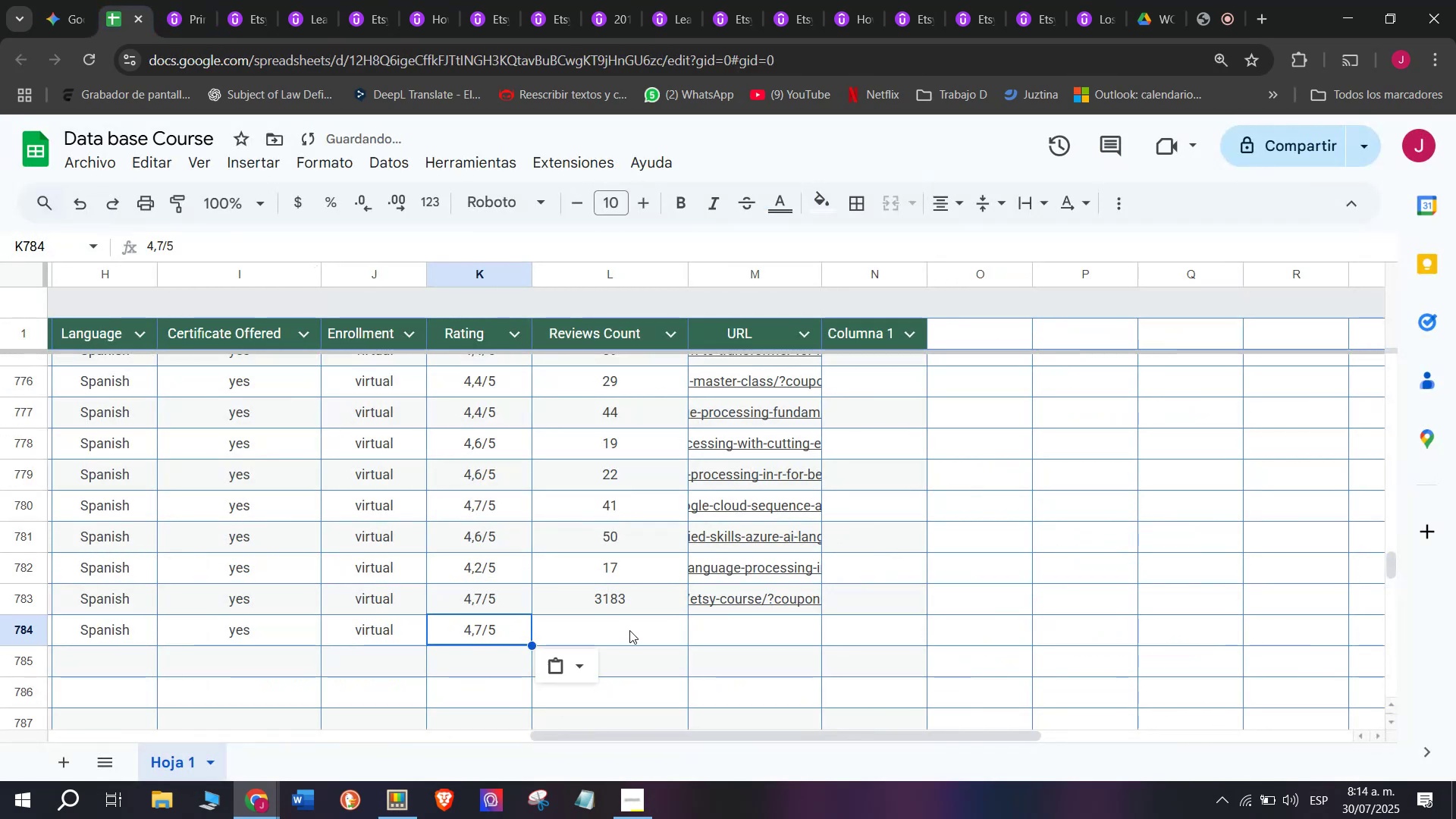 
triple_click([629, 630])
 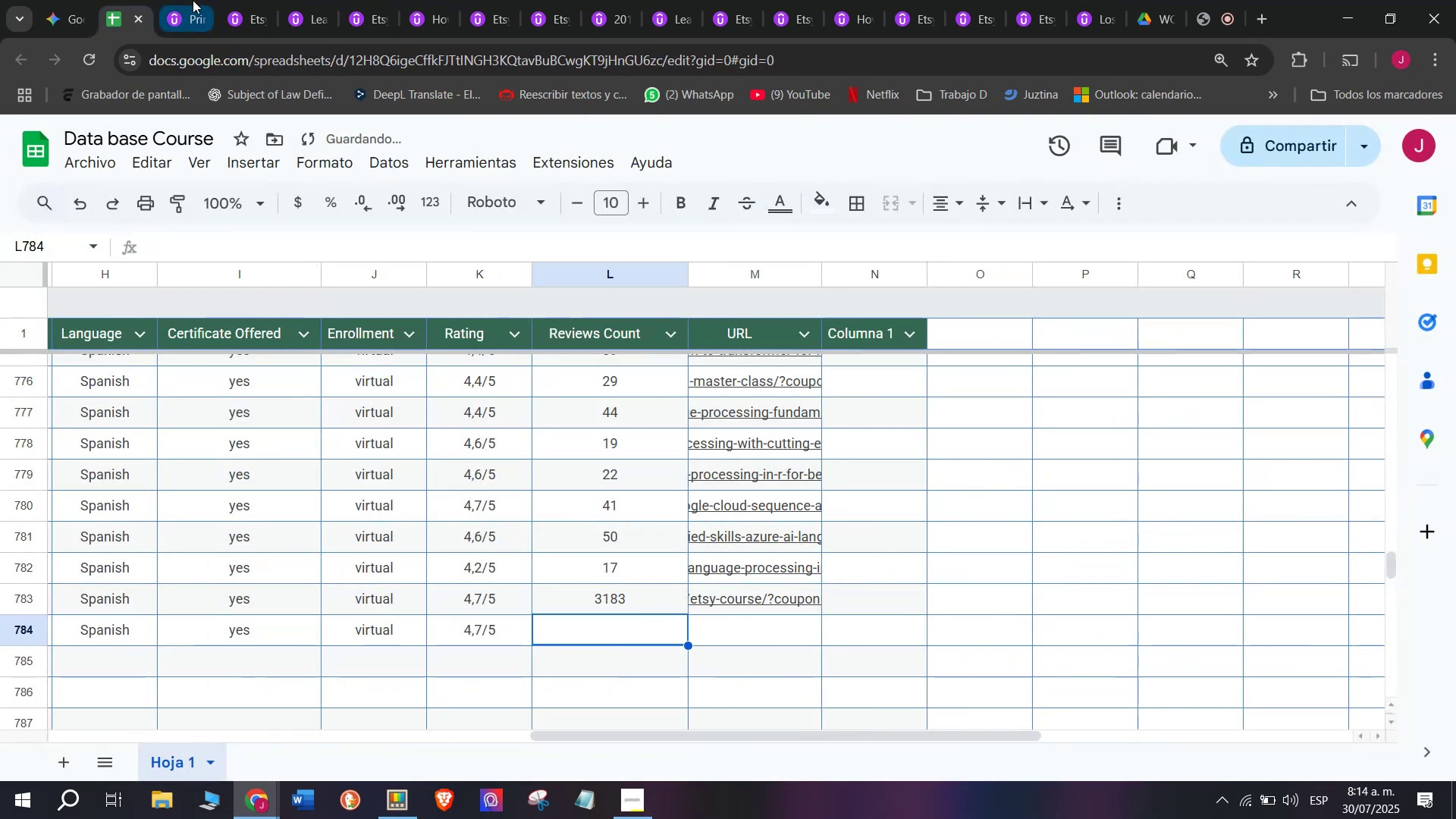 
left_click([190, 0])
 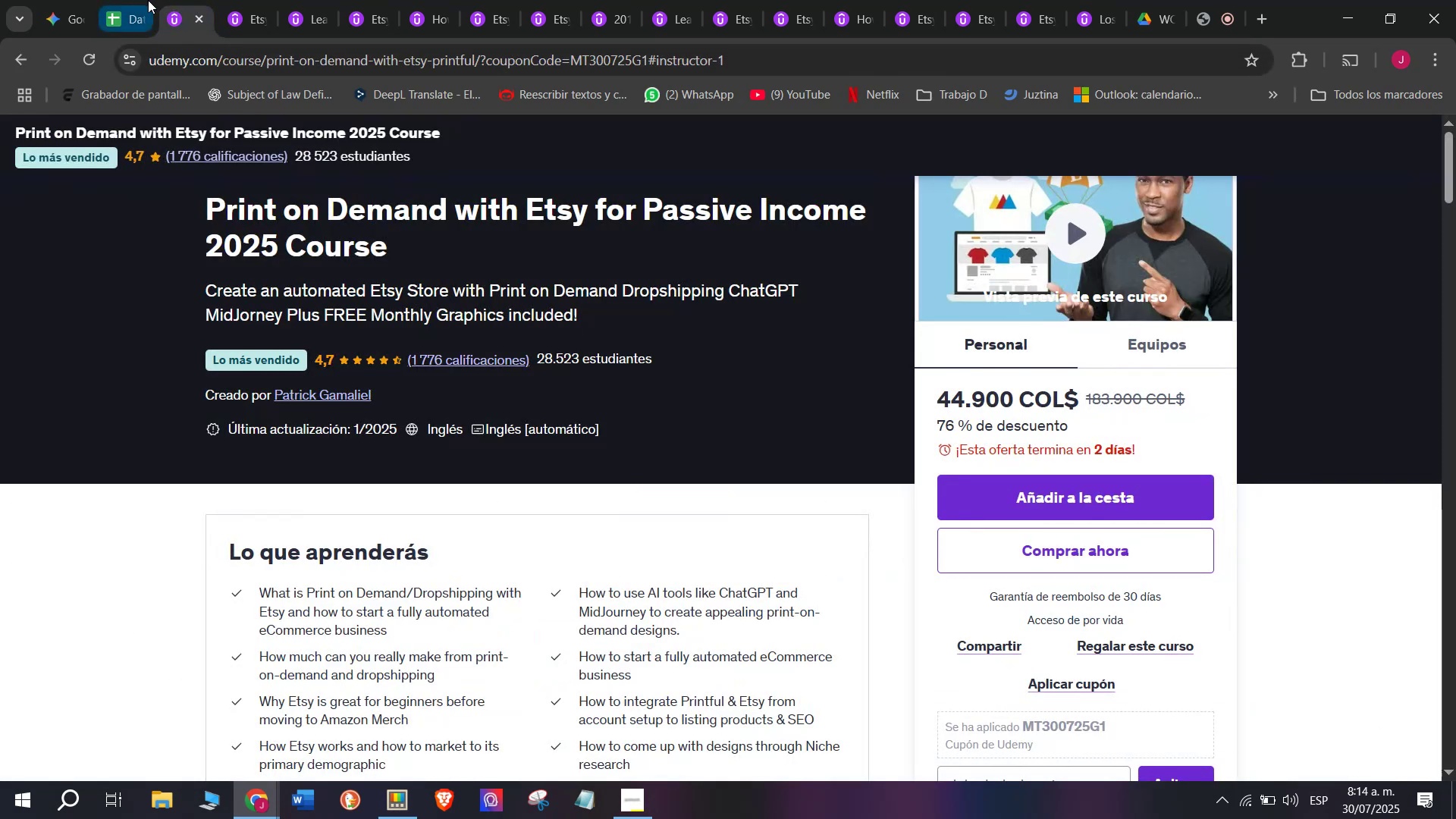 
left_click([148, 0])
 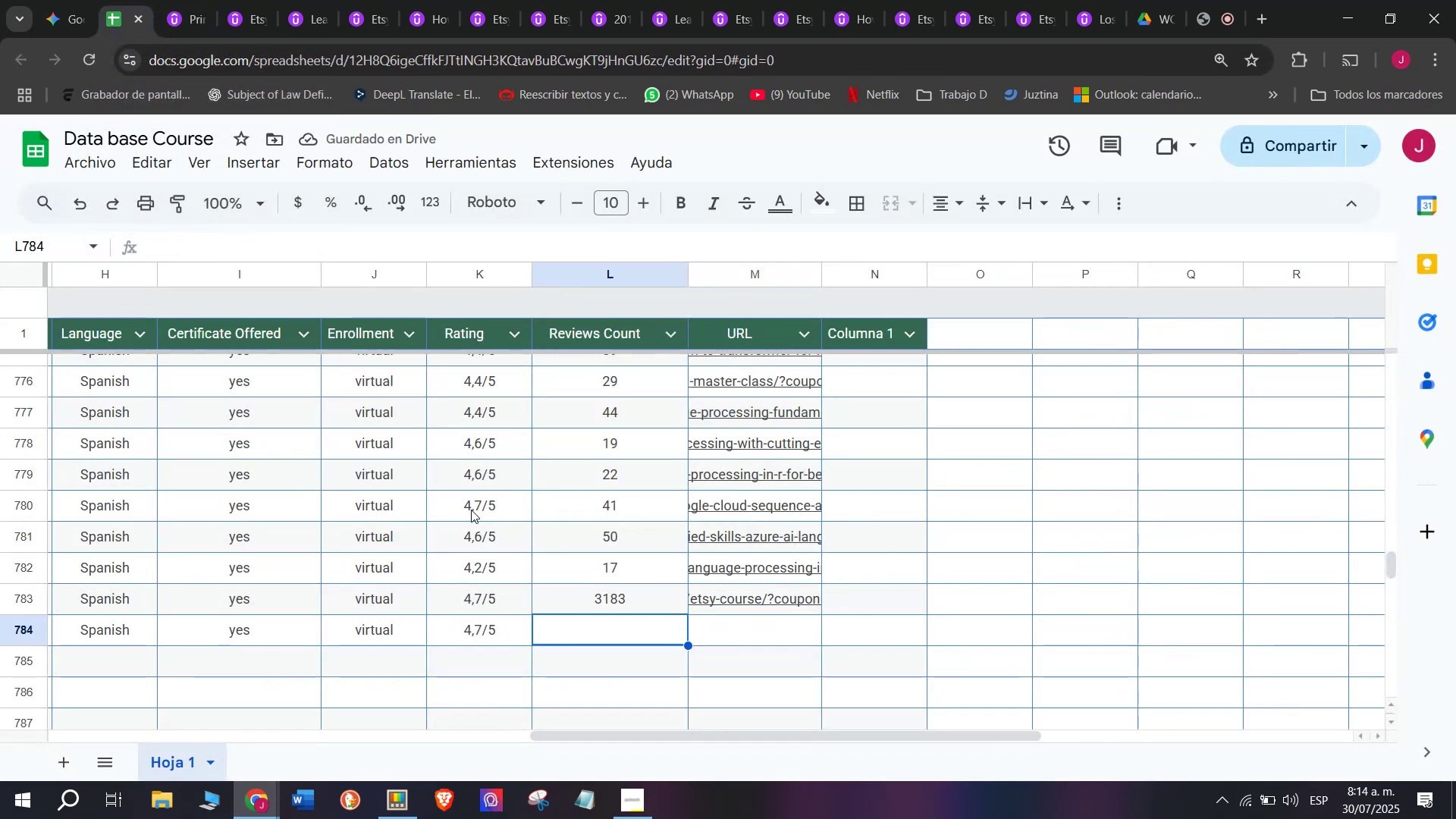 
type(1776)
 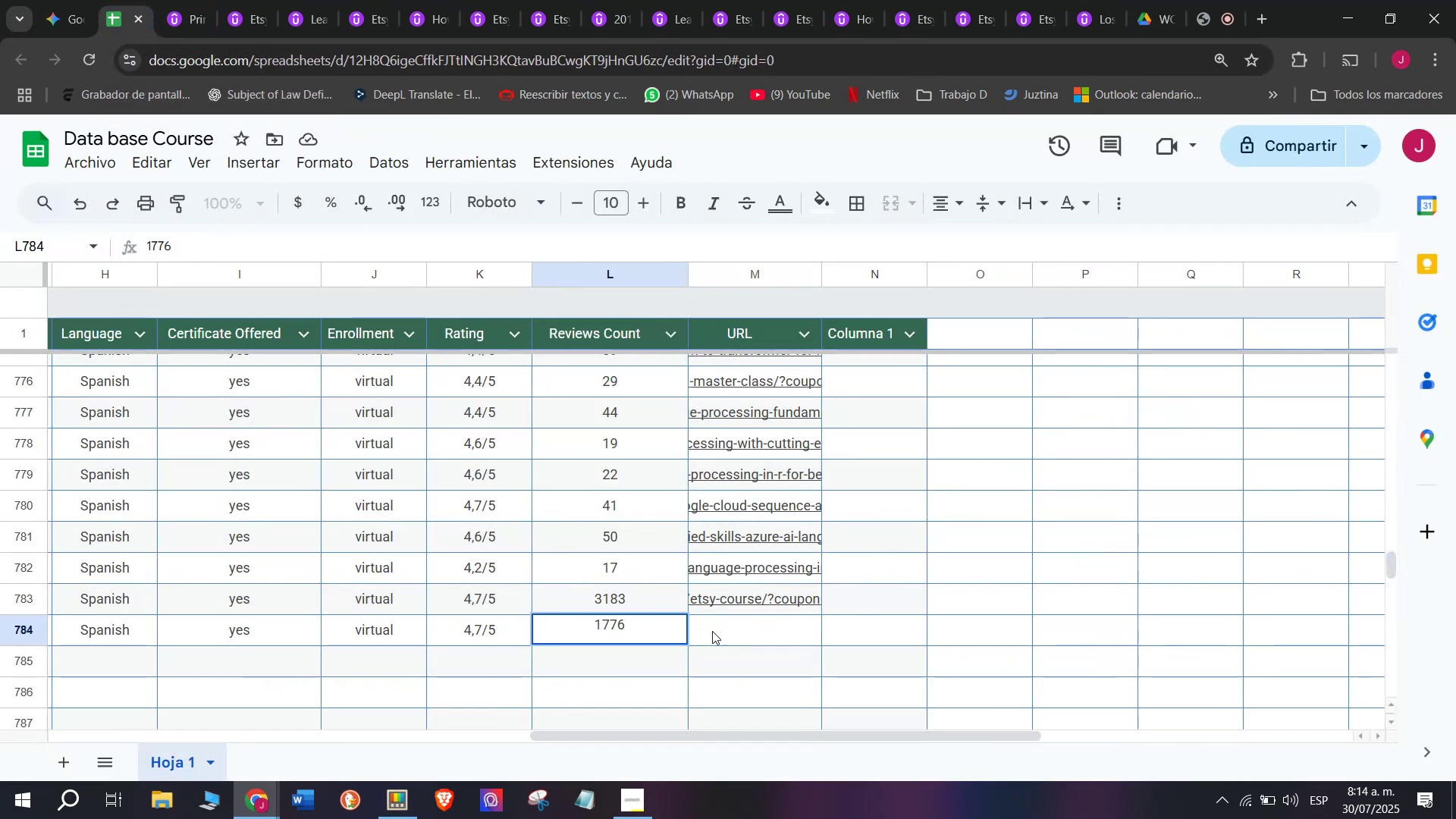 
left_click([722, 631])
 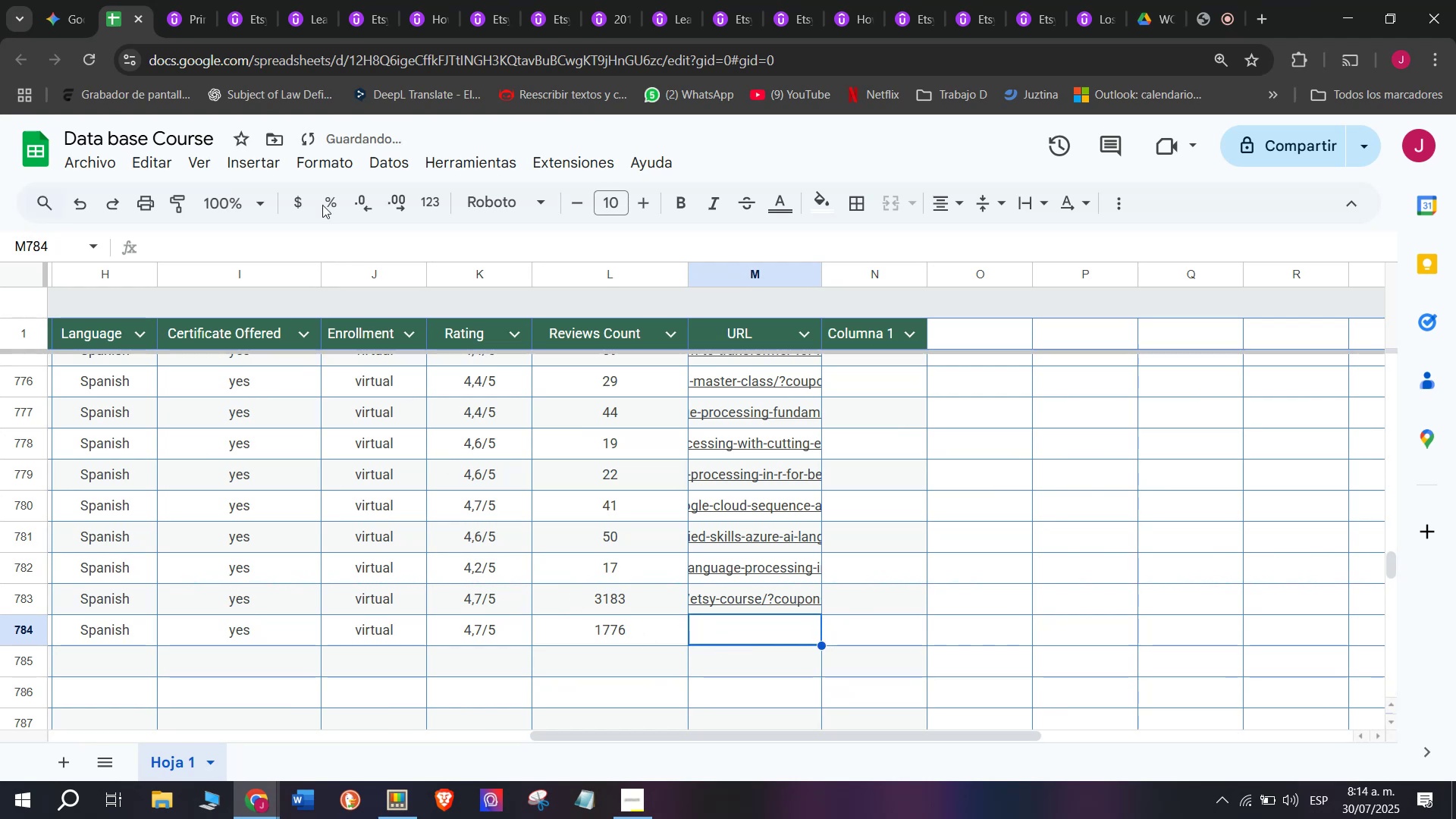 
left_click([181, 0])
 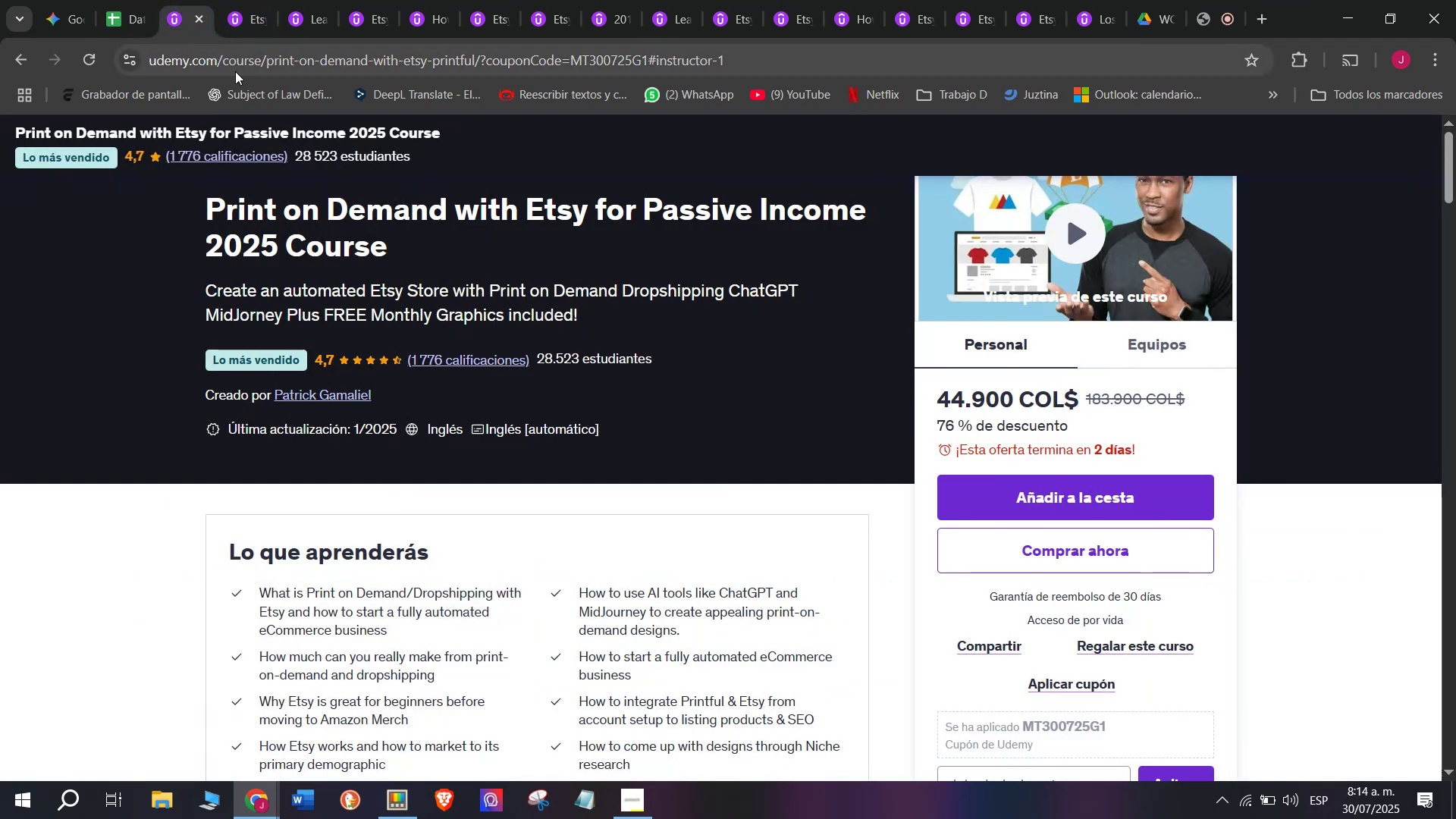 
double_click([237, 63])
 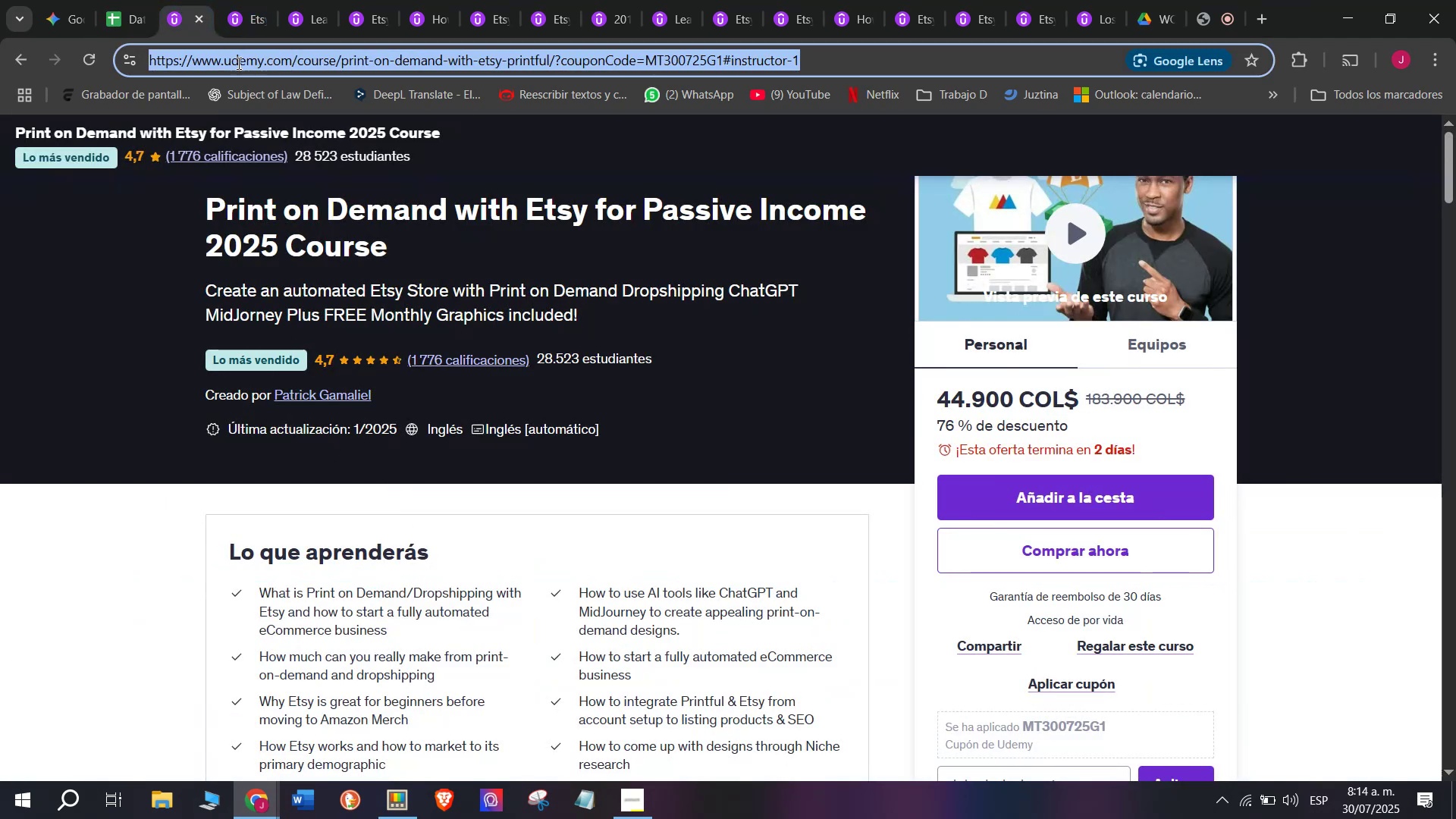 
triple_click([237, 63])
 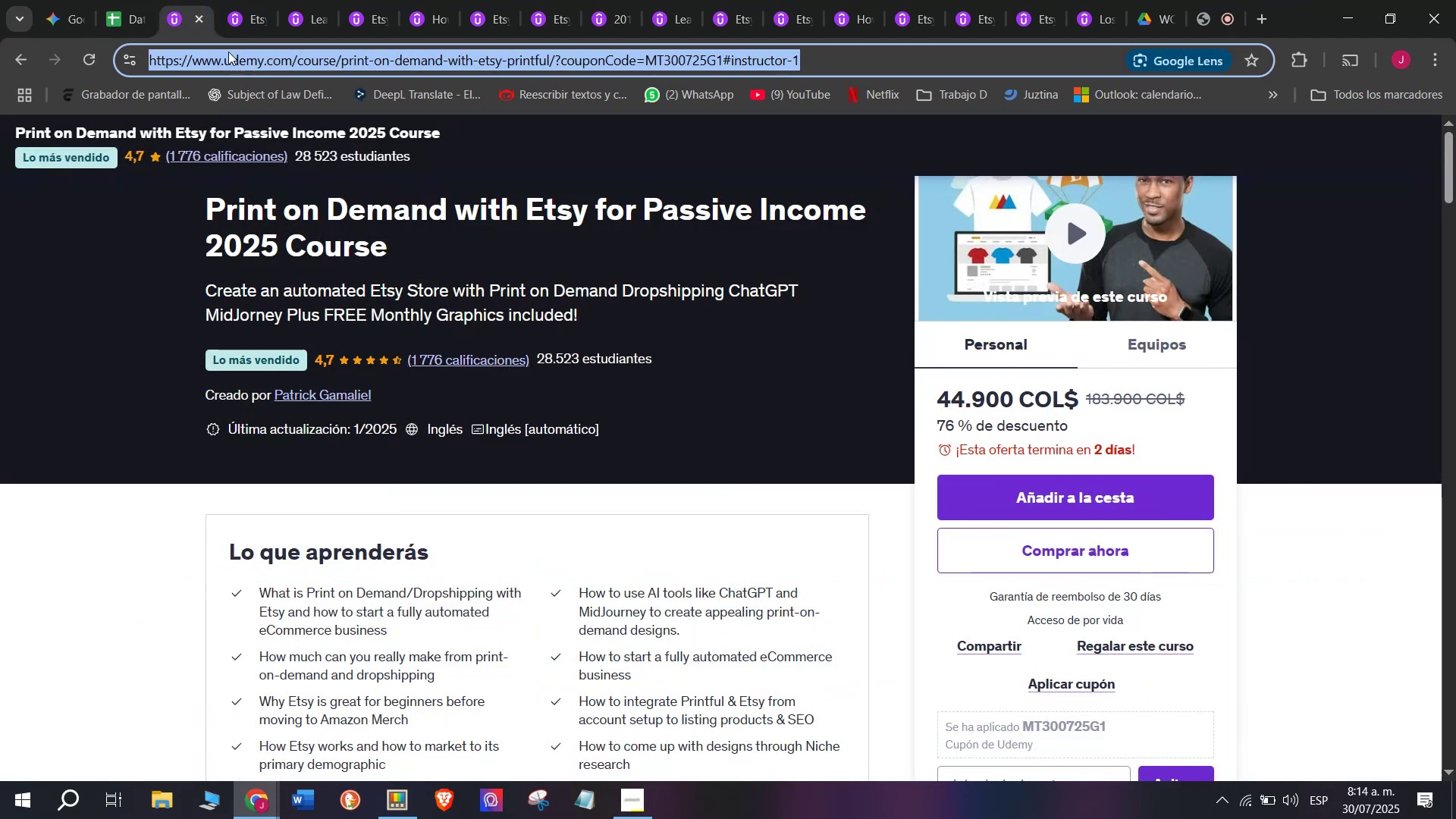 
key(Control+ControlLeft)
 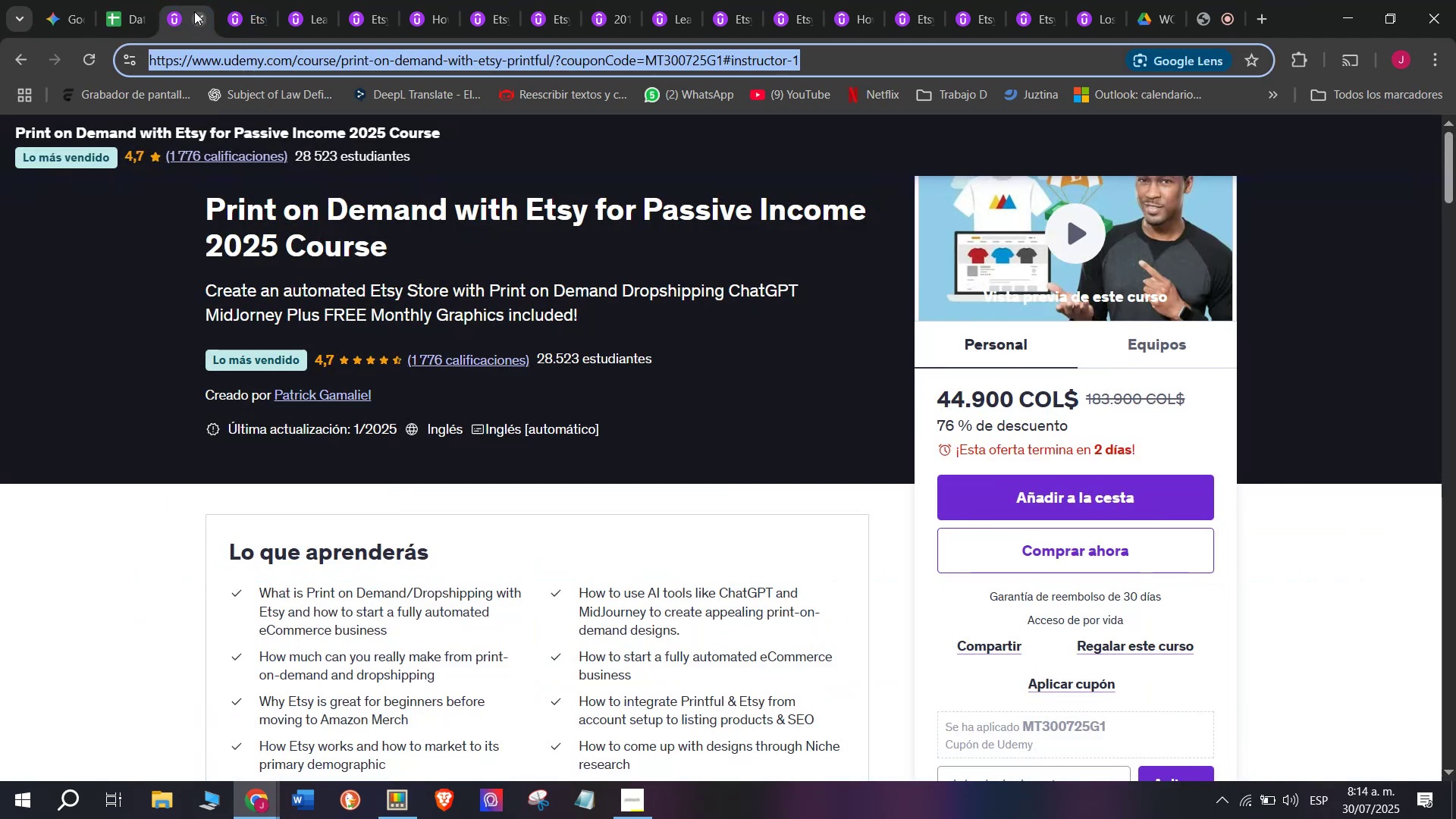 
key(Break)
 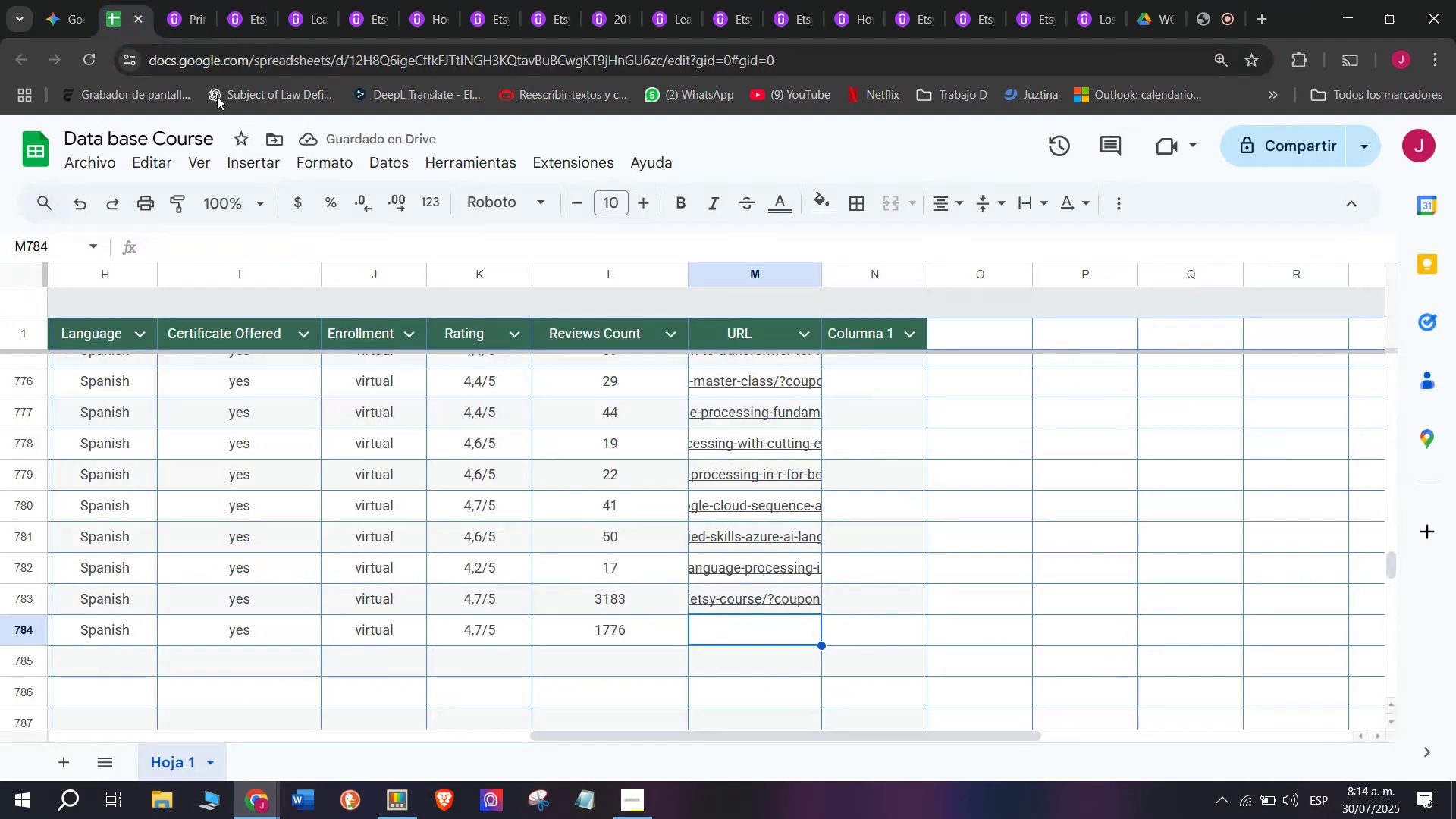 
key(Control+C)
 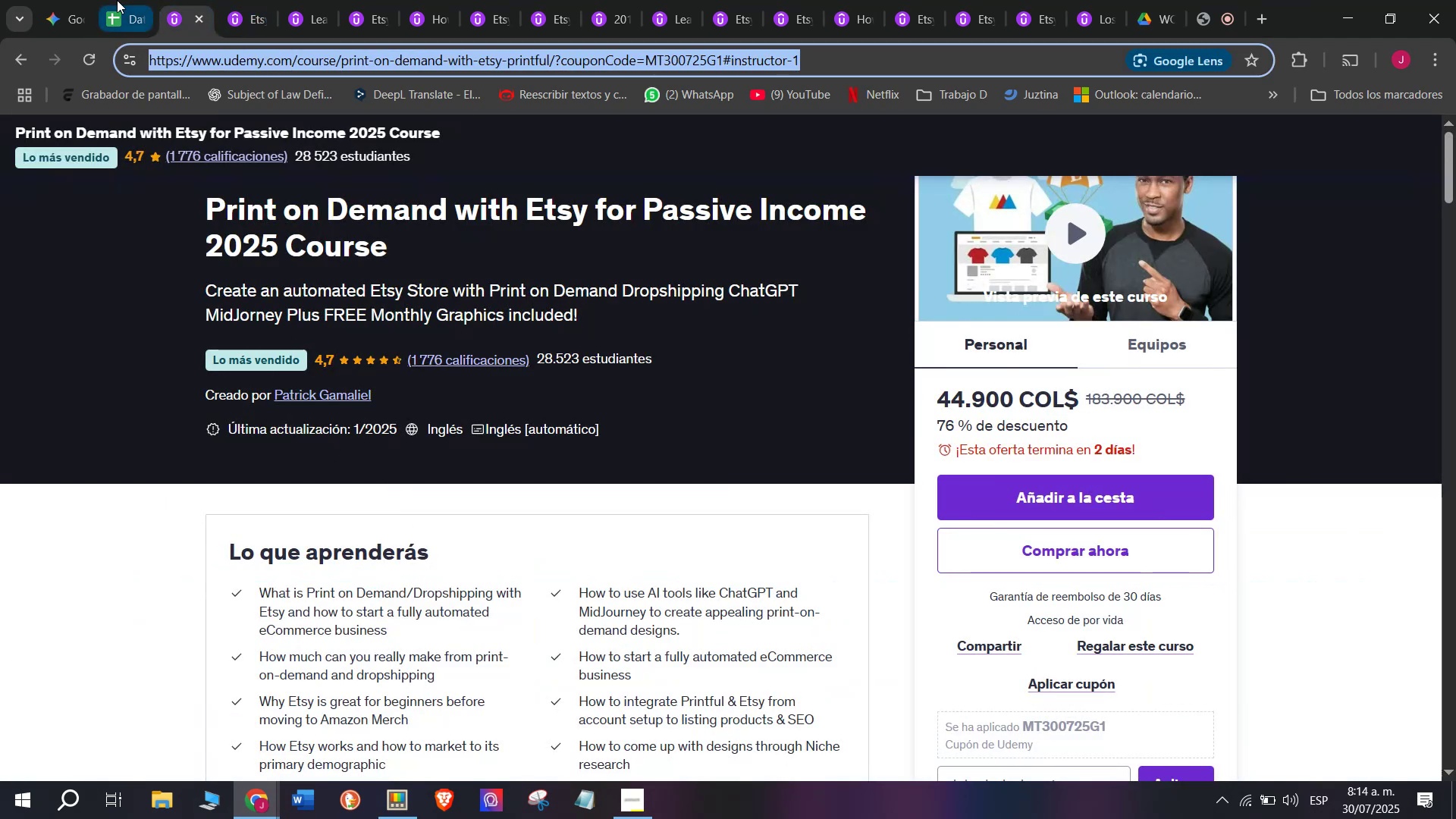 
left_click([117, 0])
 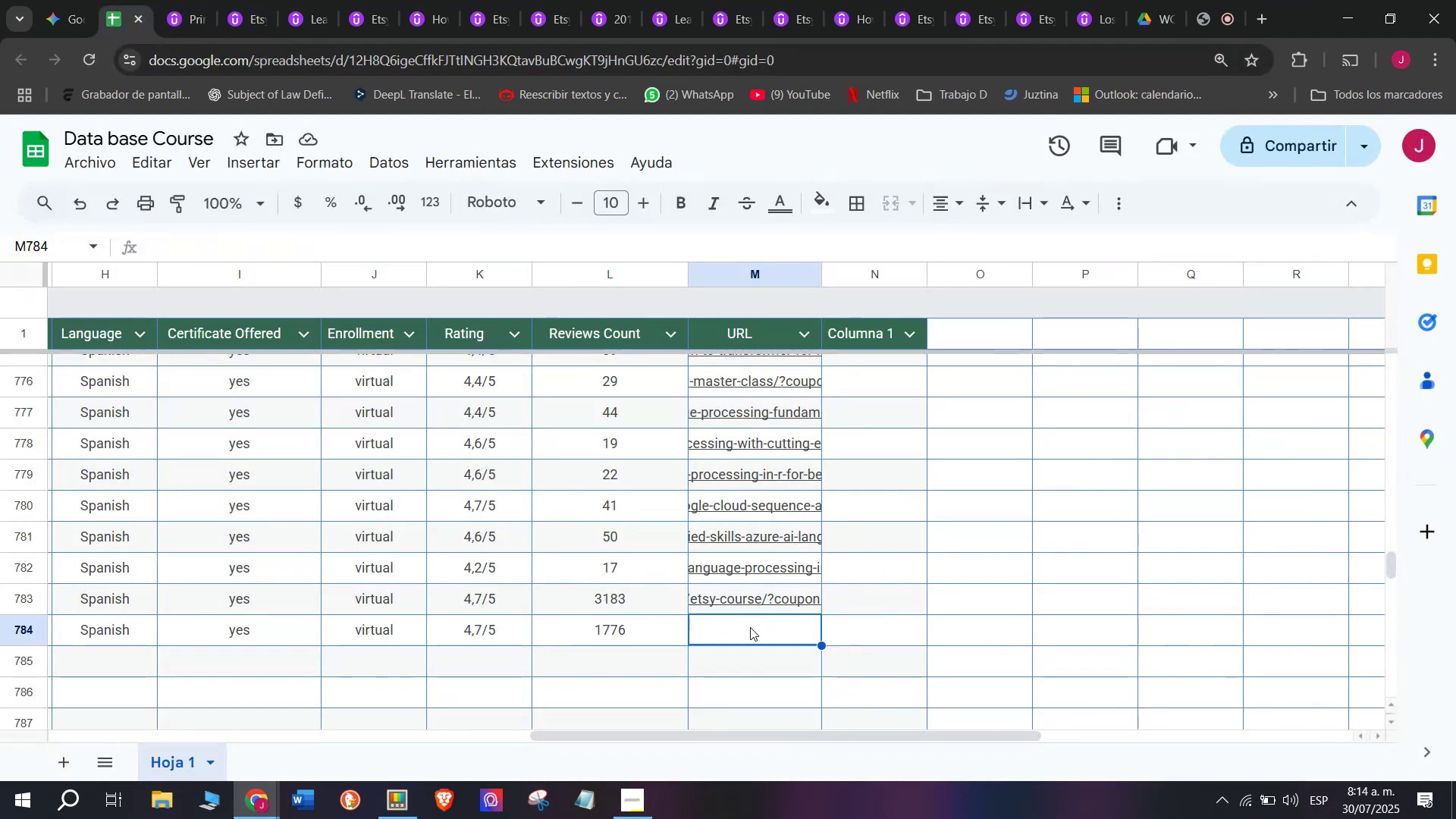 
key(Z)
 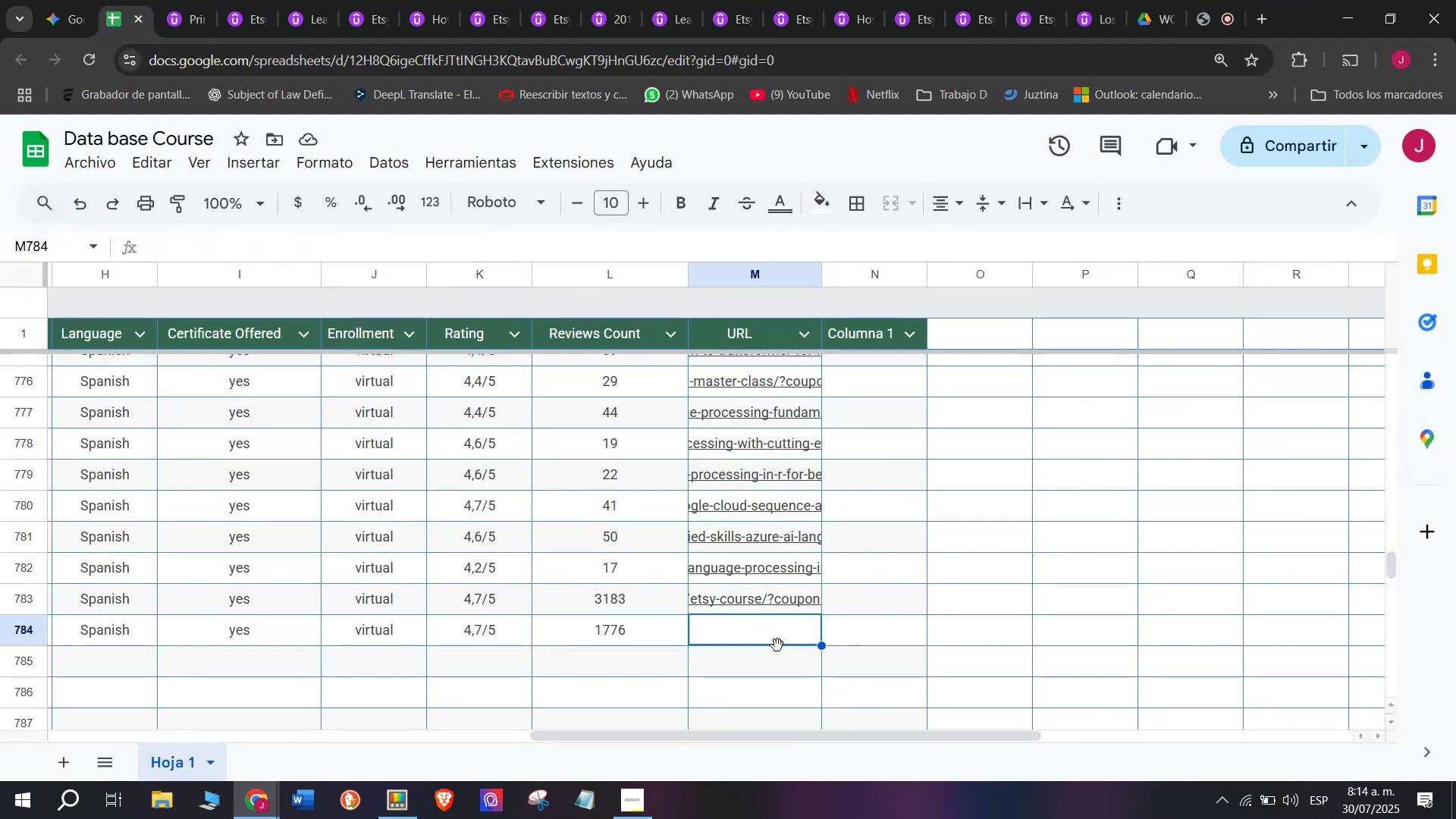 
key(Control+ControlLeft)
 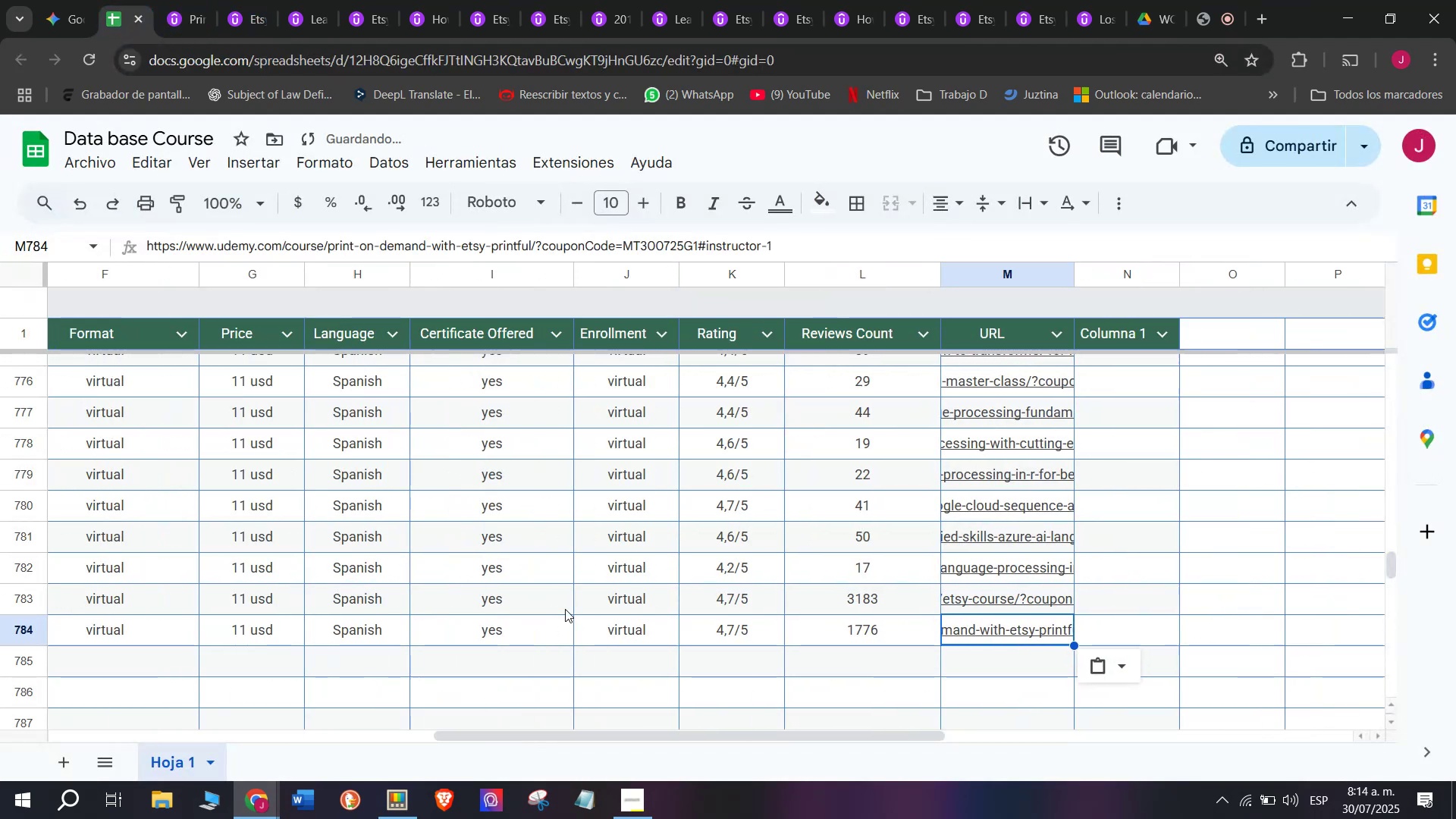 
key(Control+V)
 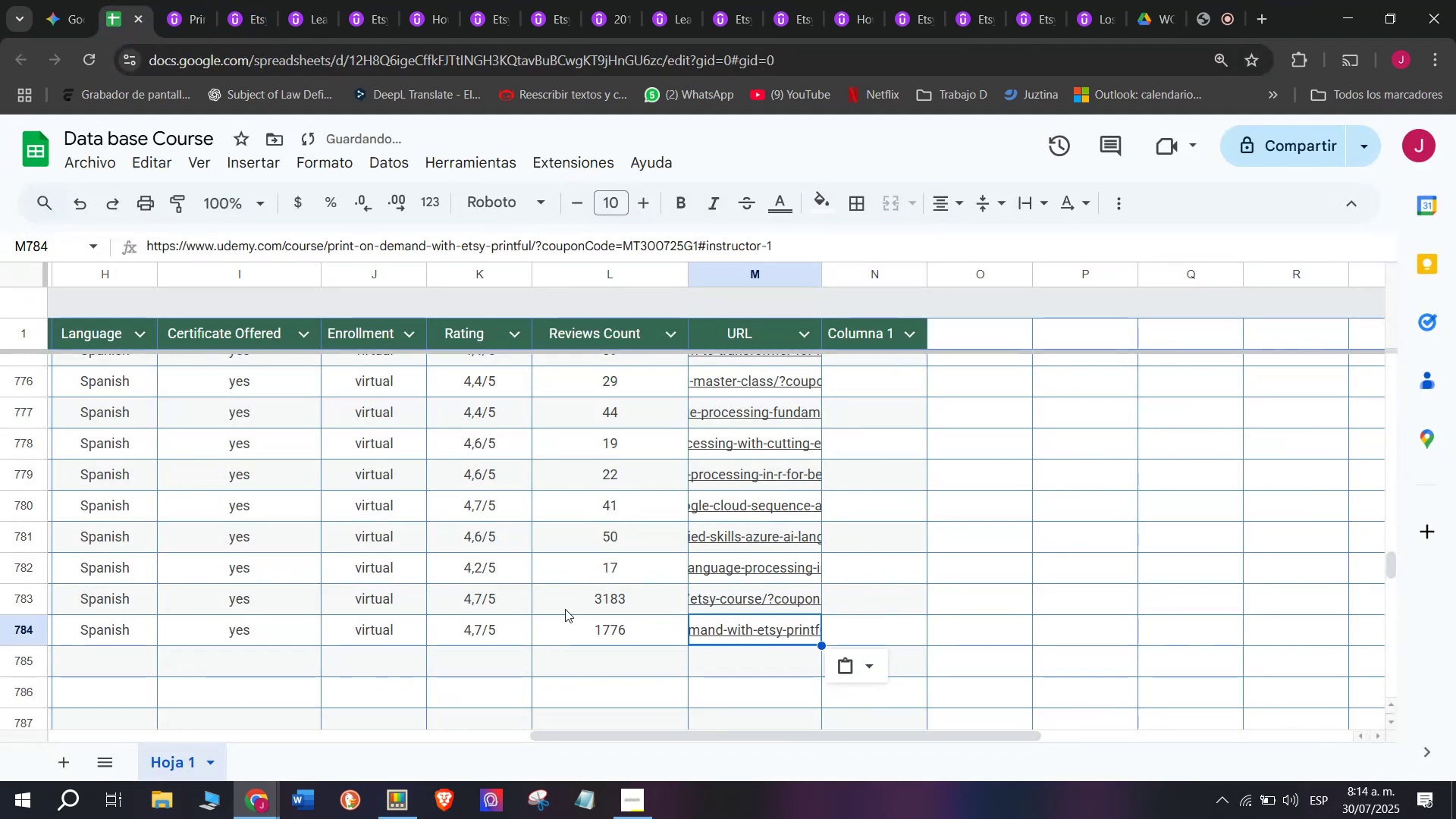 
scroll: coordinate [240, 644], scroll_direction: up, amount: 7.0
 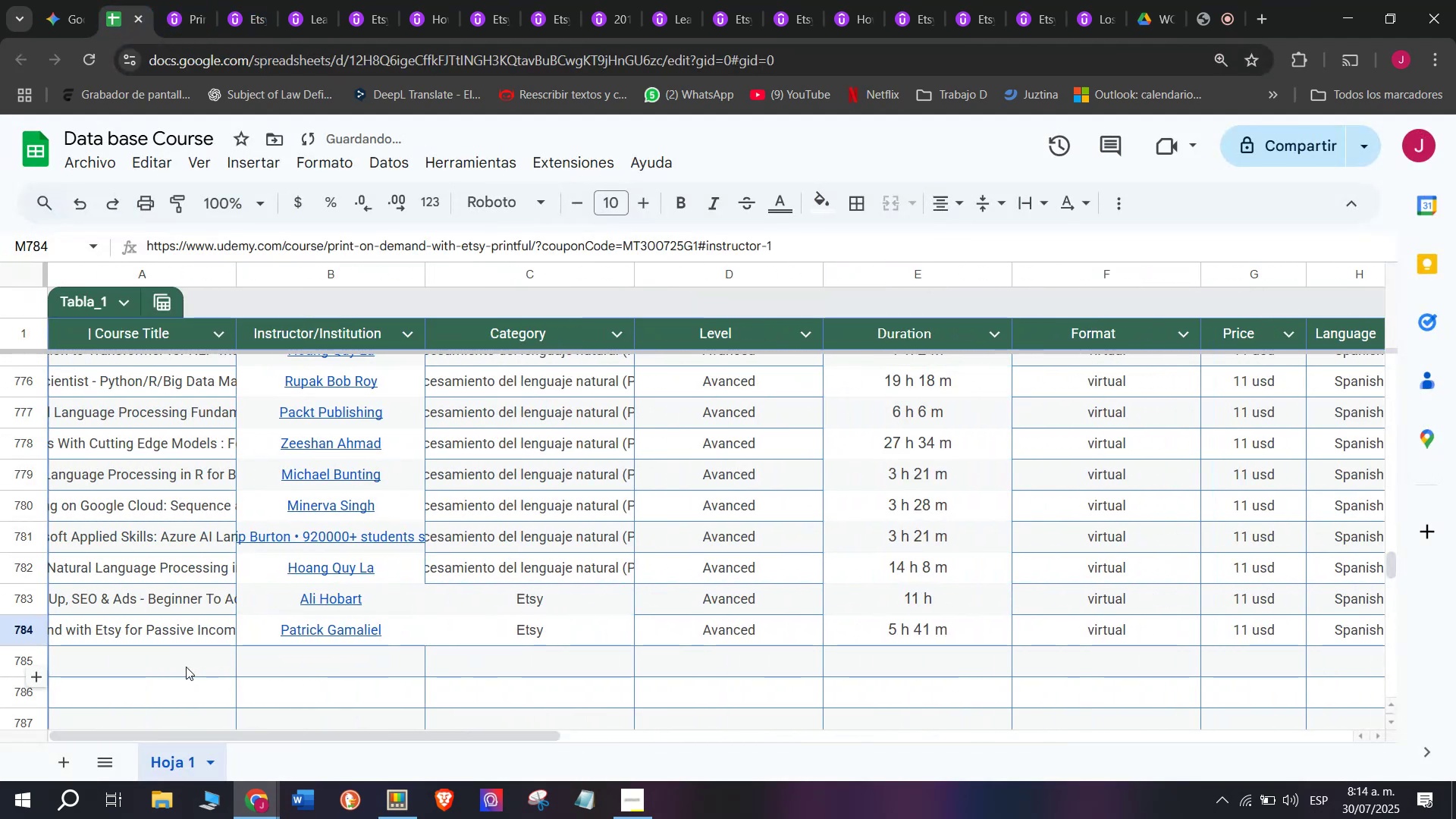 
left_click([186, 667])
 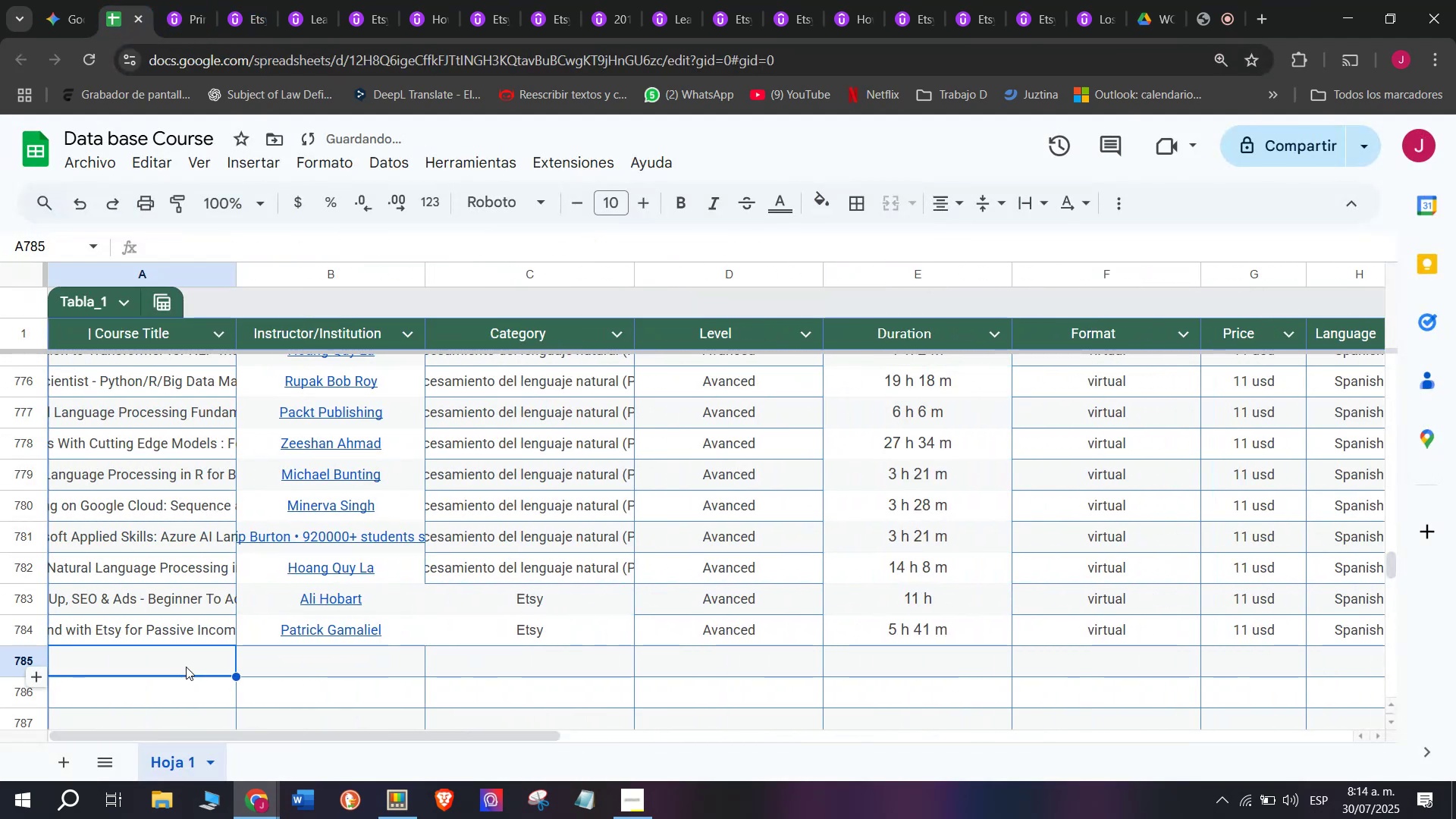 
scroll: coordinate [186, 667], scroll_direction: down, amount: 1.0
 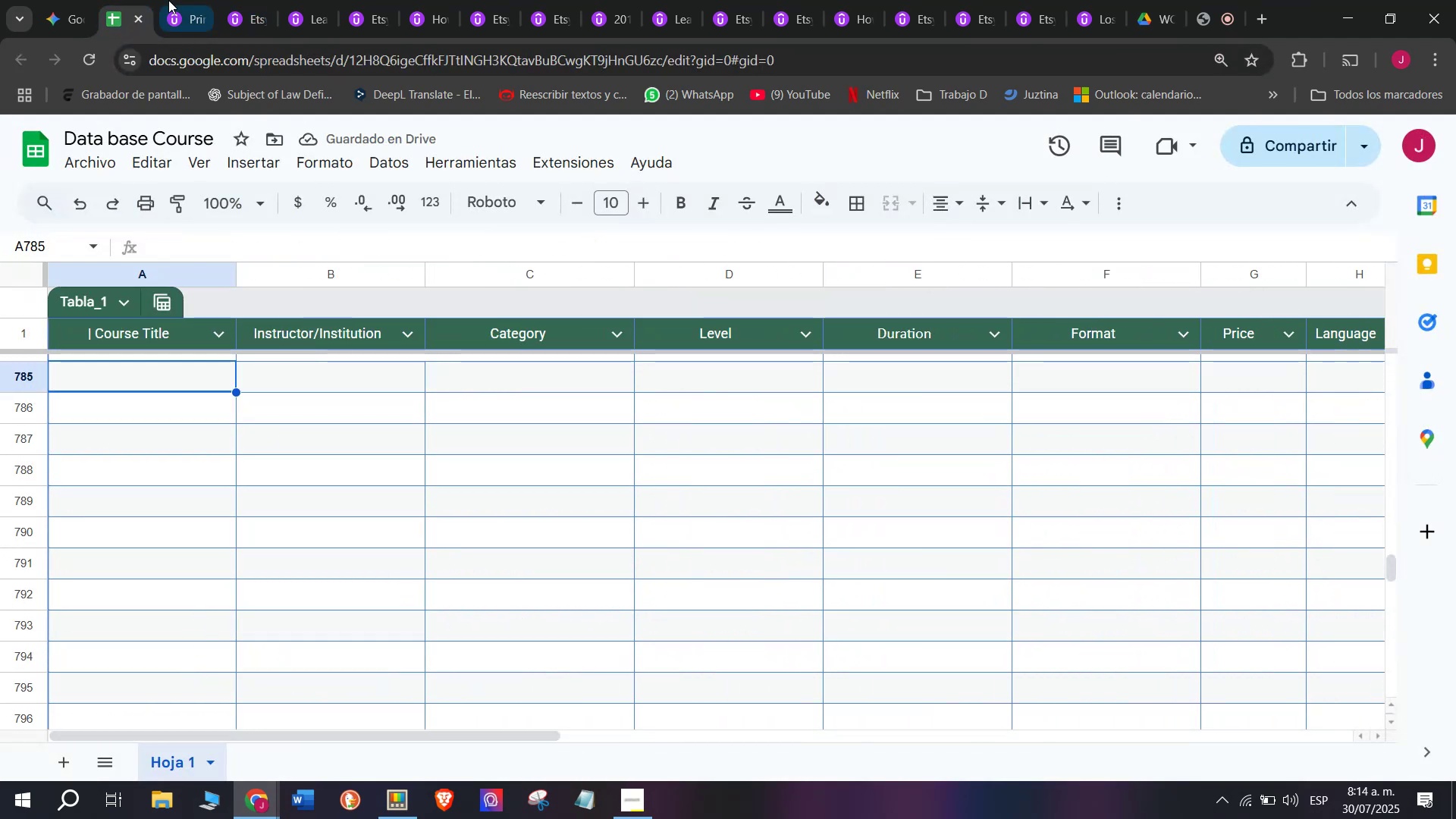 
left_click([168, 0])
 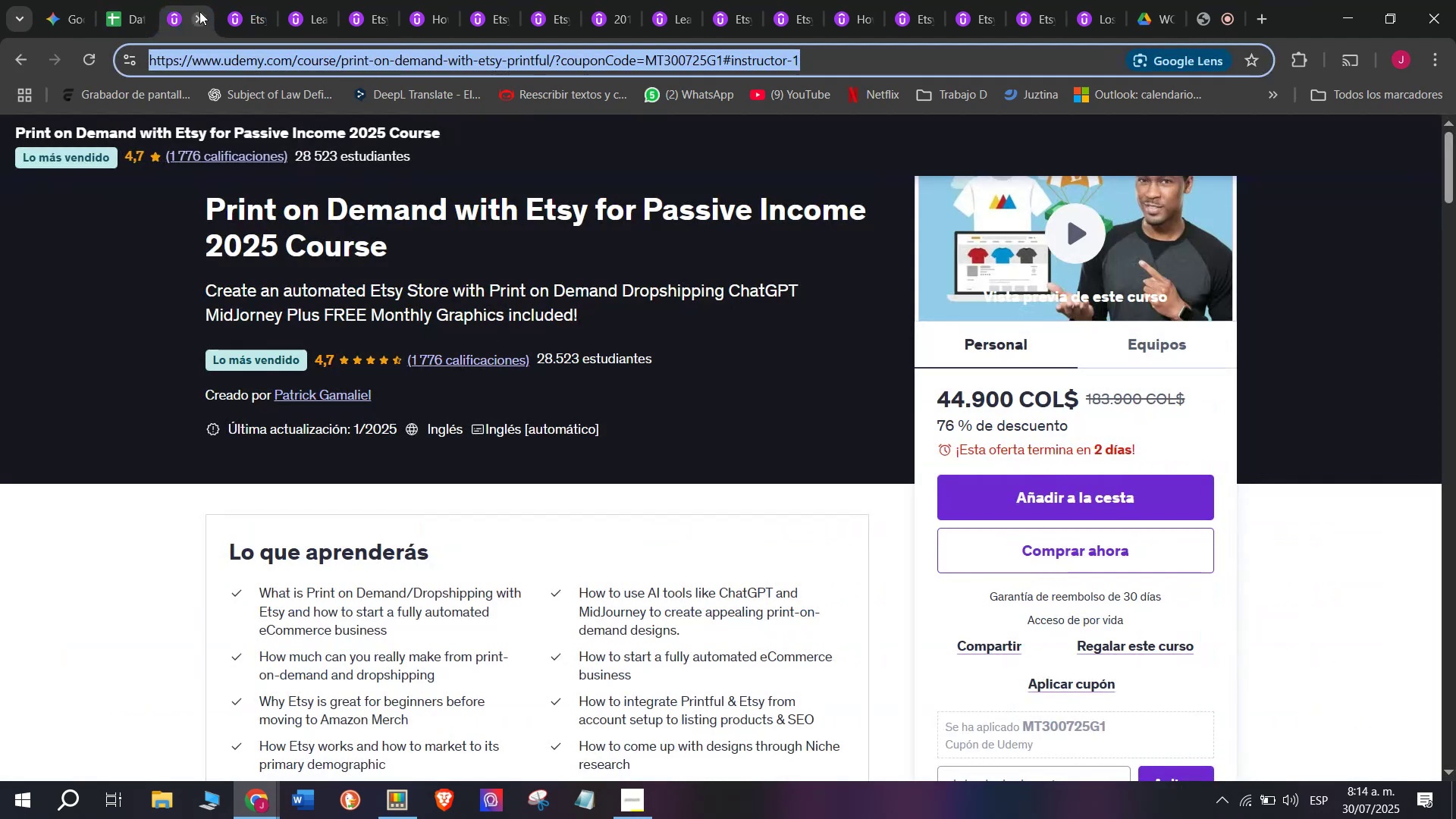 
left_click([199, 11])
 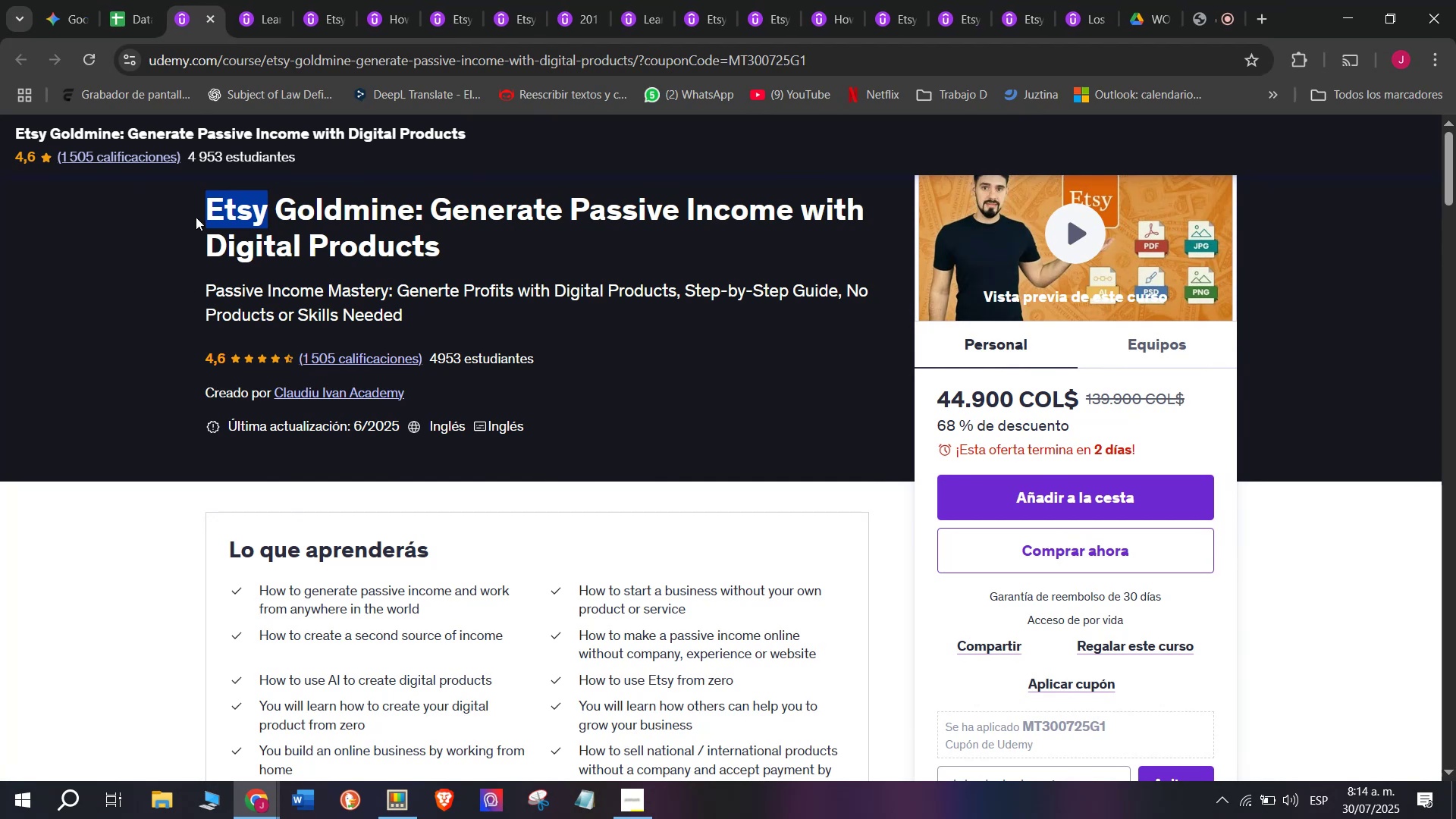 
double_click([196, 202])
 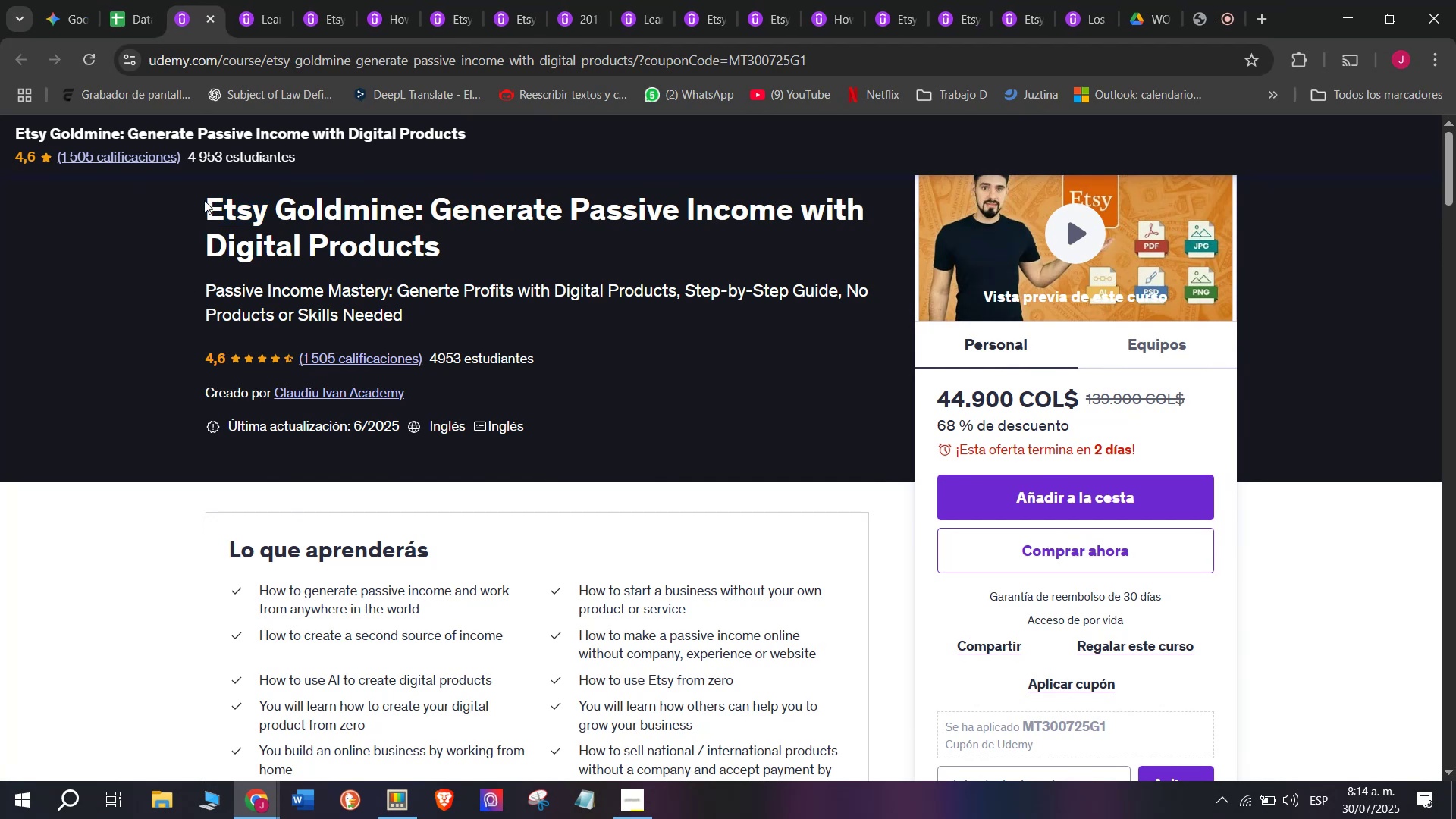 
left_click_drag(start_coordinate=[204, 199], to_coordinate=[510, 239])
 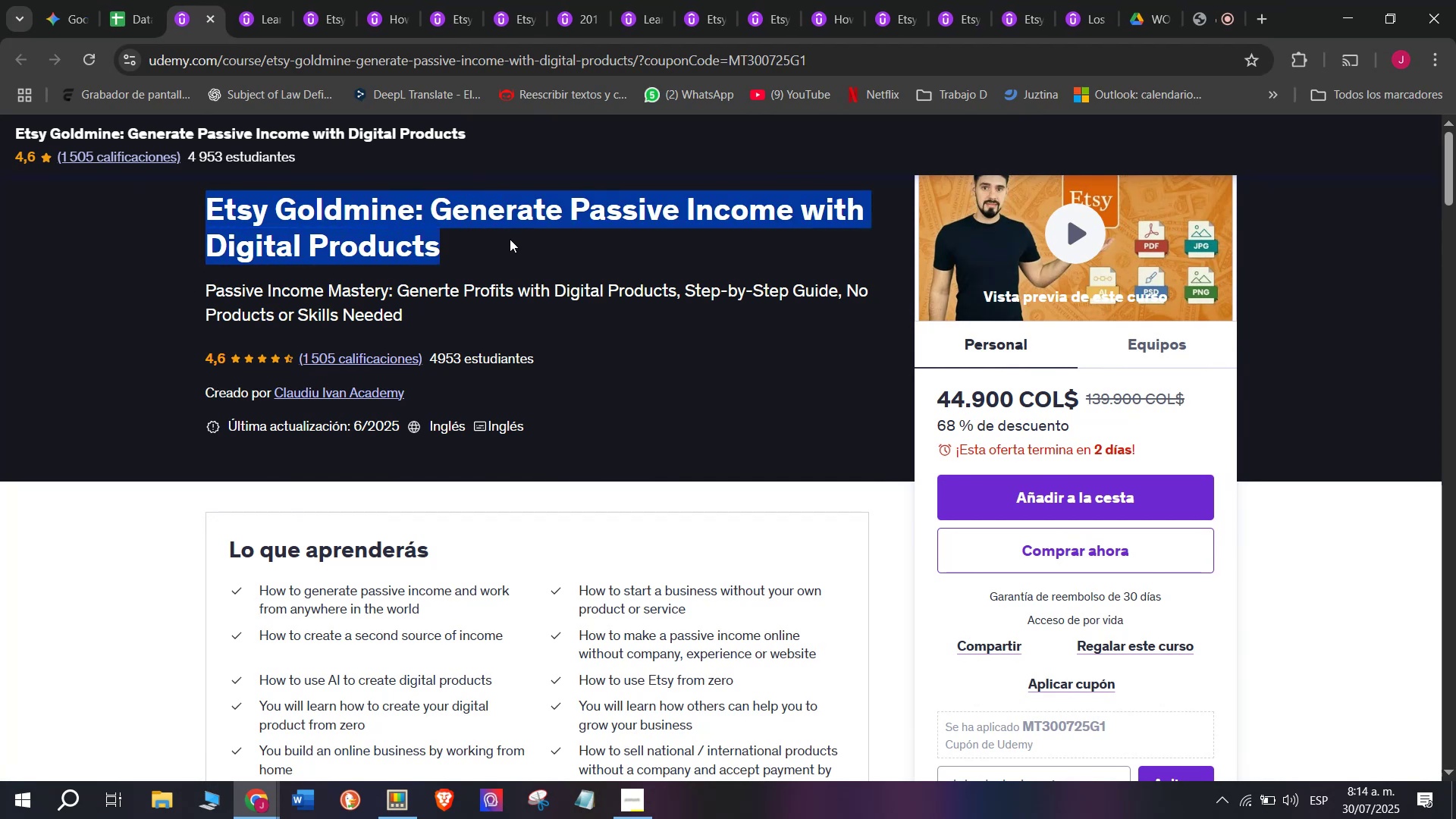 
key(Control+ControlLeft)
 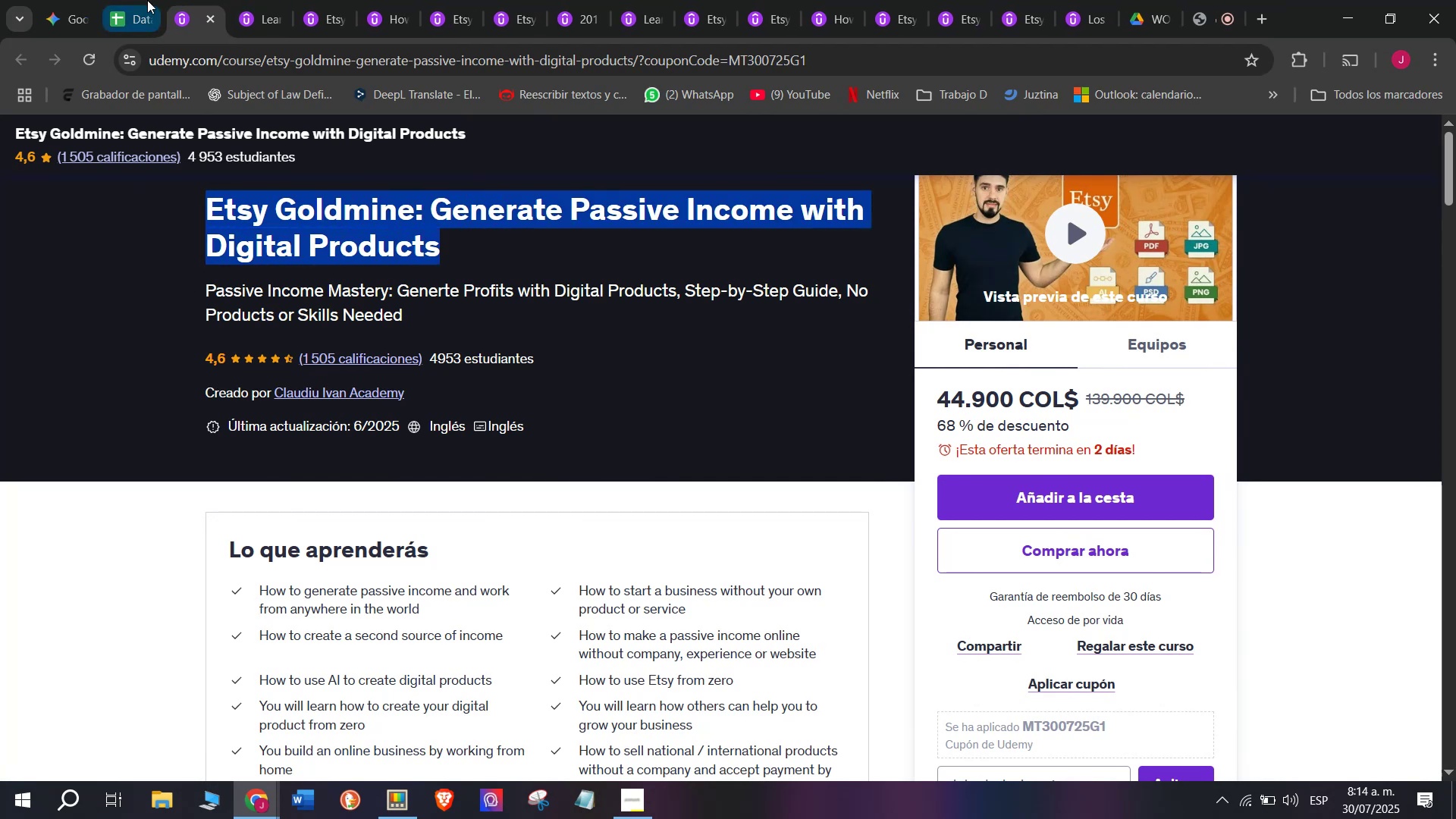 
key(Break)
 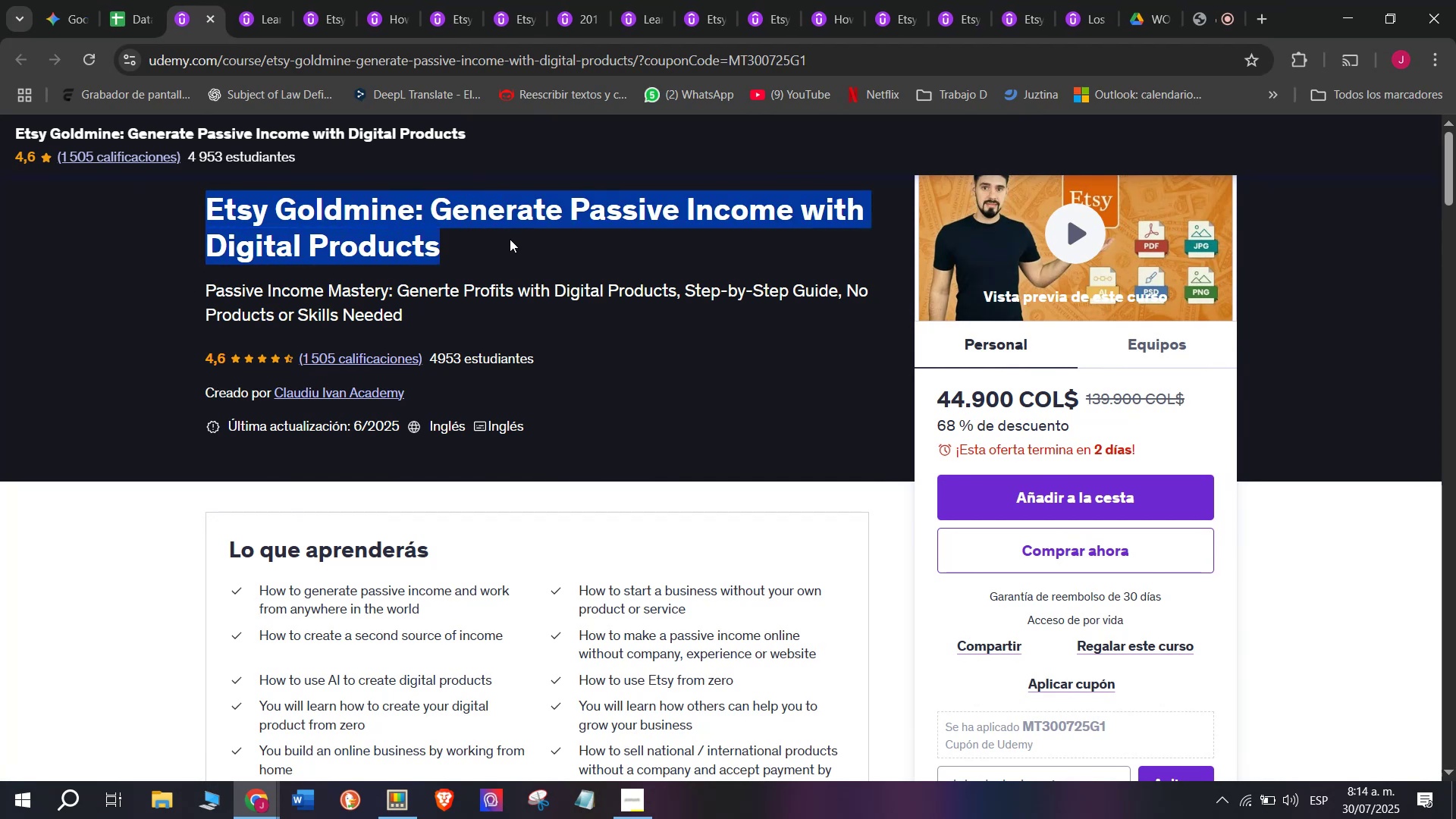 
key(Control+C)
 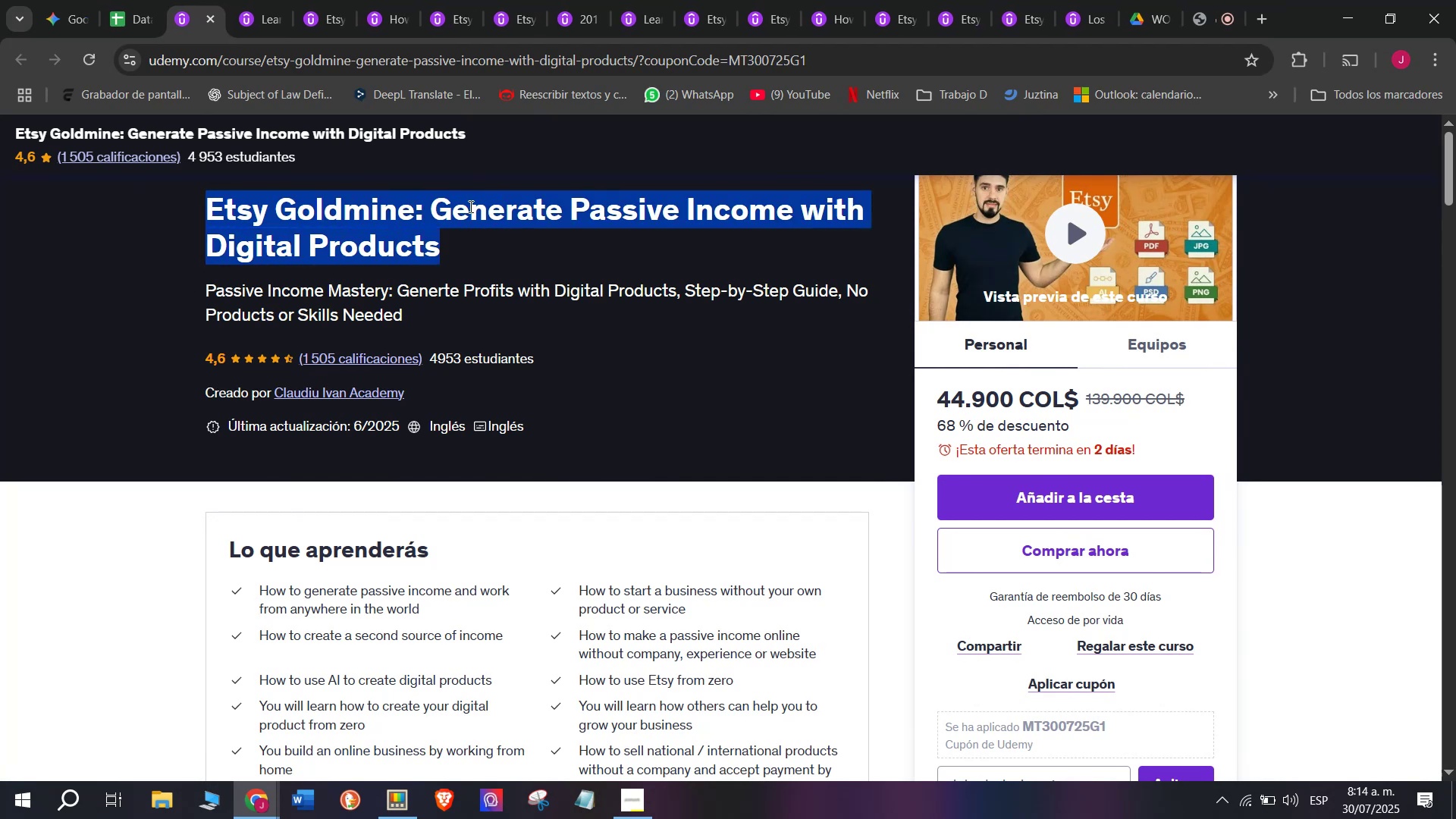 
key(Break)
 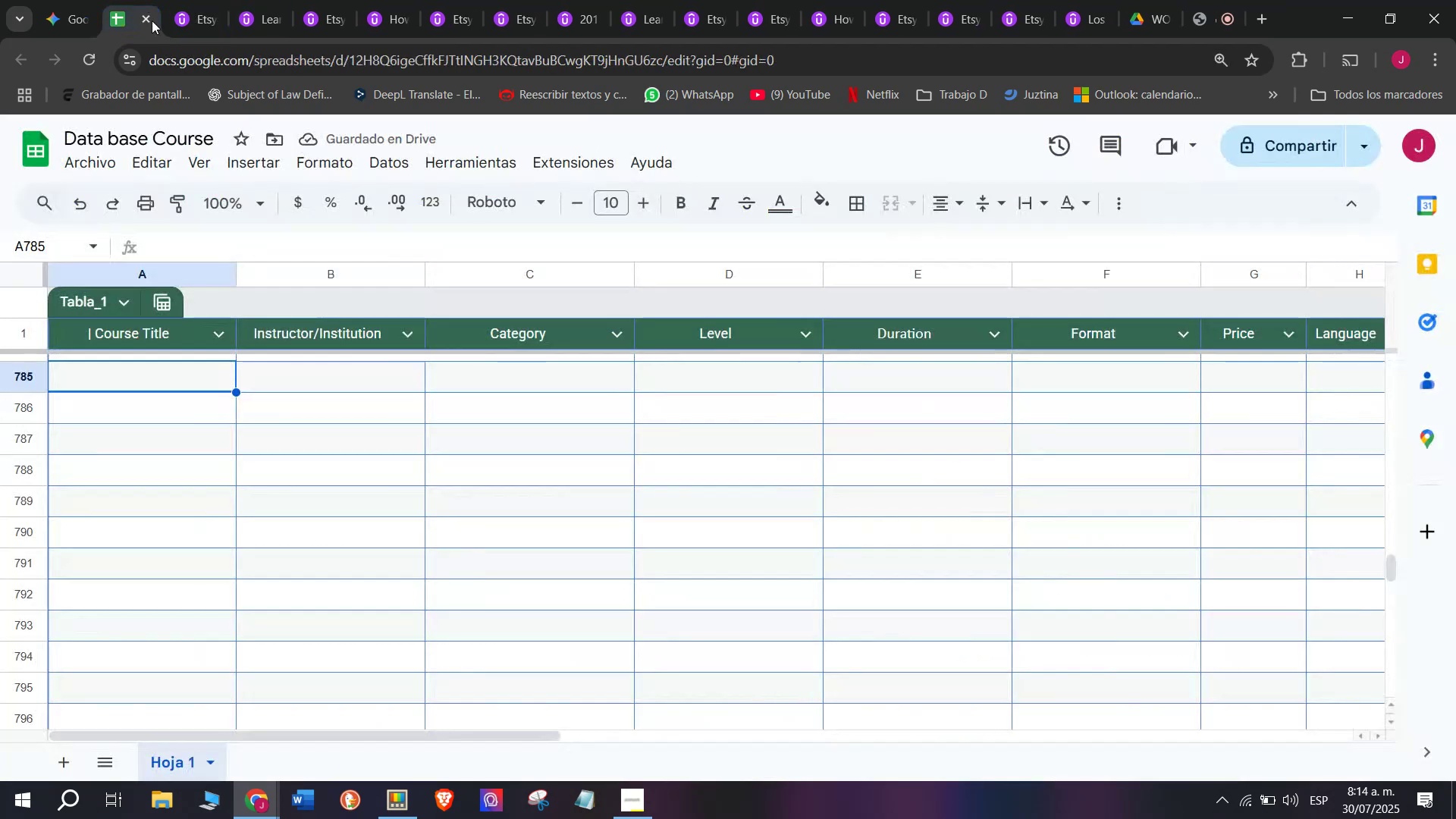 
key(Control+C)
 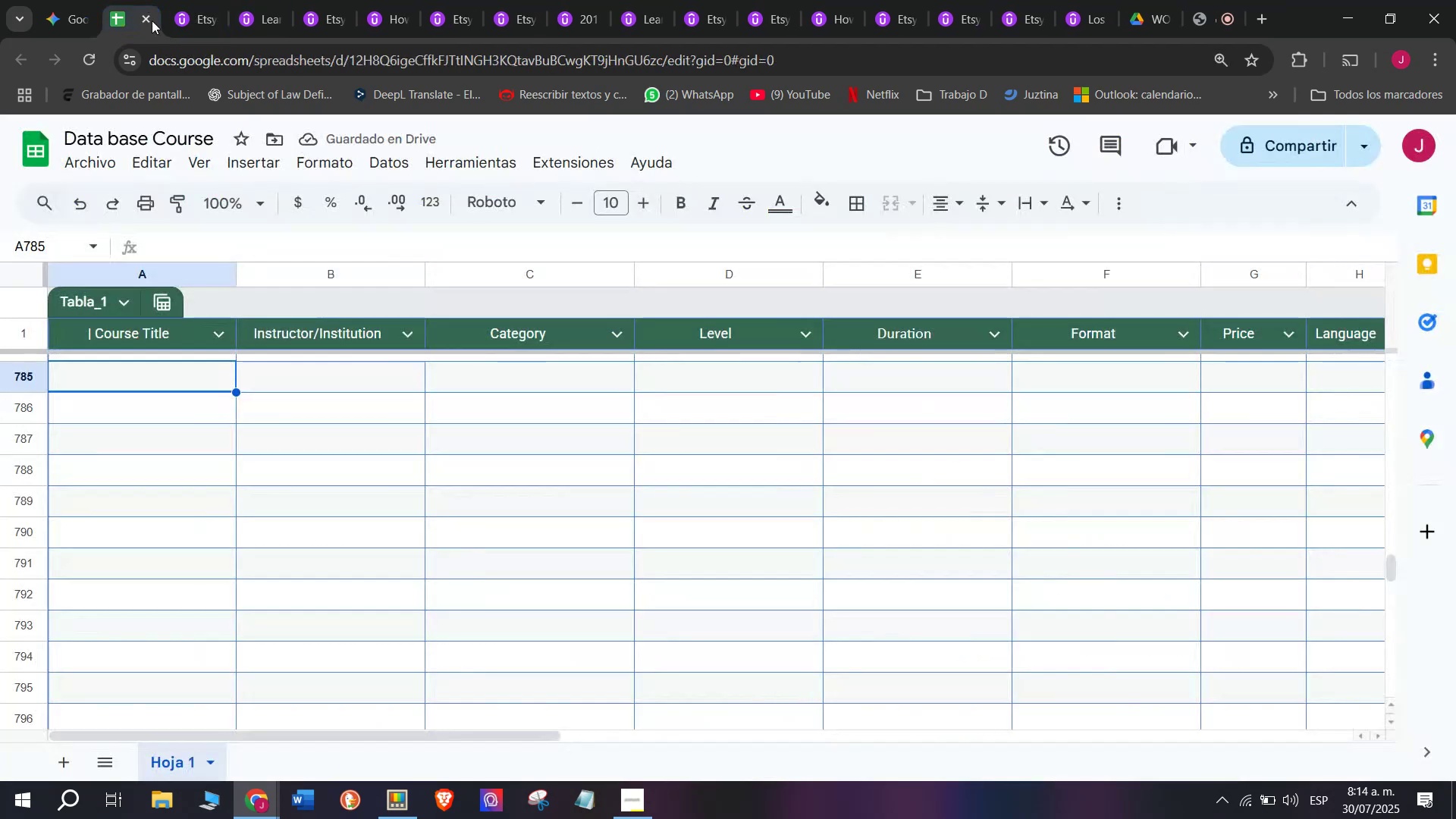 
key(Control+ControlLeft)
 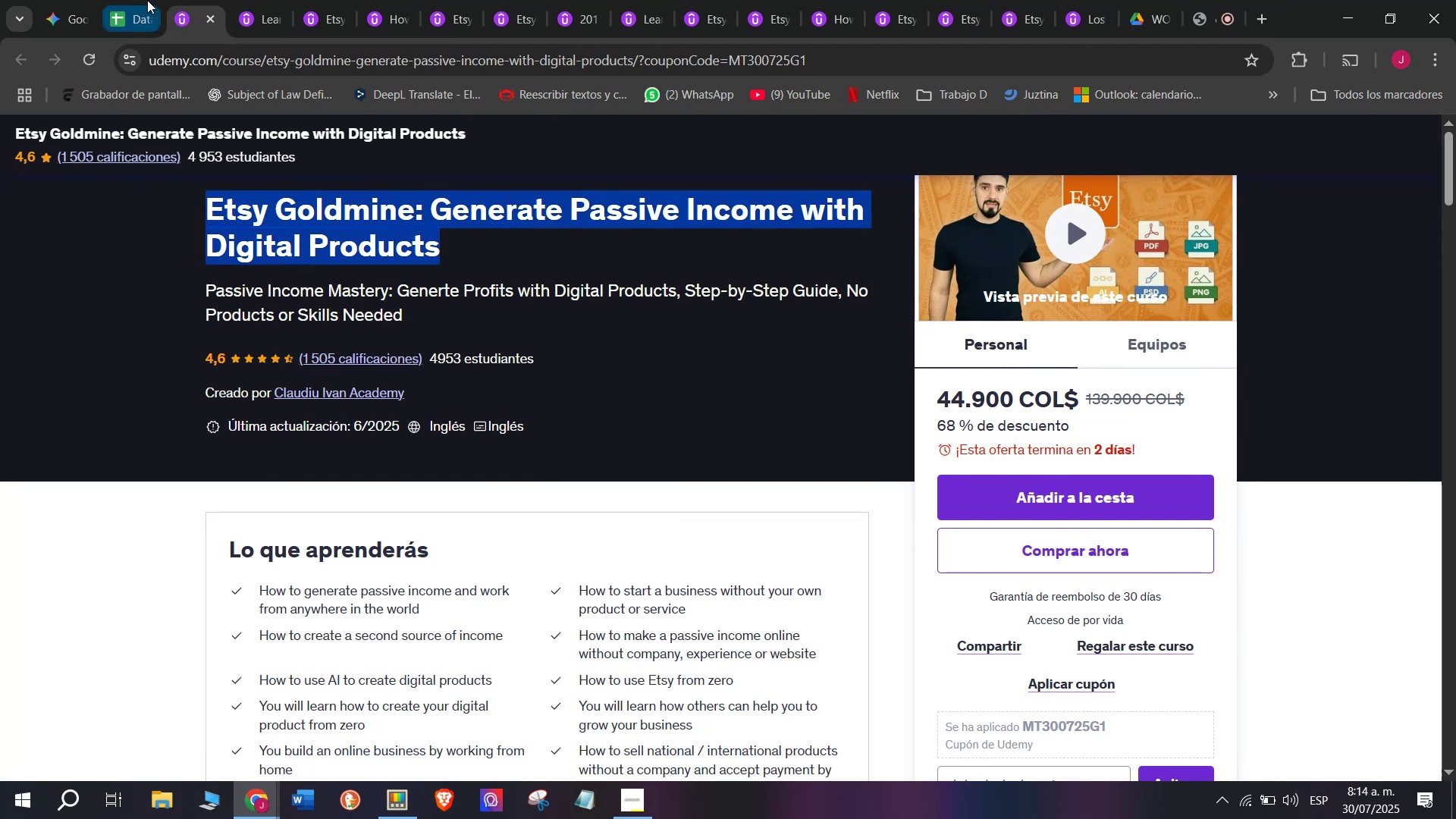 
left_click([147, 0])
 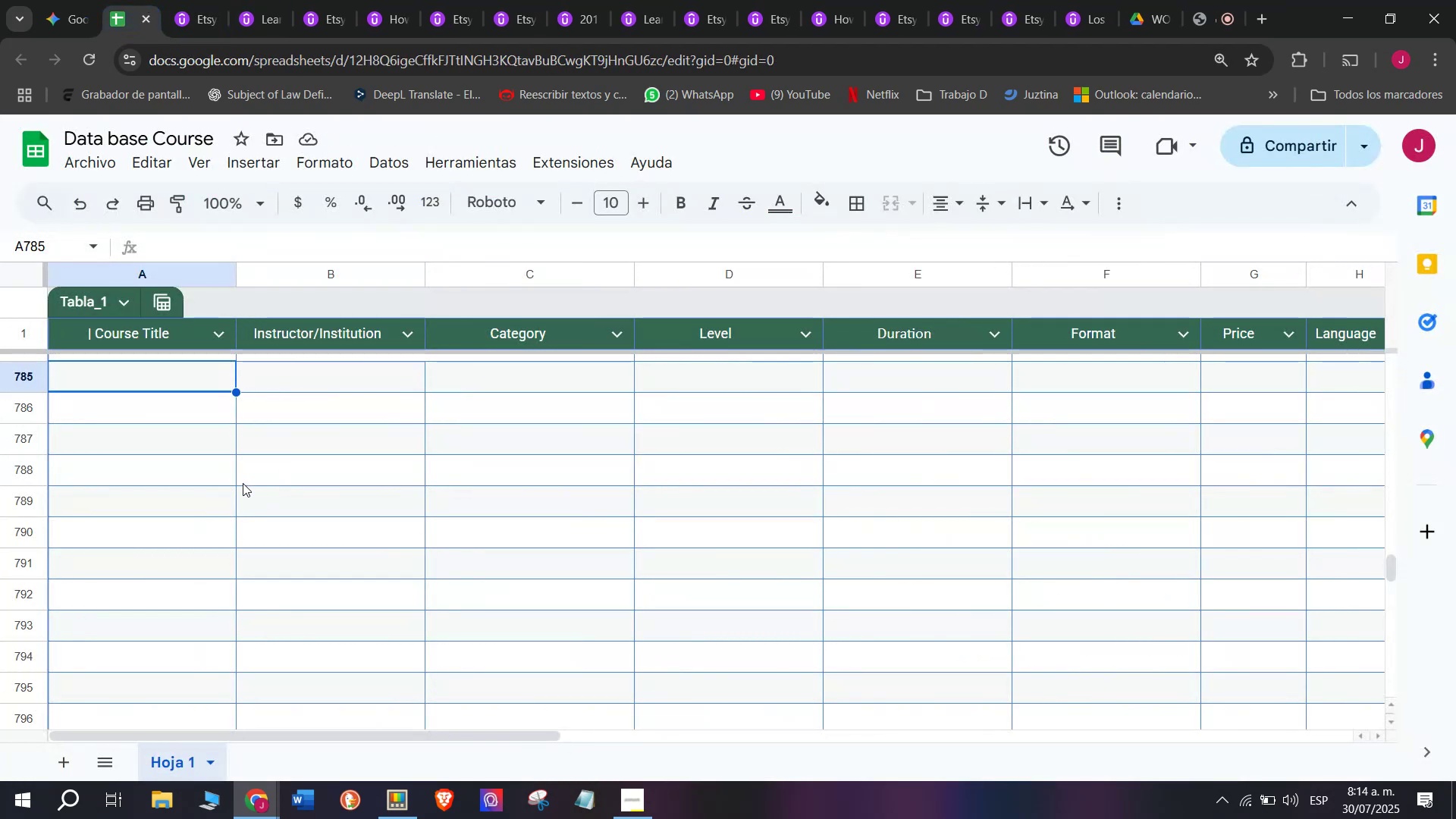 
scroll: coordinate [248, 498], scroll_direction: up, amount: 1.0
 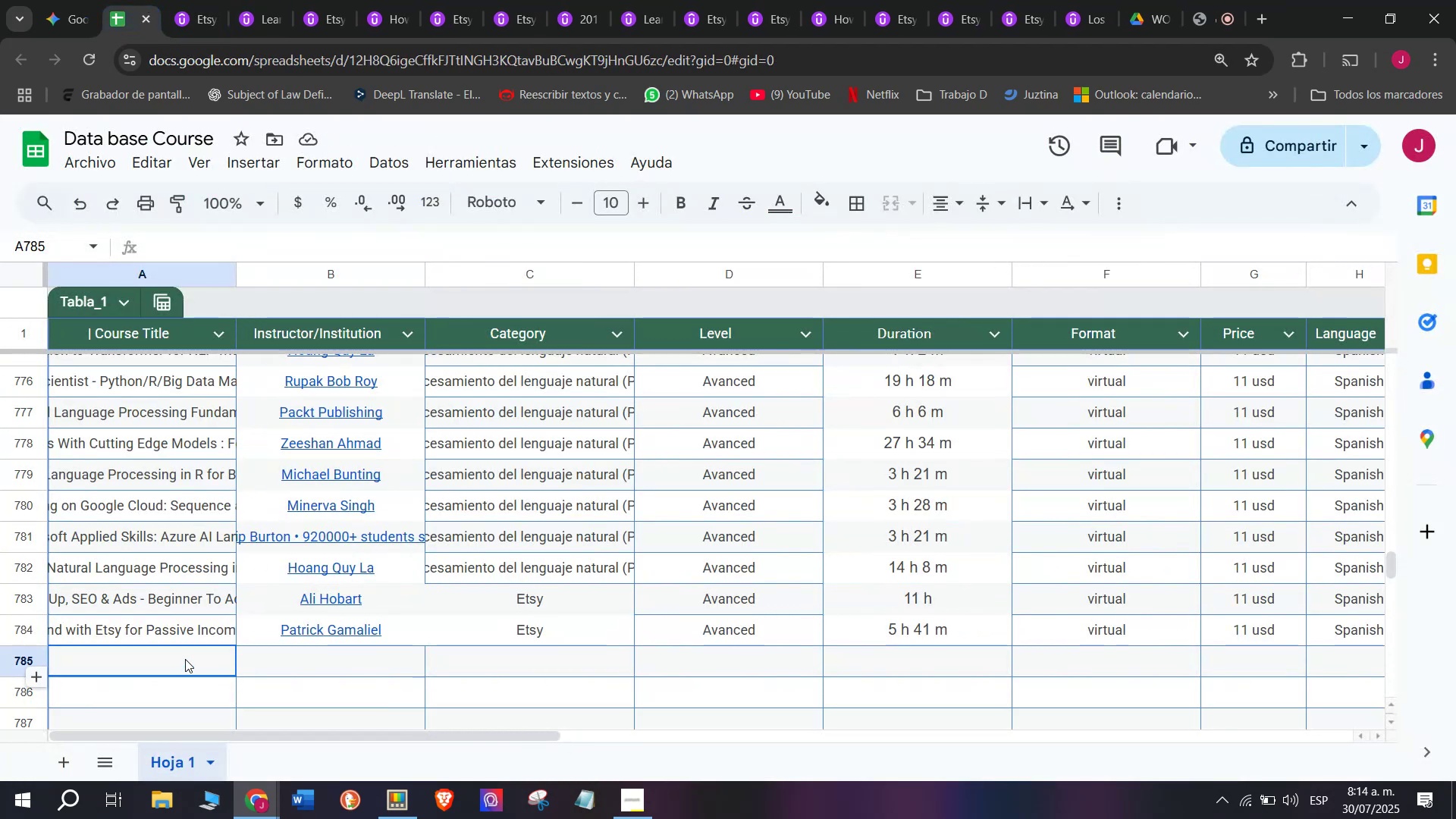 
double_click([185, 659])
 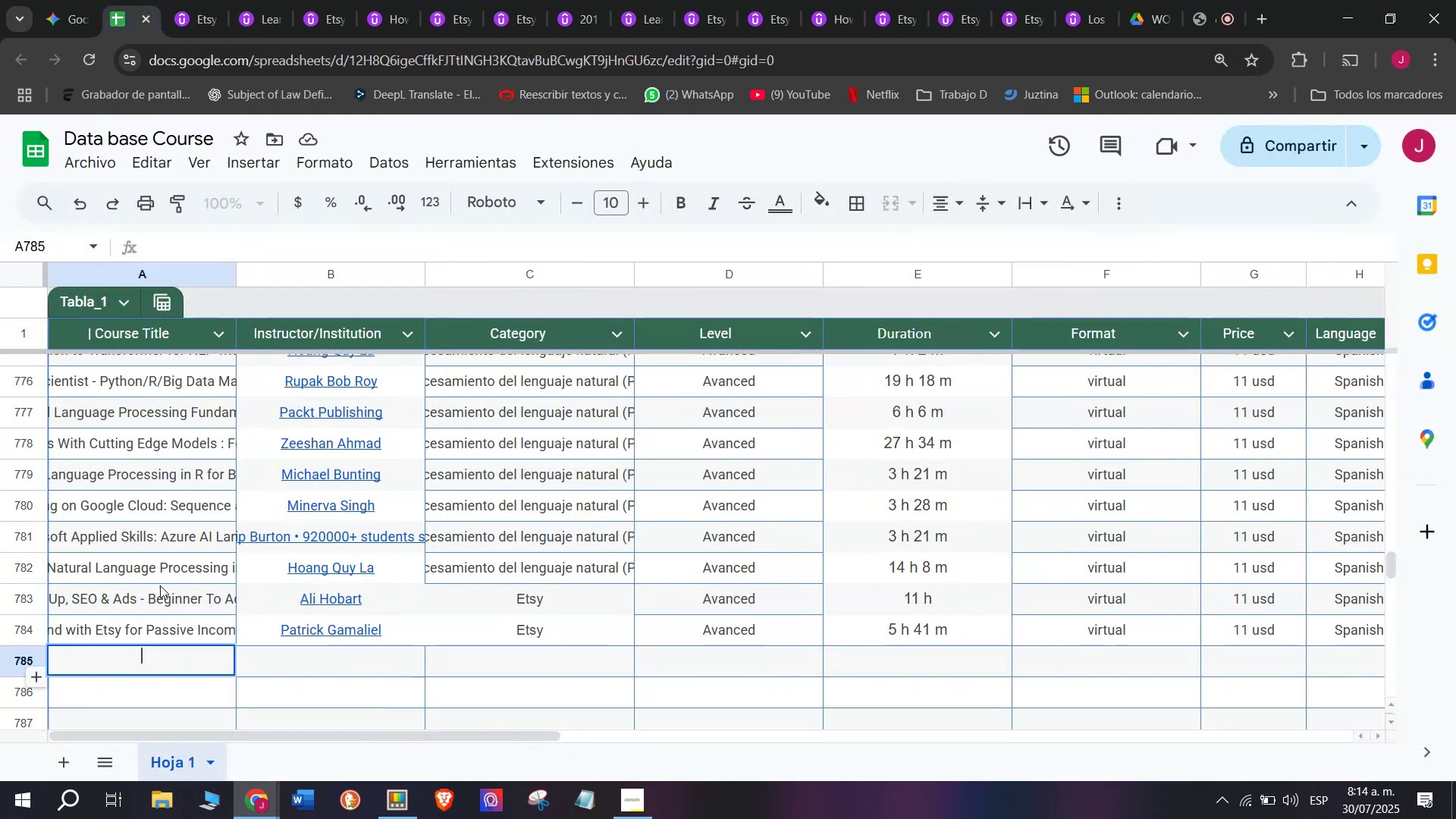 
key(Z)
 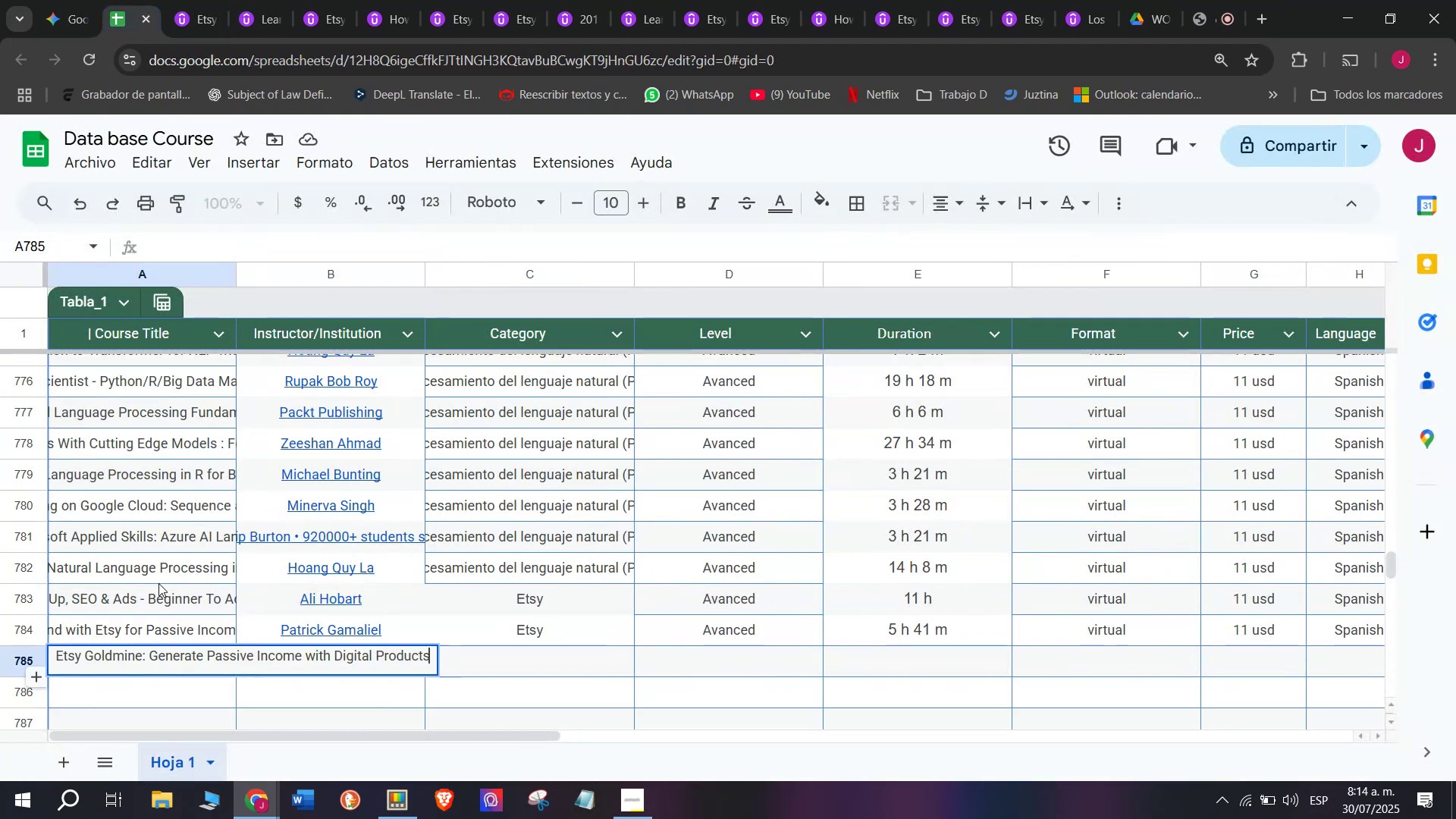 
key(Control+ControlLeft)
 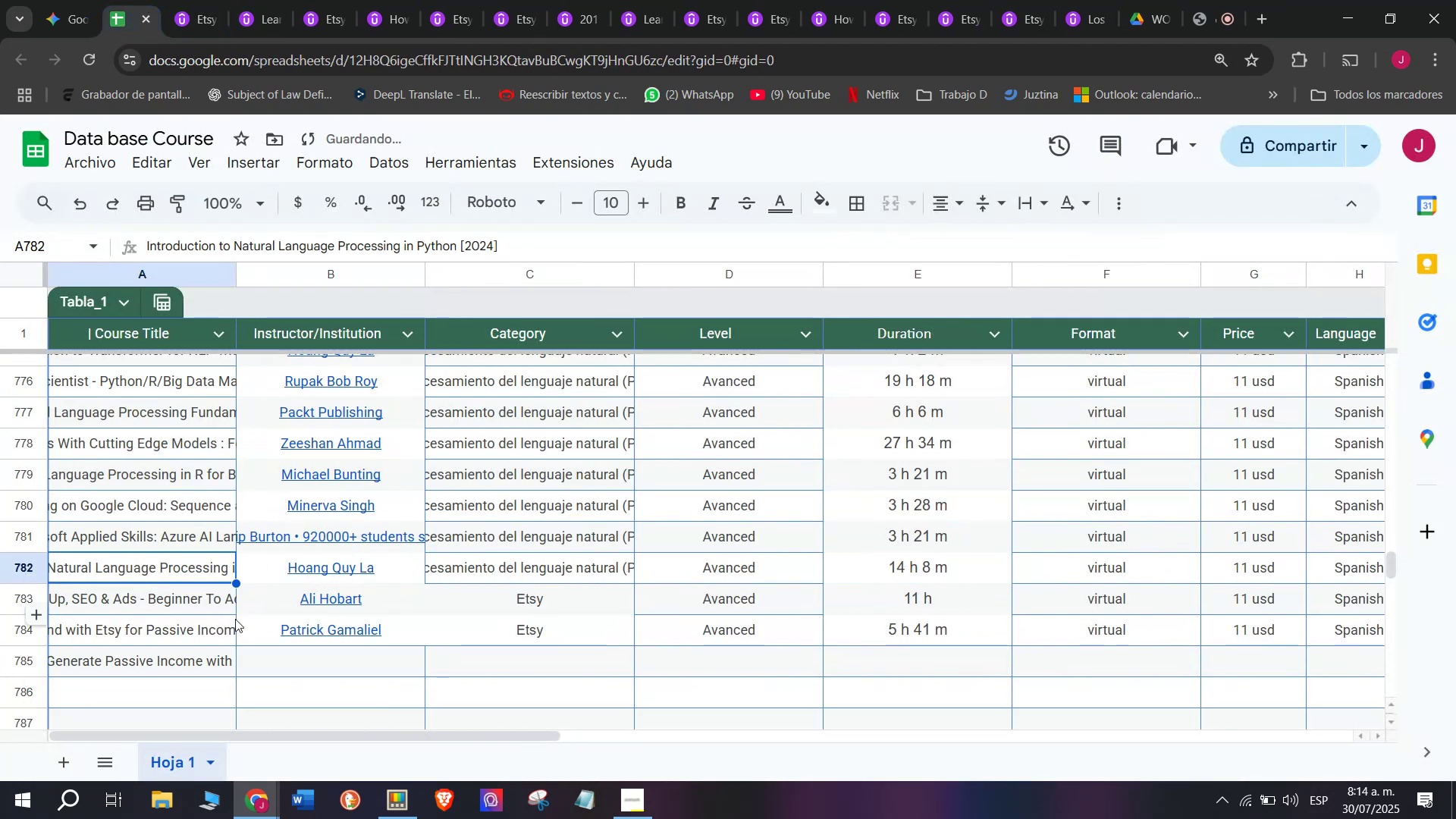 
key(Control+V)
 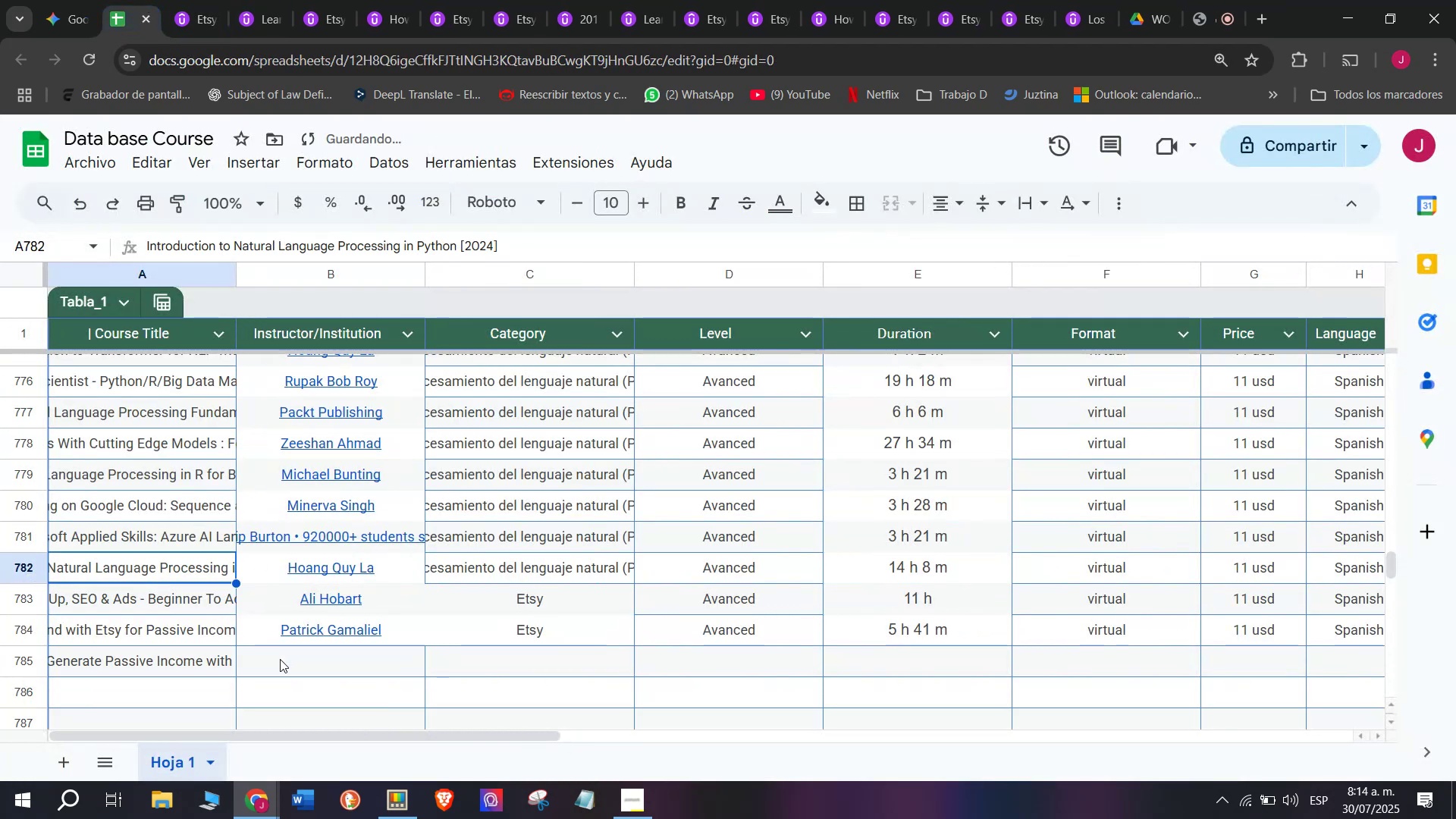 
left_click([281, 661])
 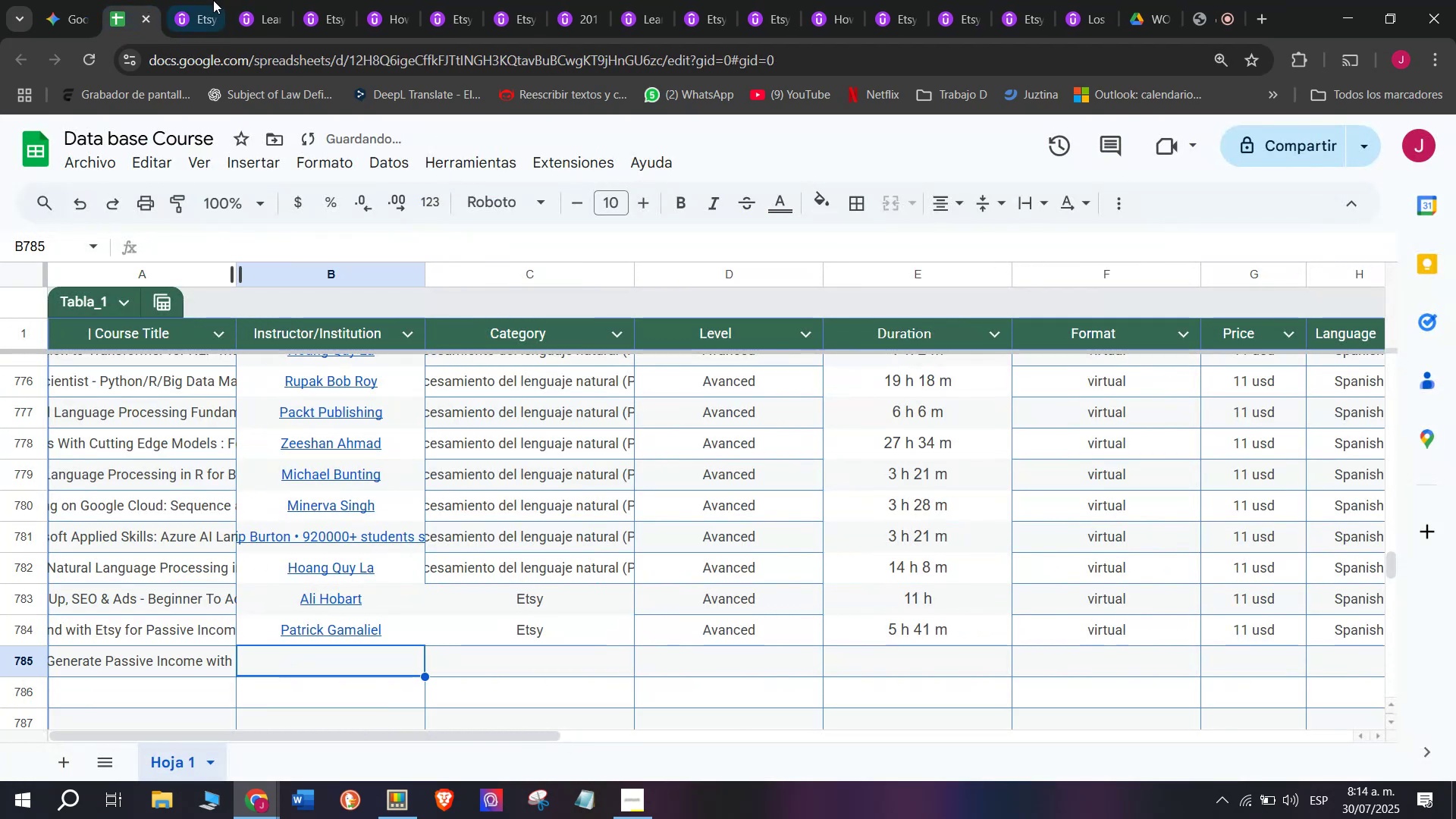 
left_click([194, 0])
 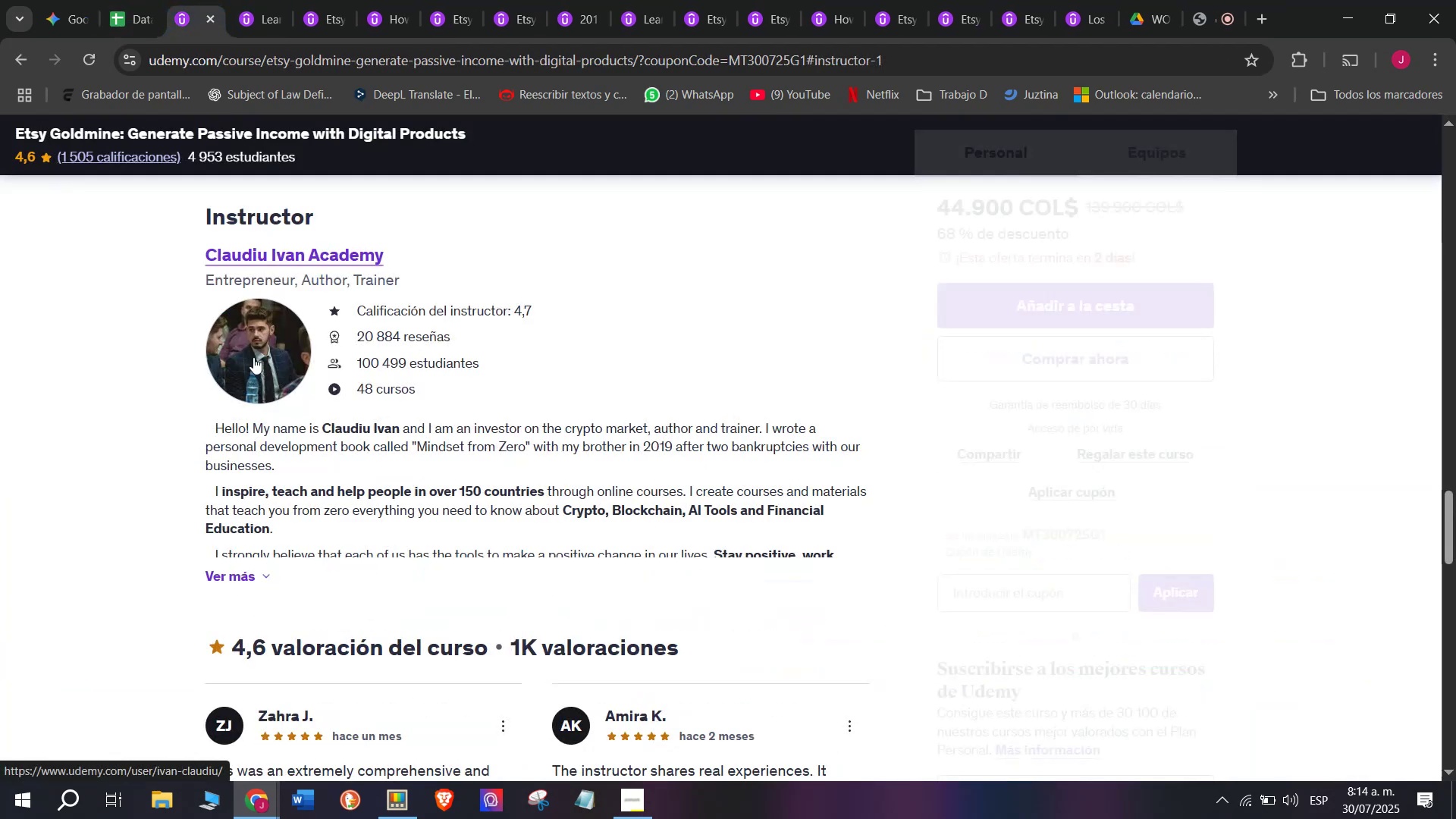 
left_click_drag(start_coordinate=[167, 258], to_coordinate=[414, 261])
 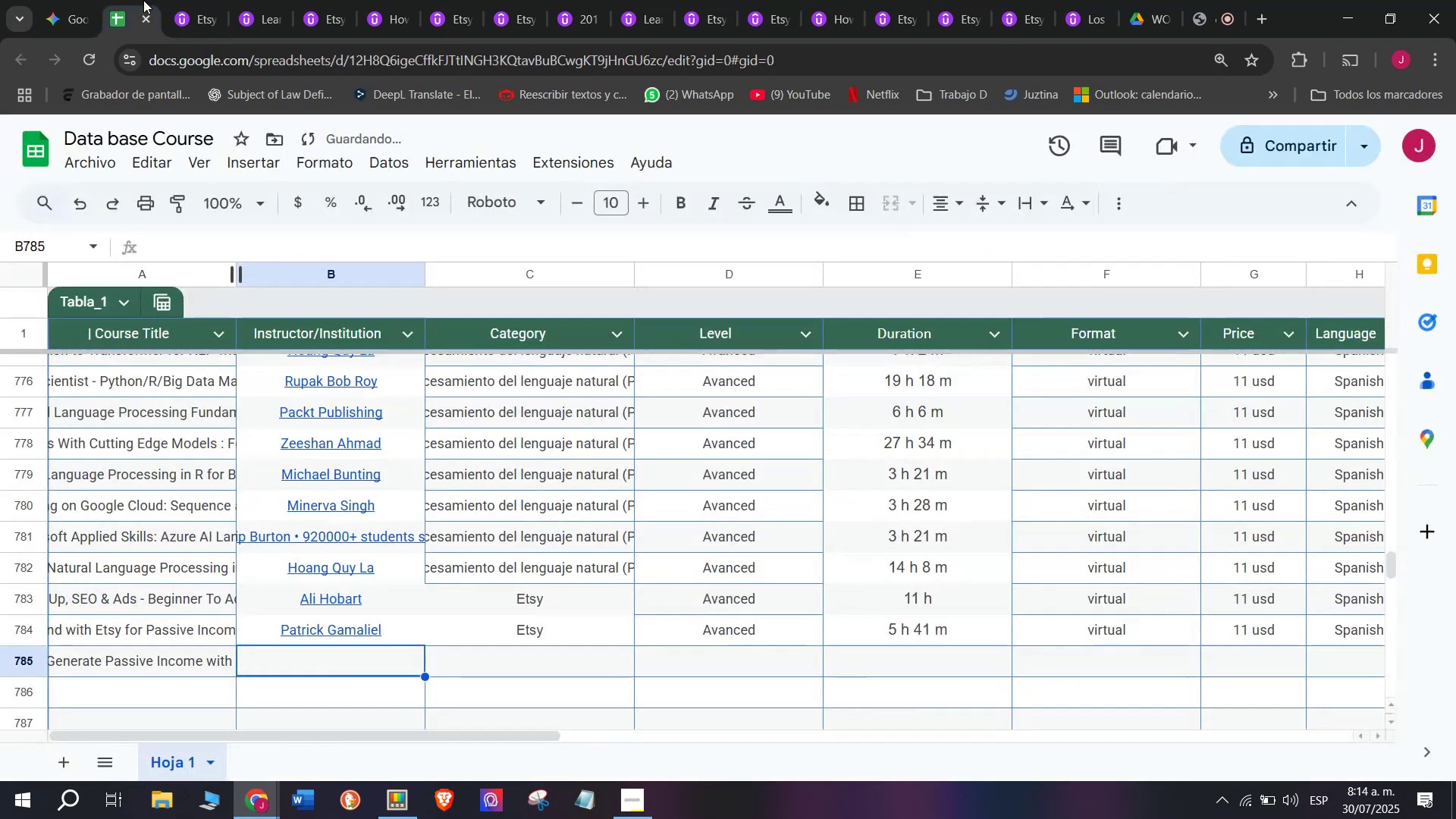 
key(Control+ControlLeft)
 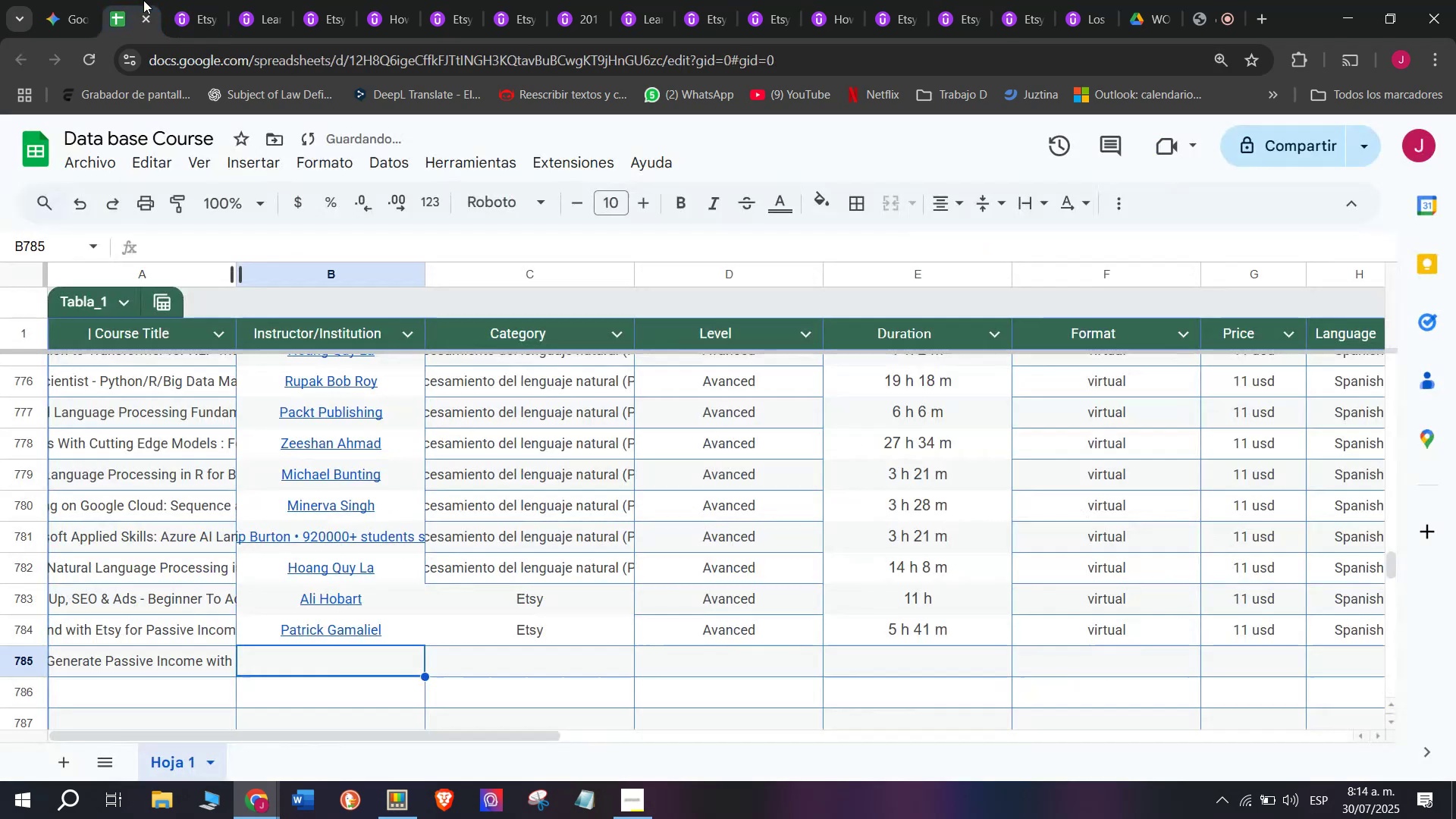 
key(Break)
 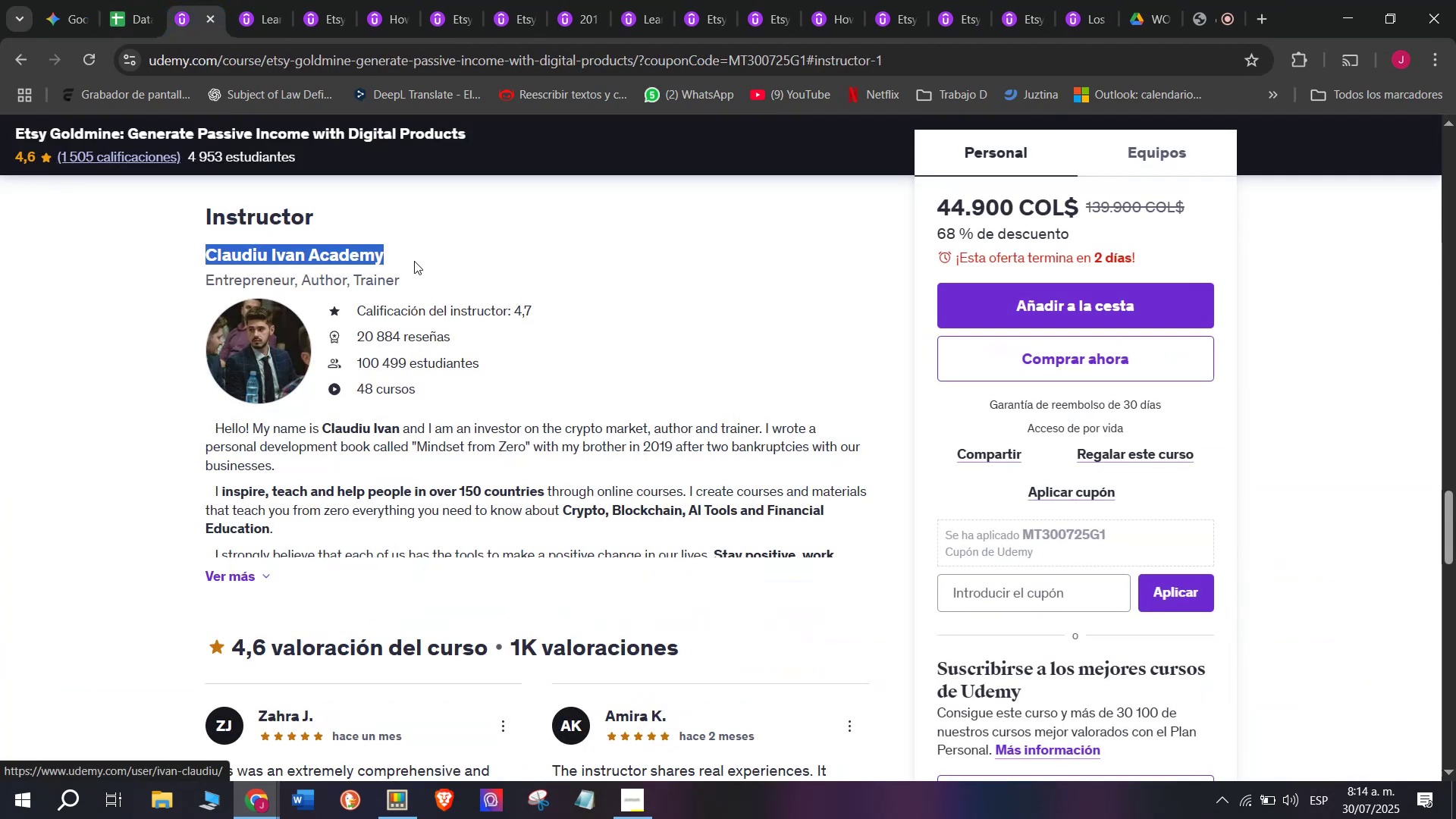 
key(Control+C)
 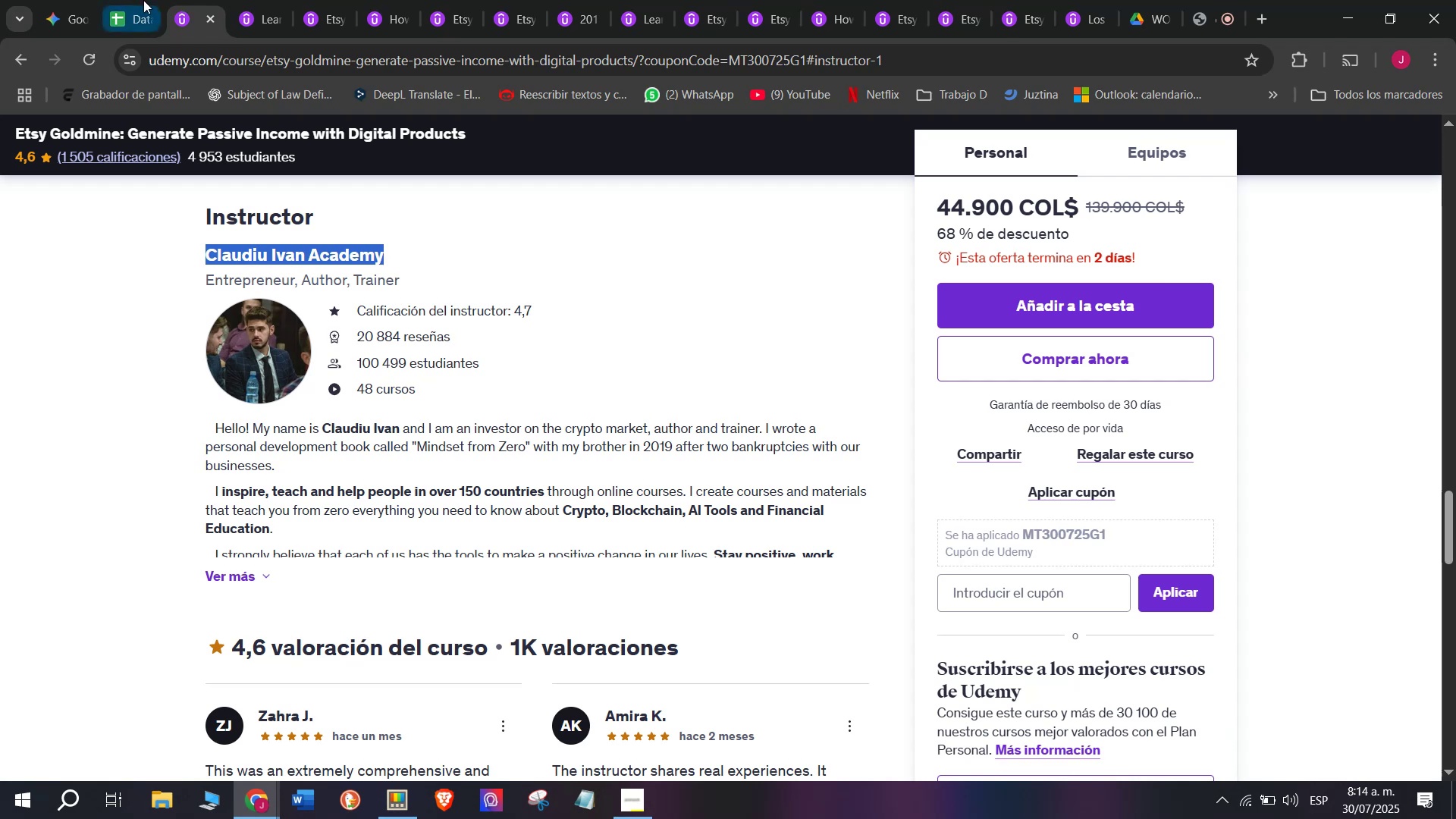 
left_click([143, 0])
 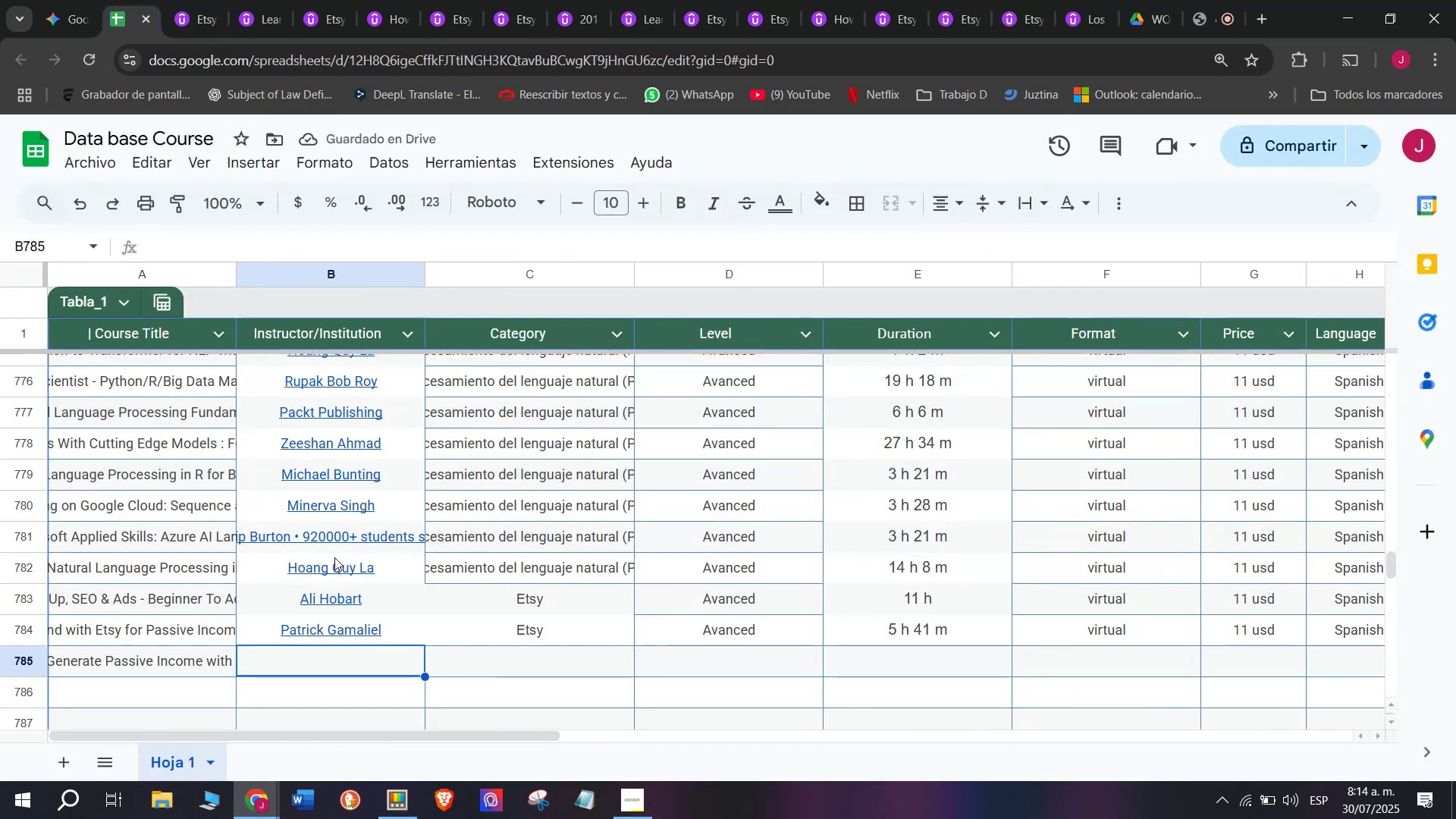 
key(Z)
 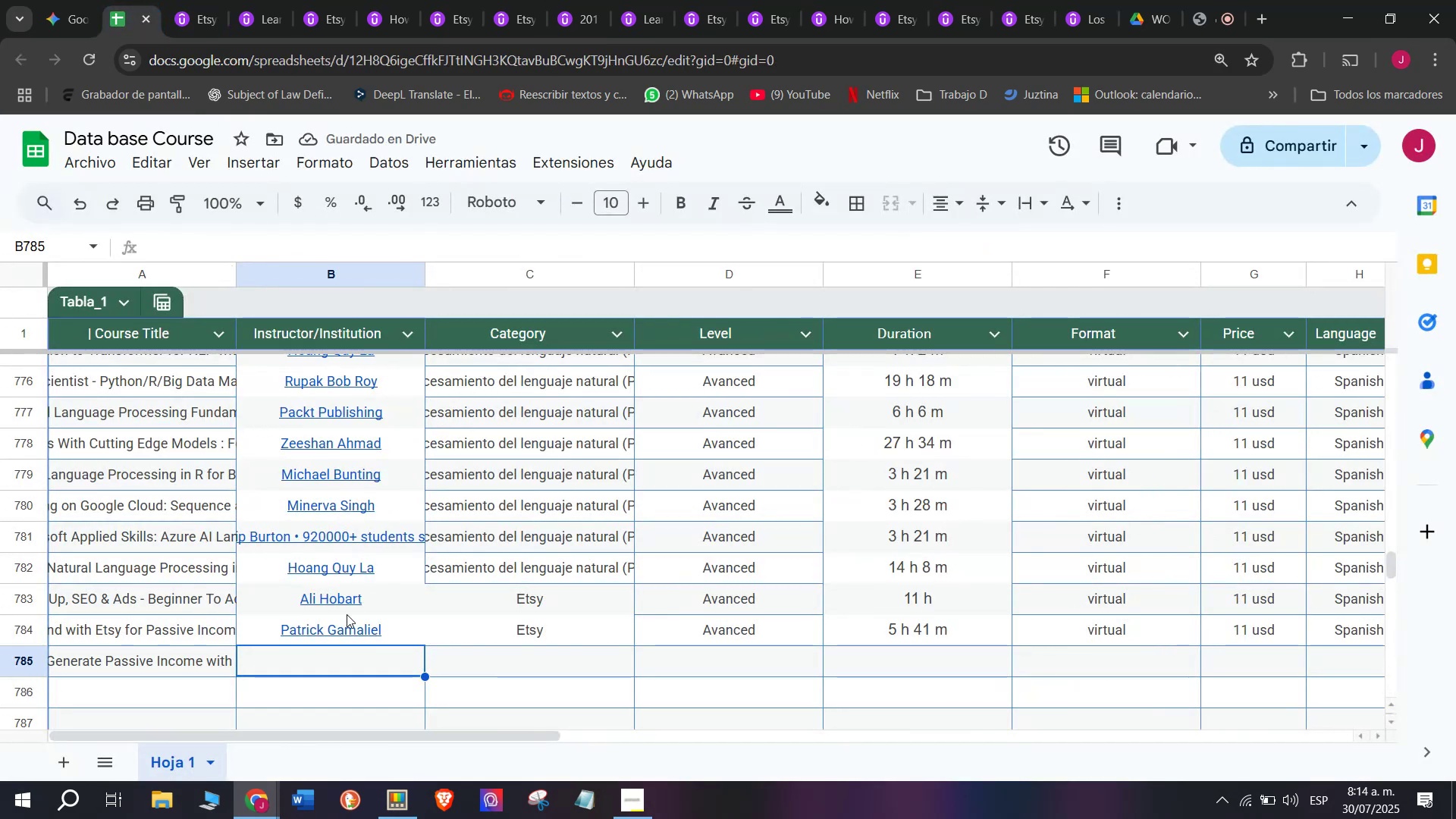 
key(Control+ControlLeft)
 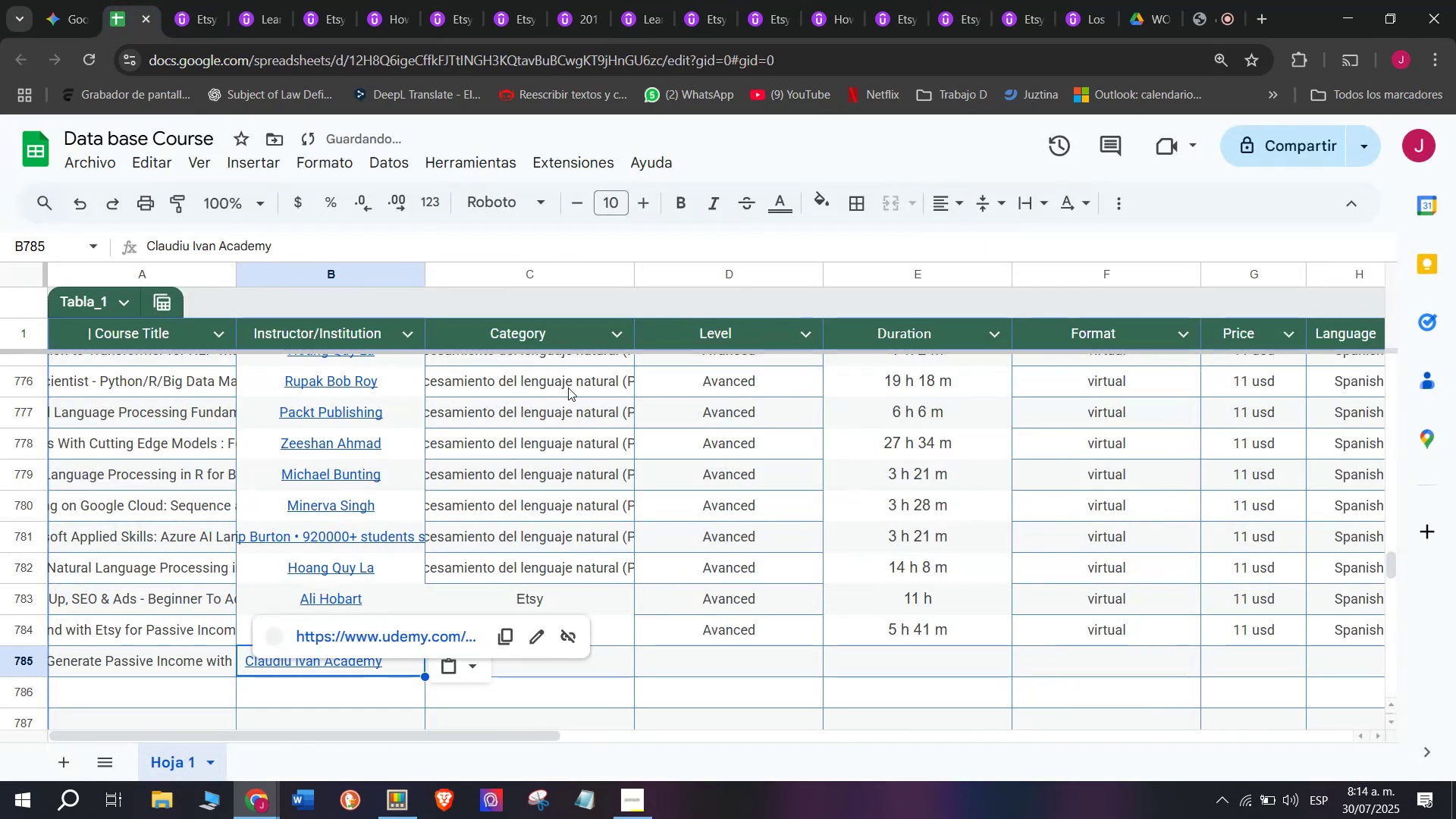 
key(Control+V)
 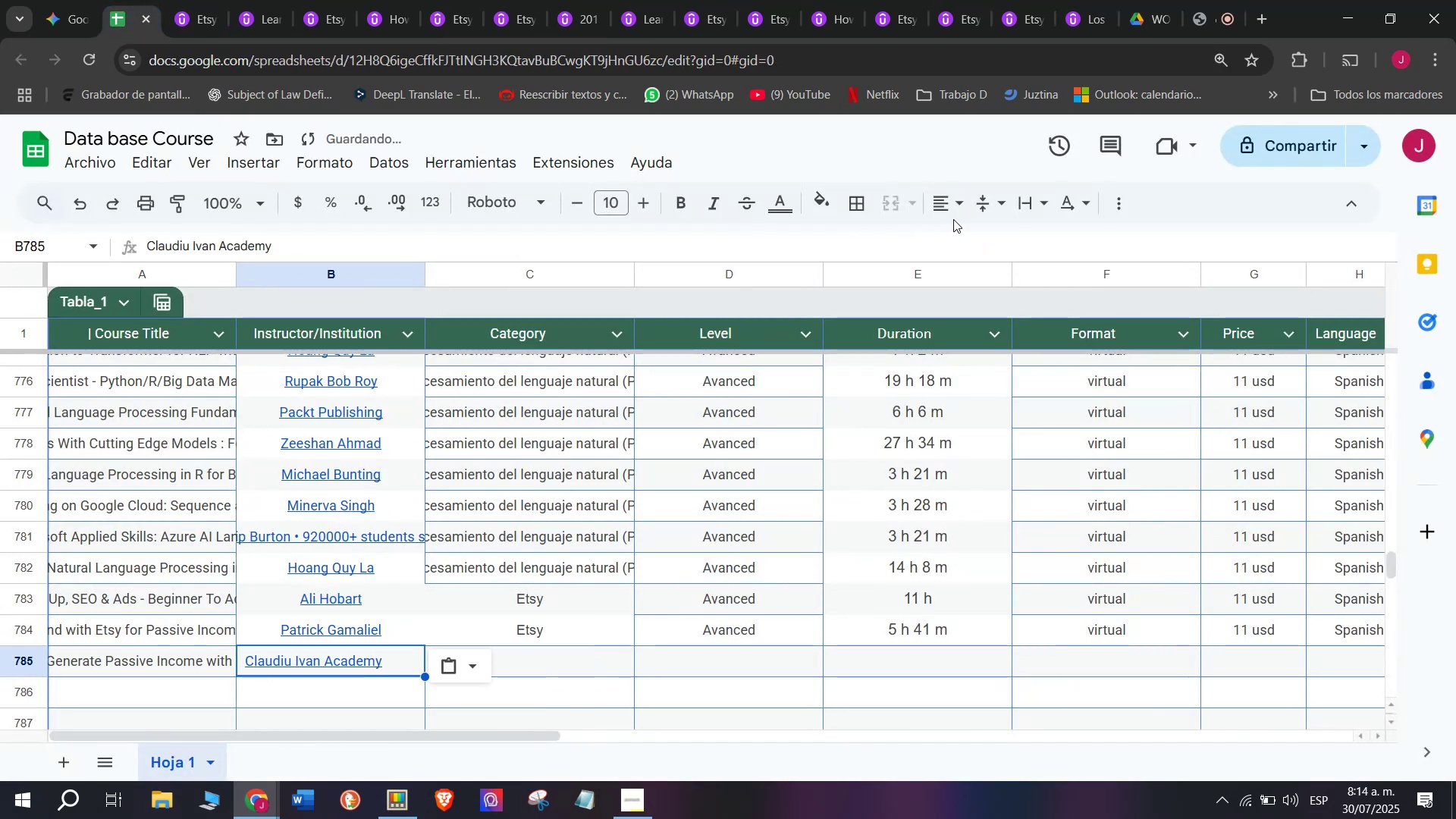 
double_click([958, 209])
 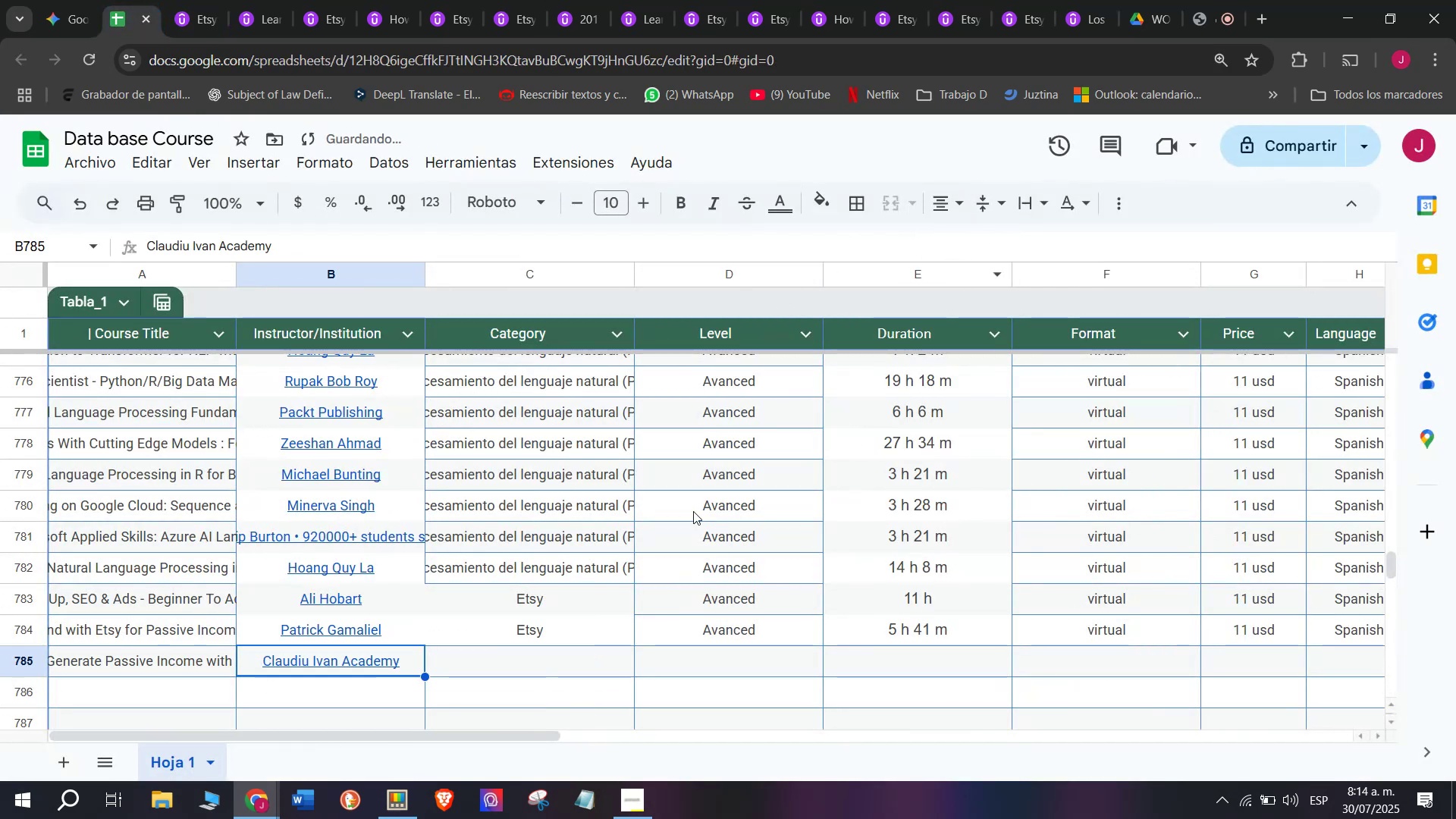 
left_click([550, 635])
 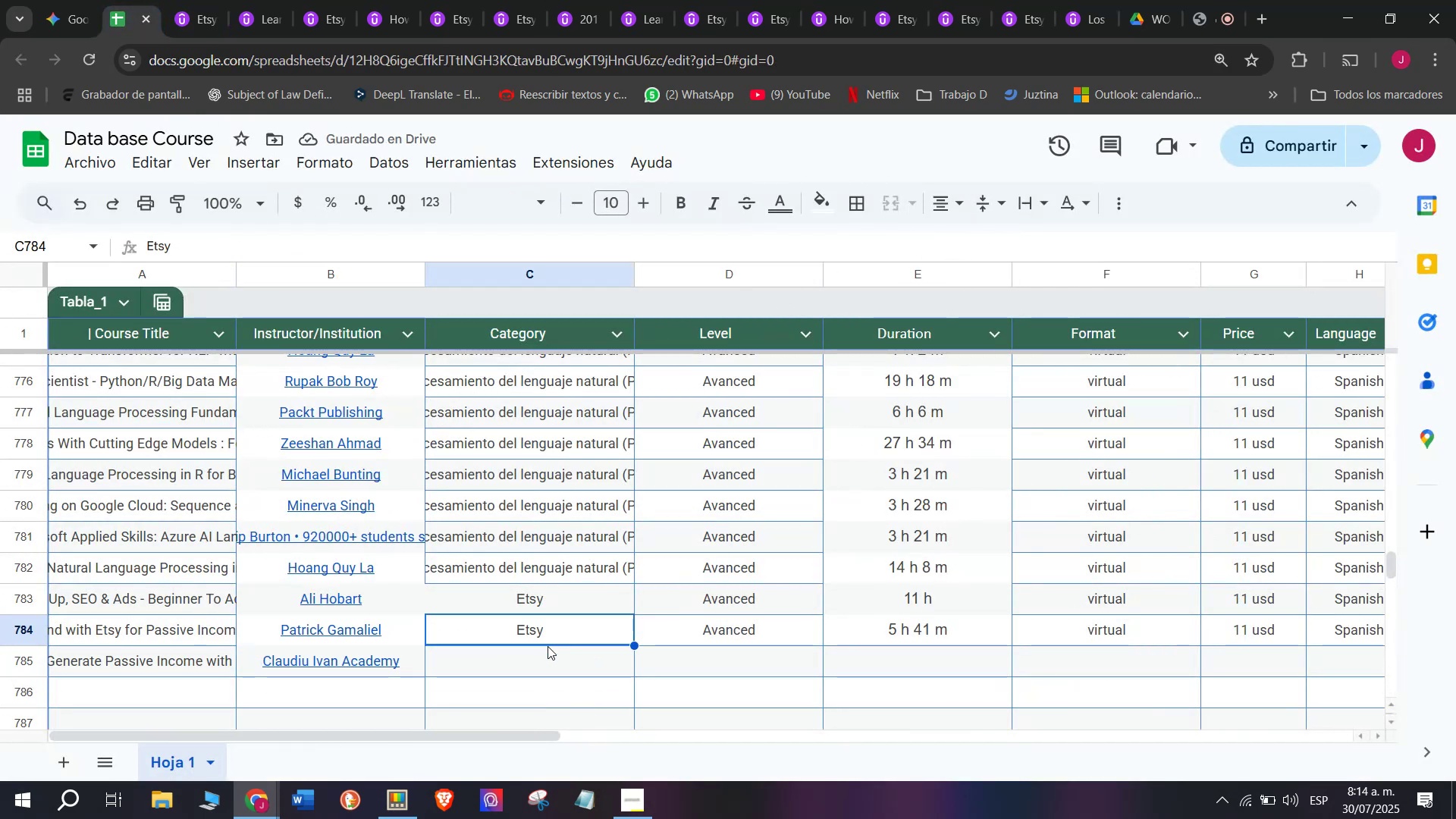 
key(Break)
 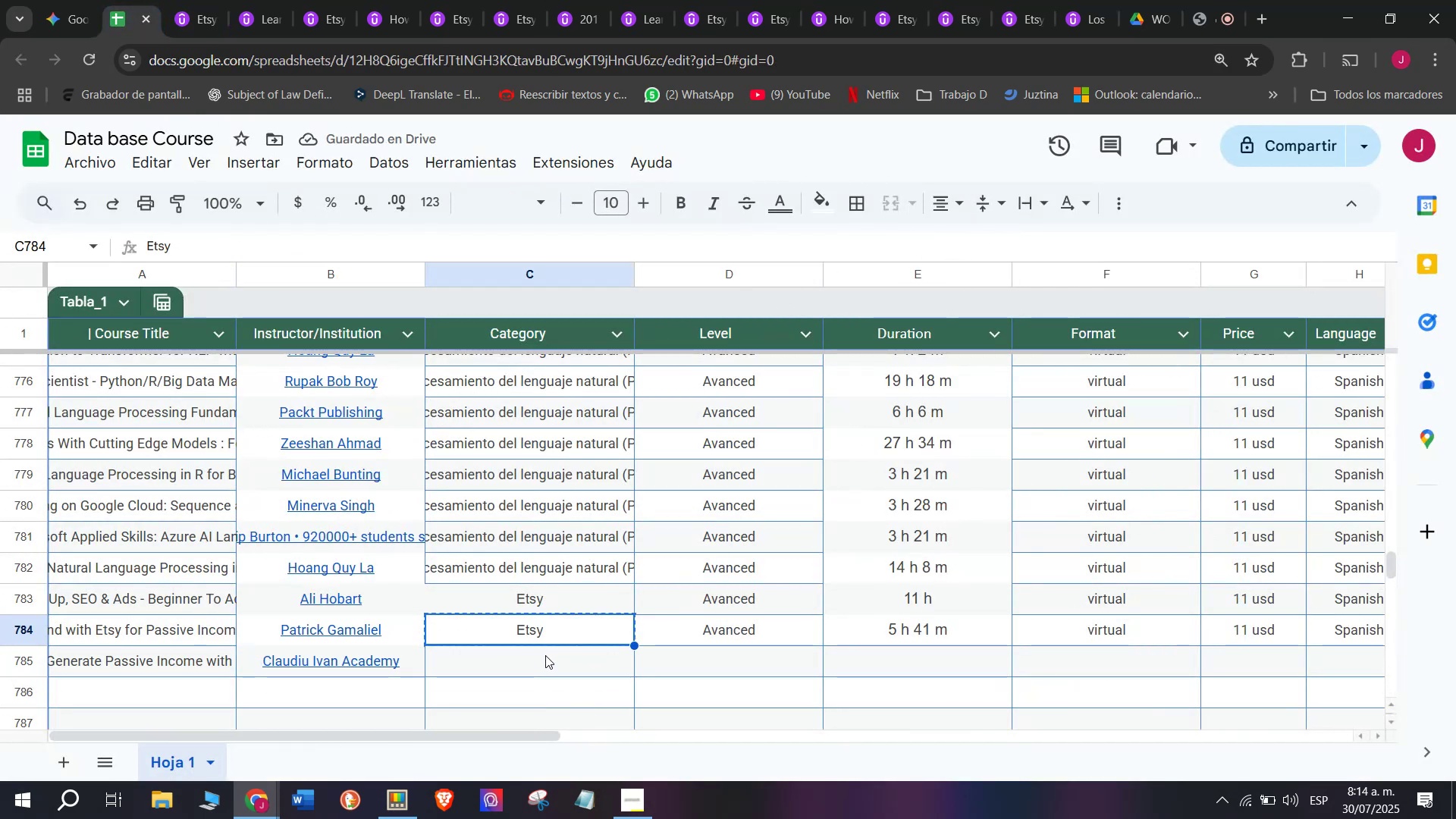 
key(Control+C)
 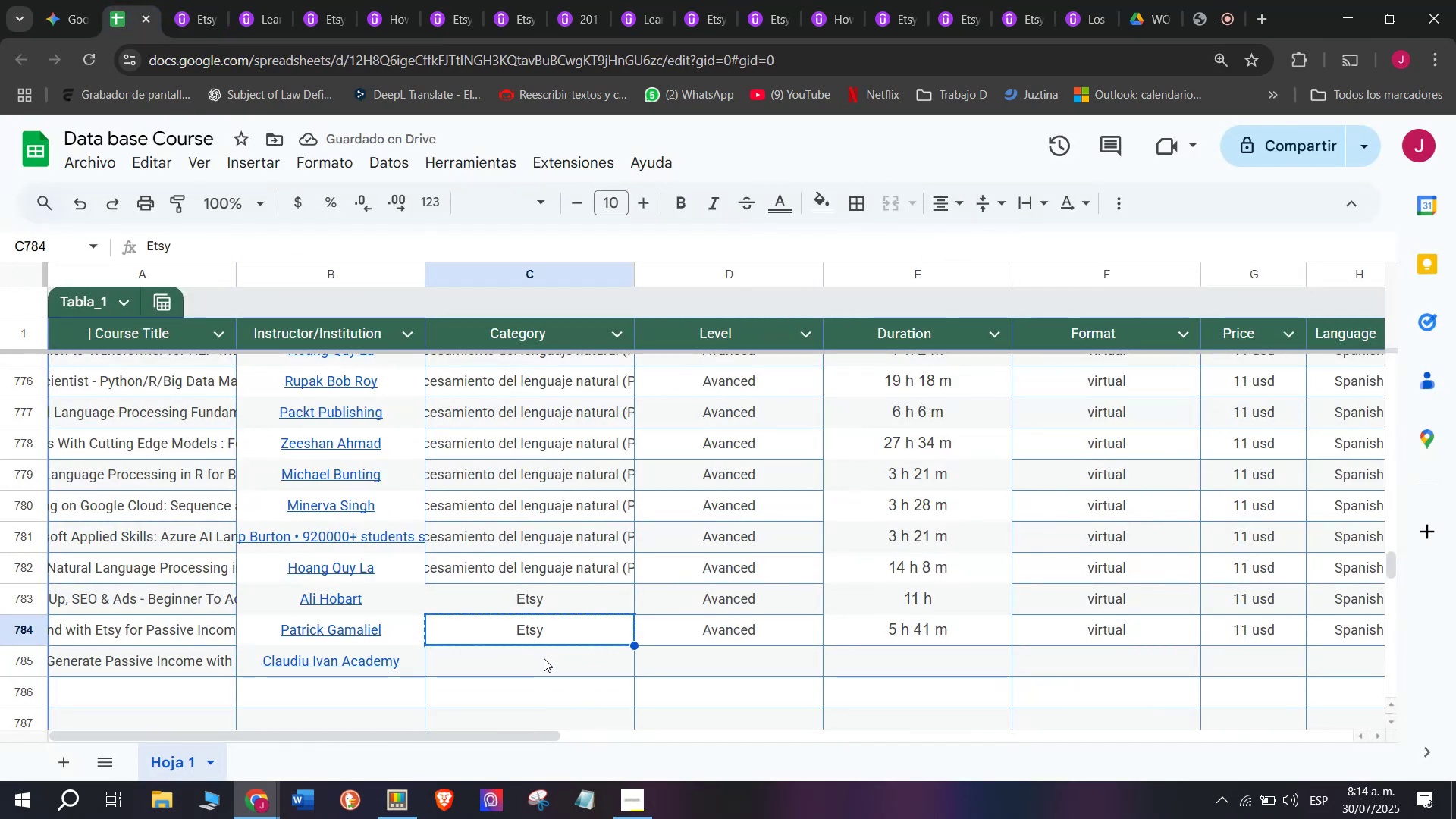 
key(Control+ControlLeft)
 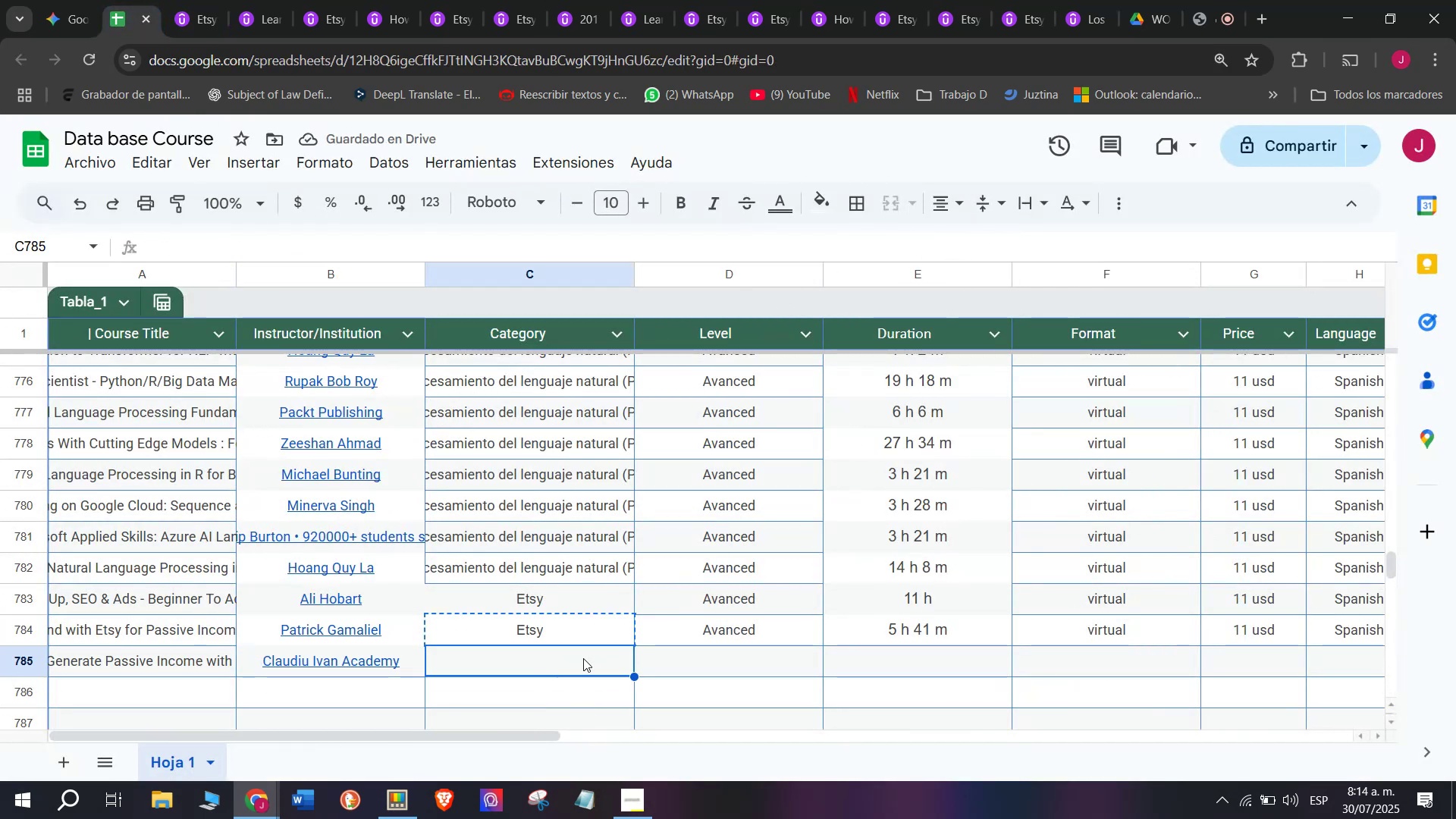 
left_click([544, 658])
 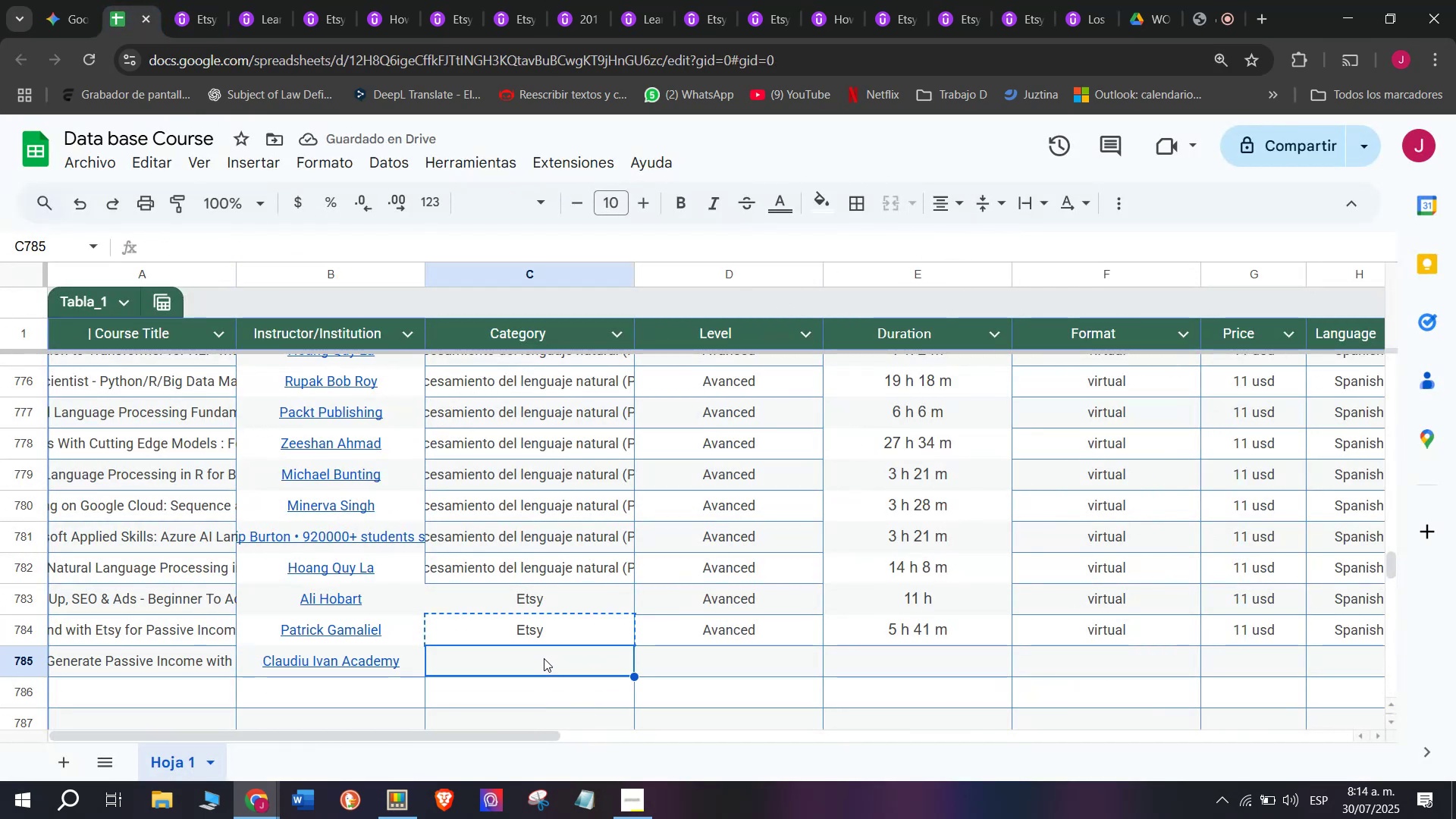 
key(Control+ControlLeft)
 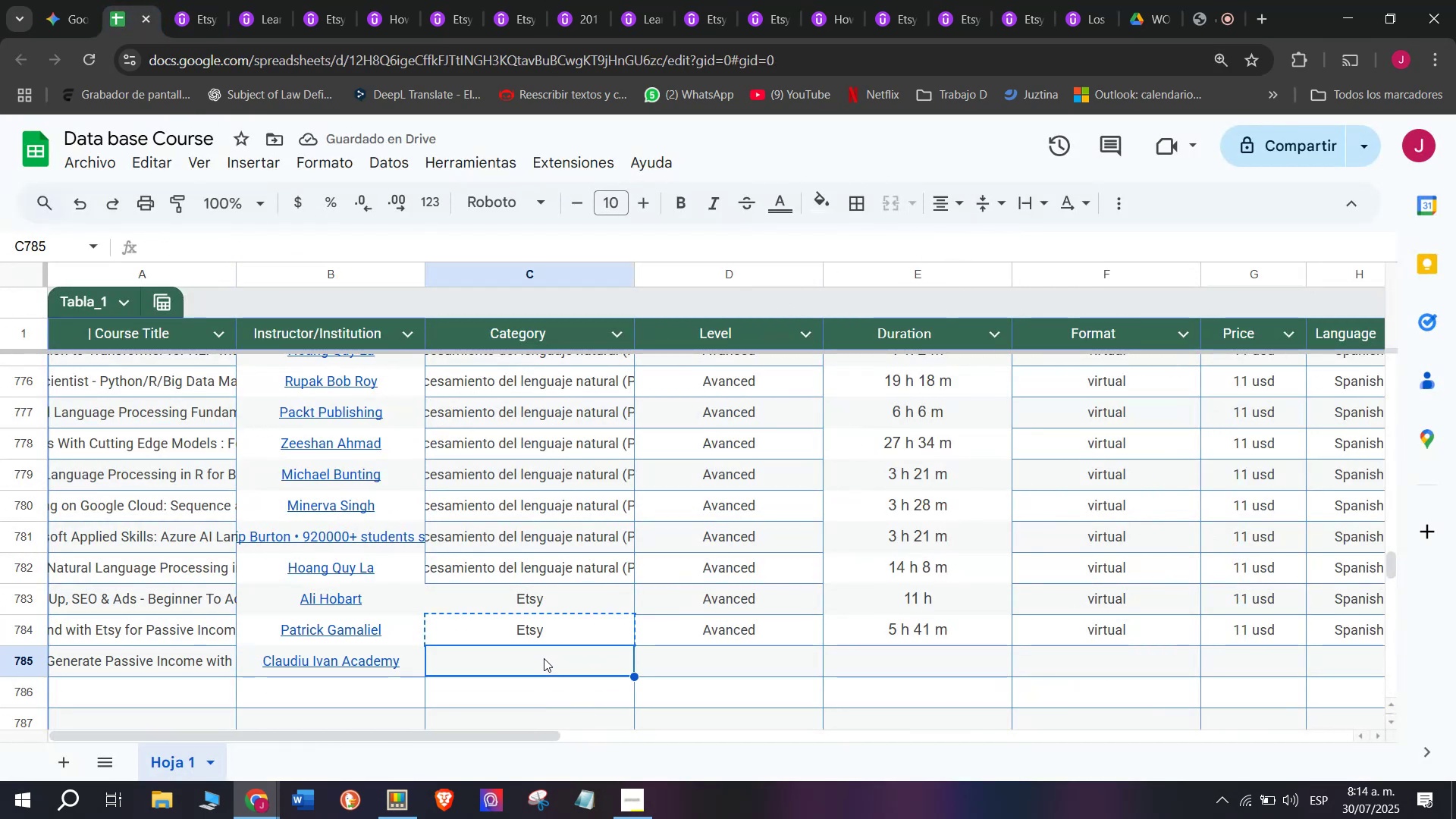 
key(Z)
 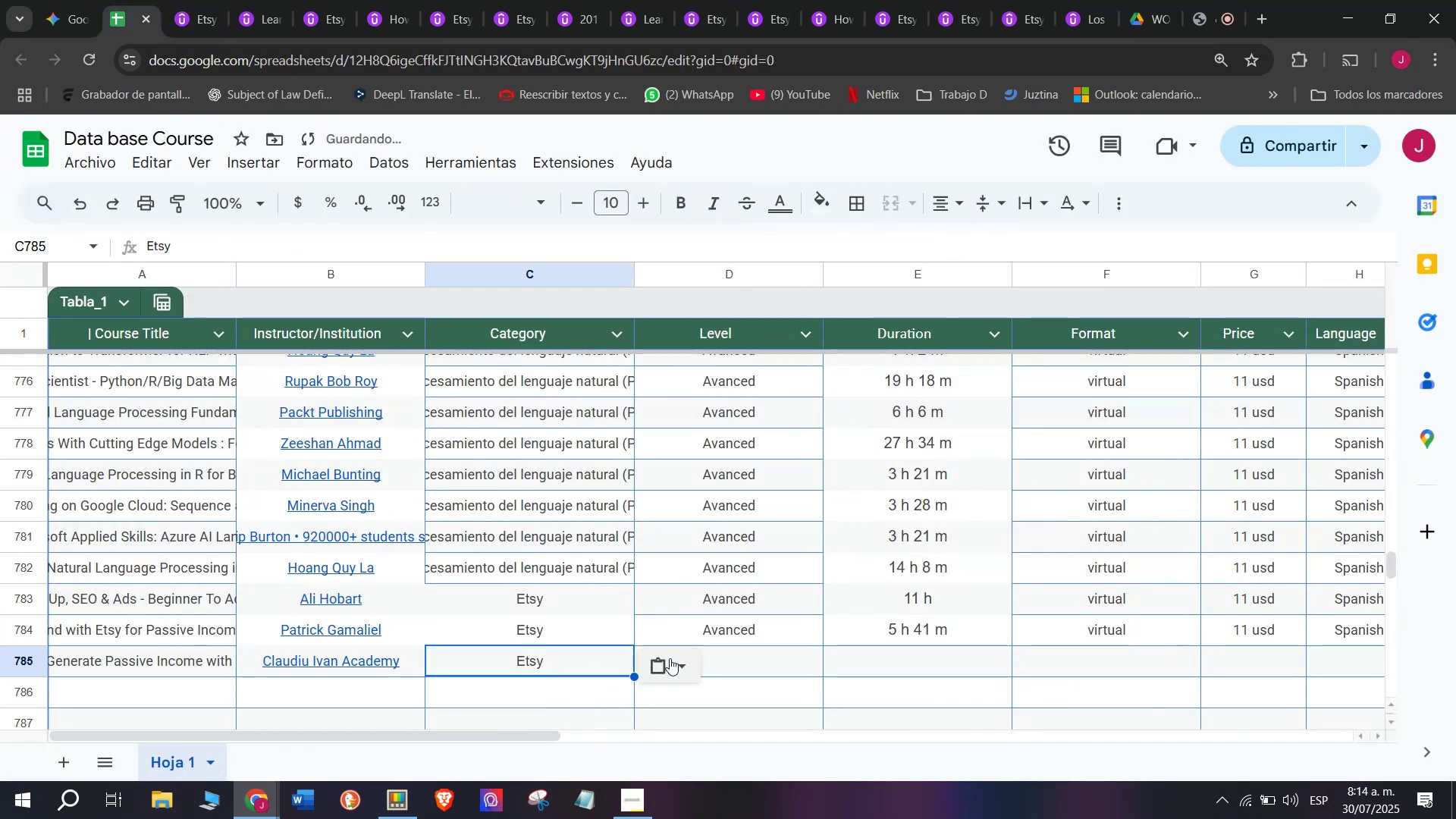 
key(Control+V)
 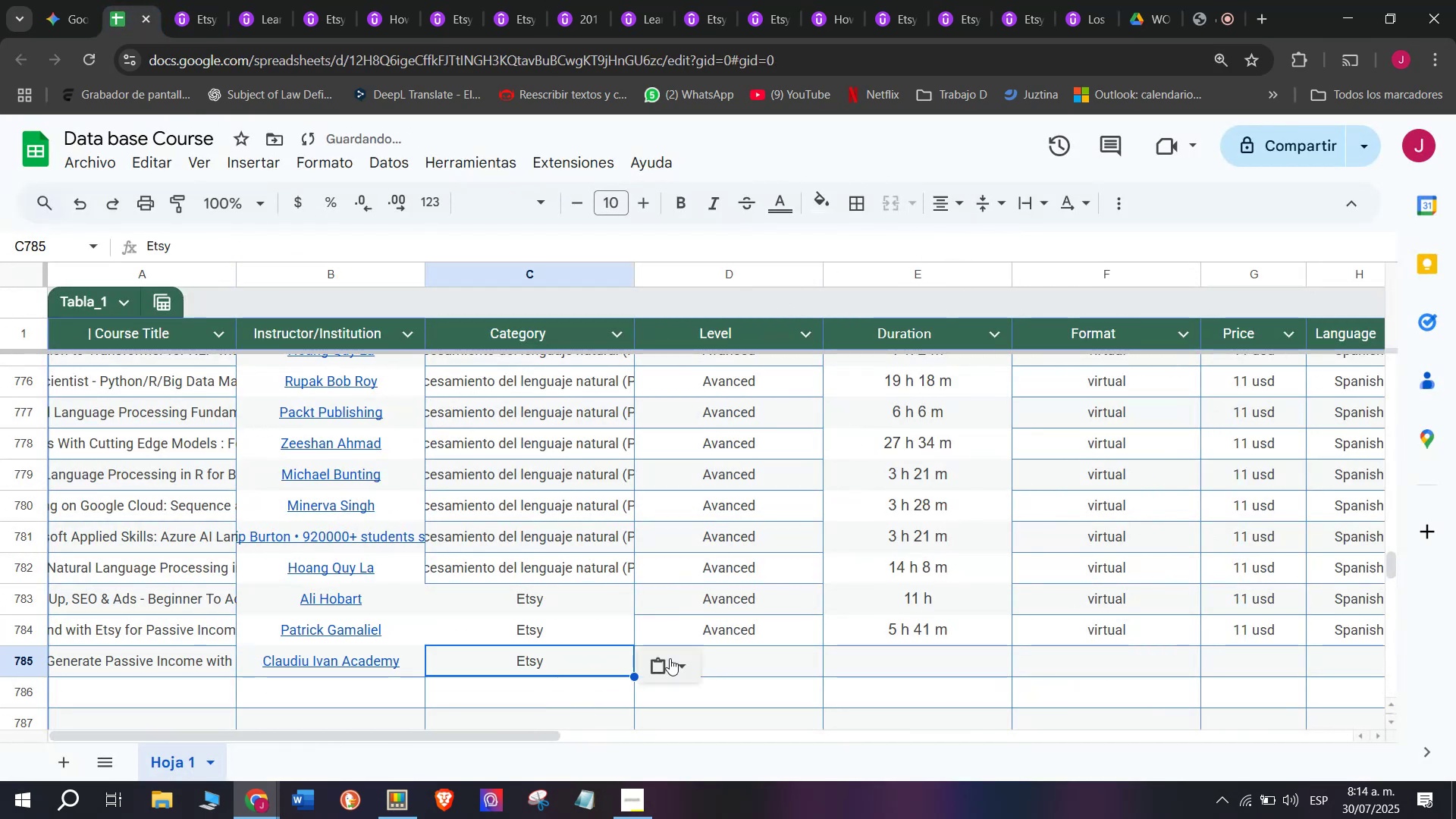 
left_click([670, 658])
 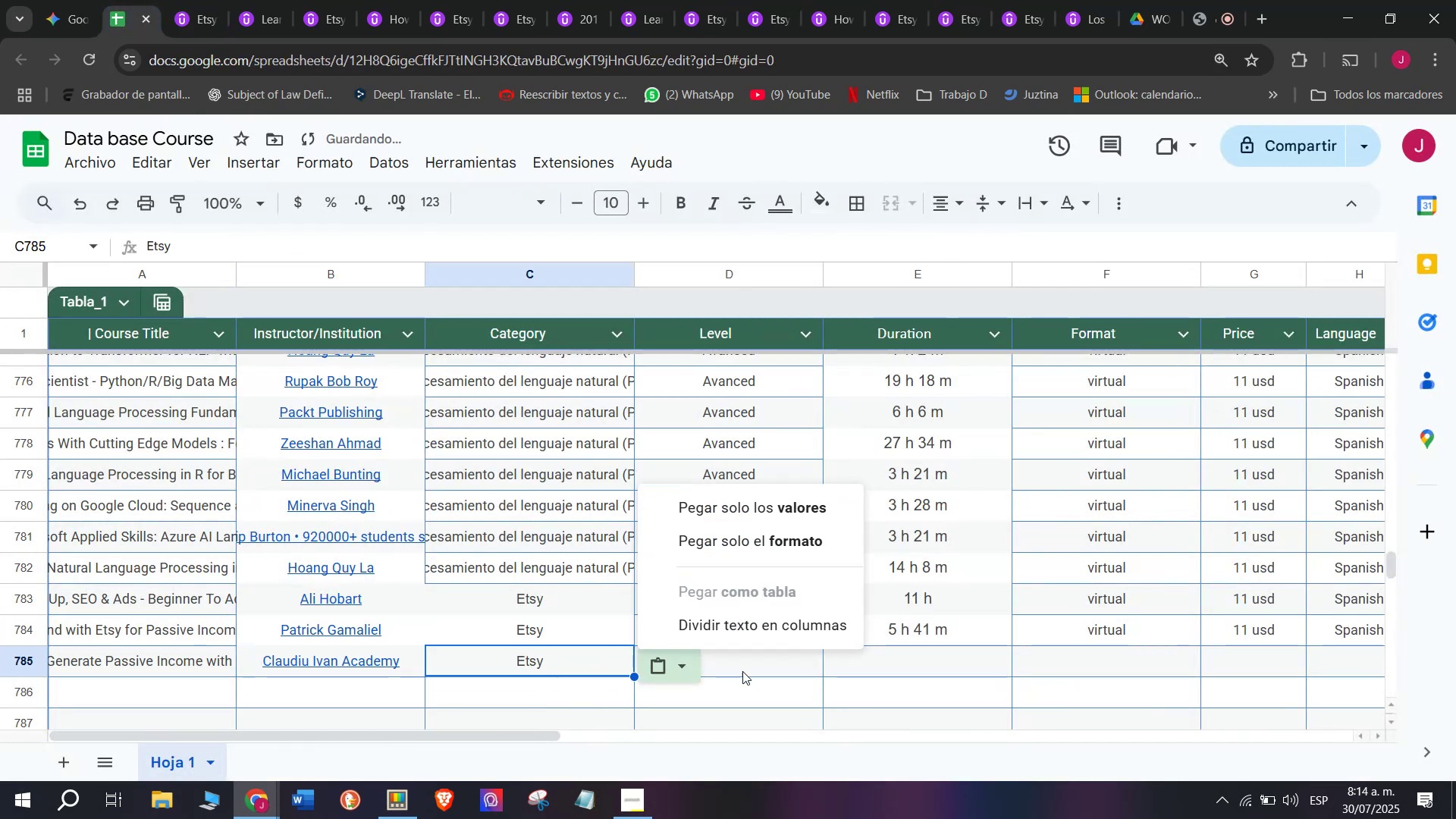 
left_click([742, 671])
 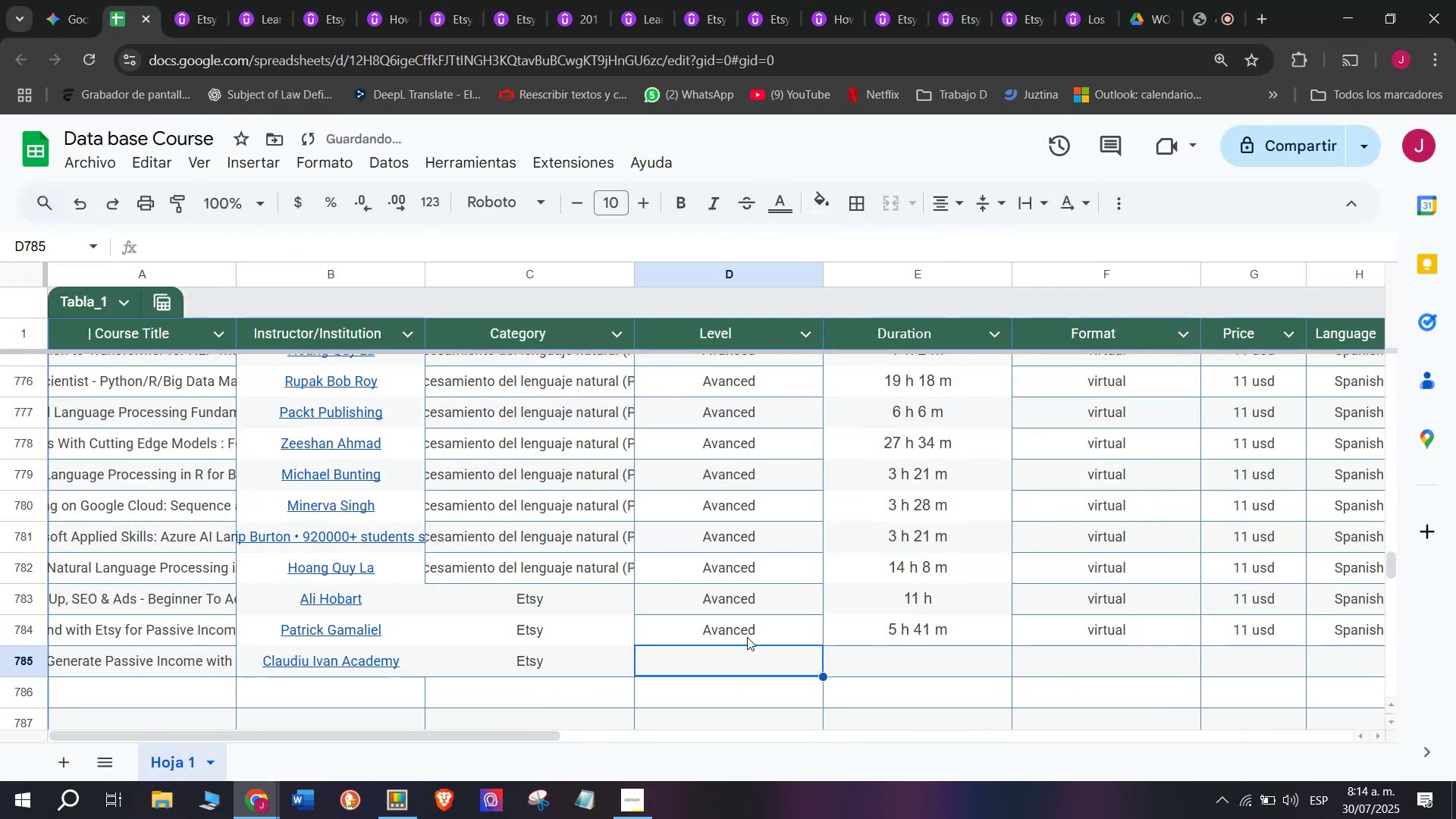 
left_click([747, 637])
 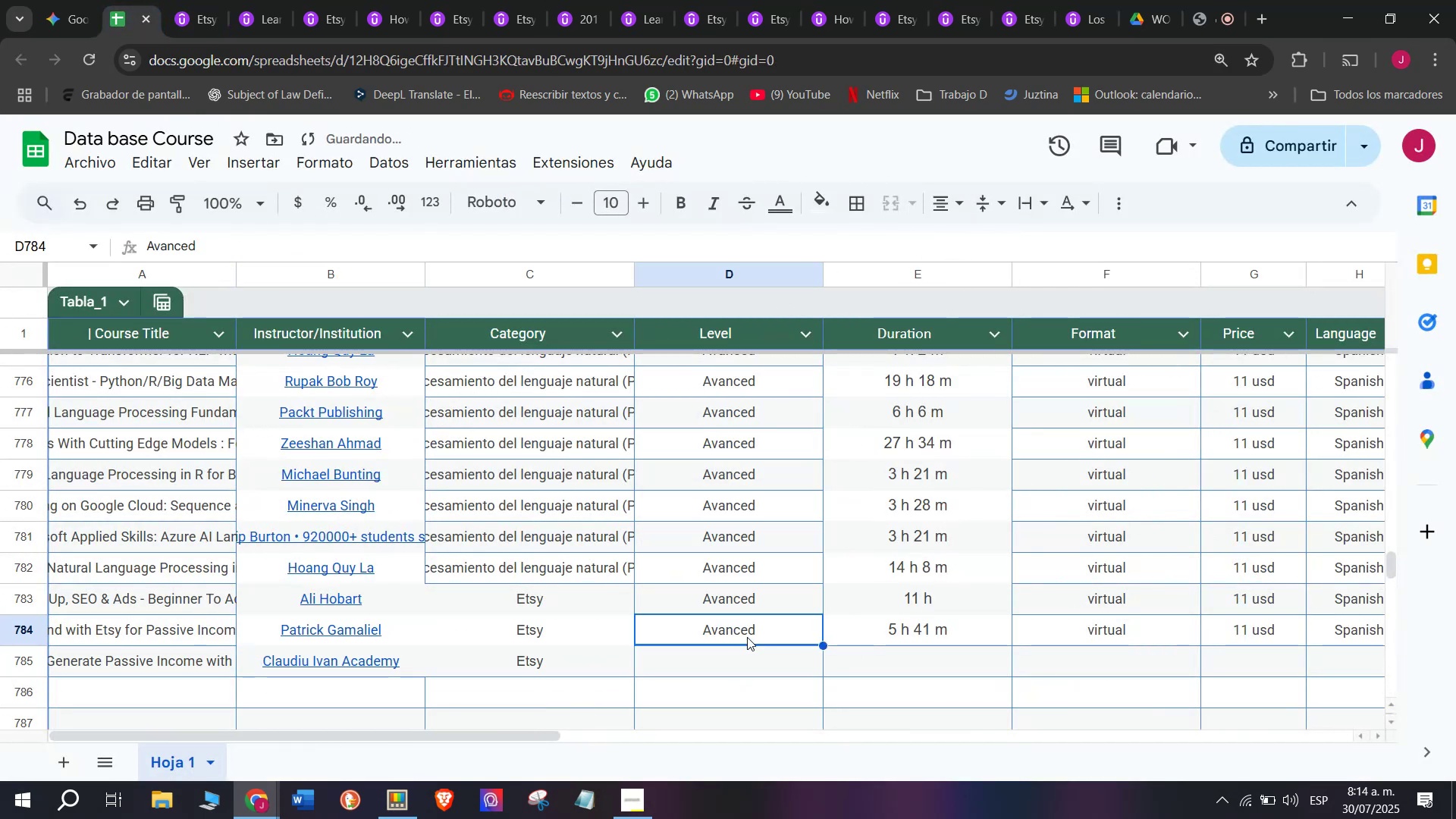 
key(Control+ControlLeft)
 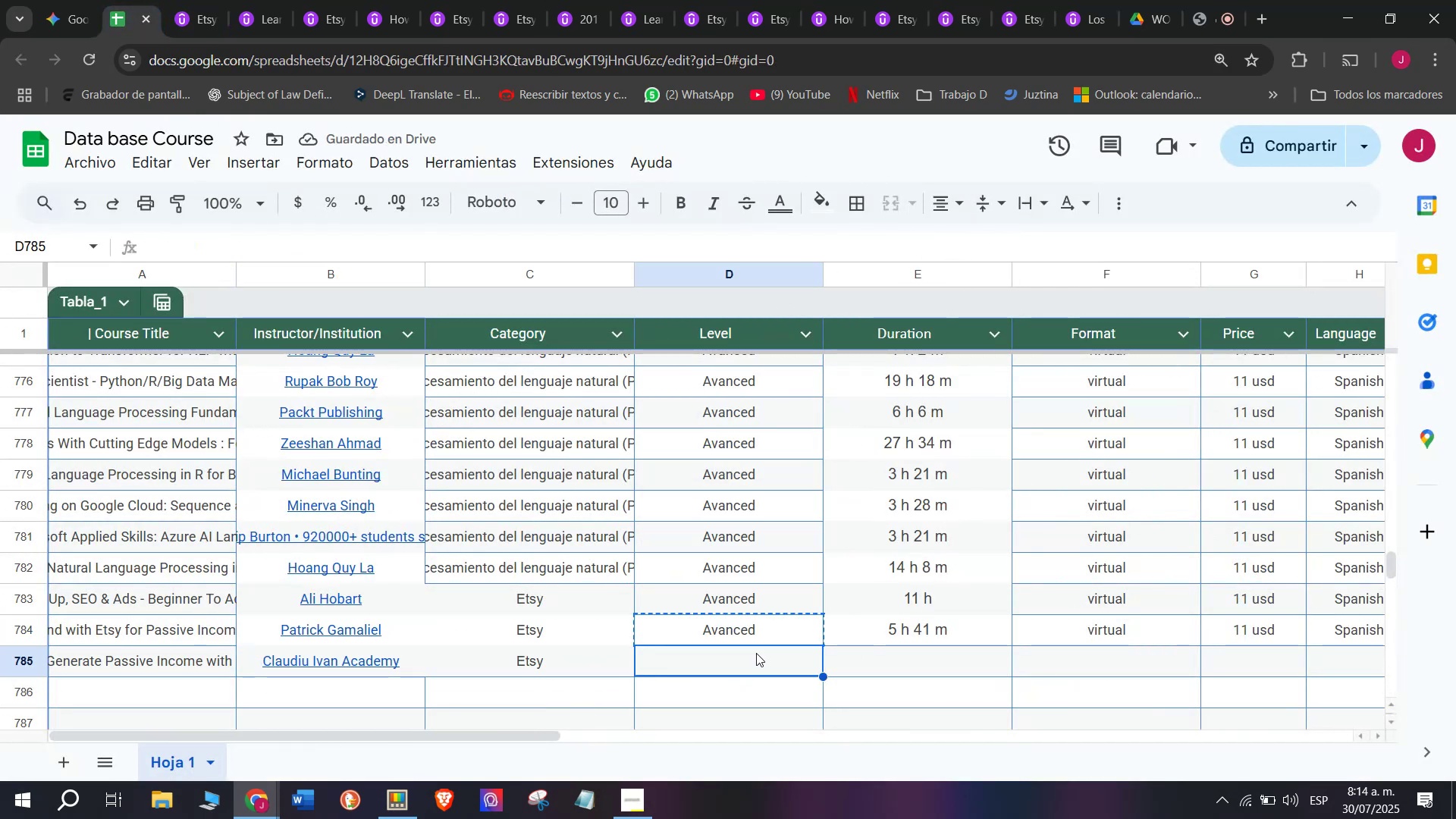 
key(Break)
 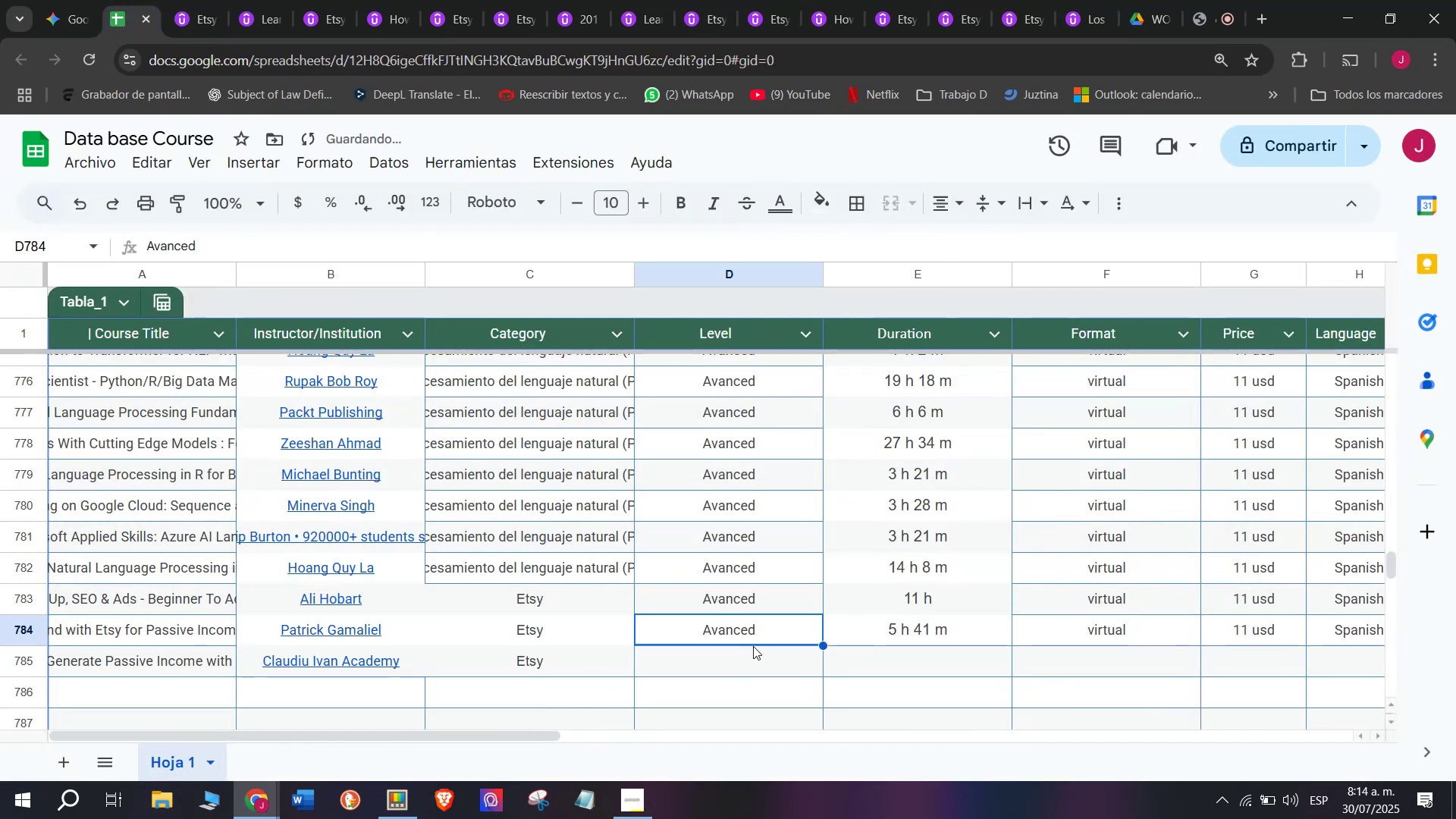 
key(Control+C)
 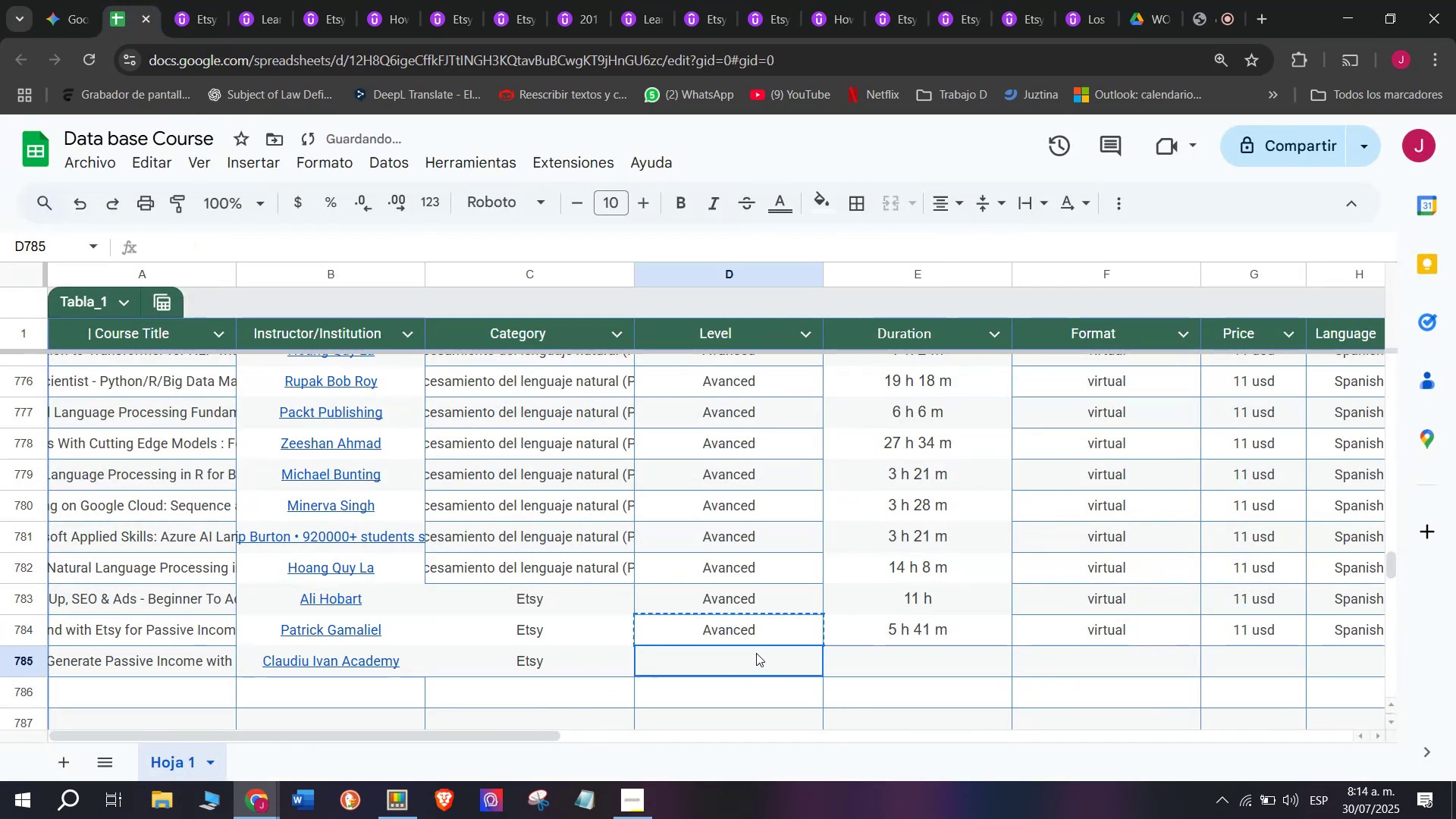 
double_click([756, 653])
 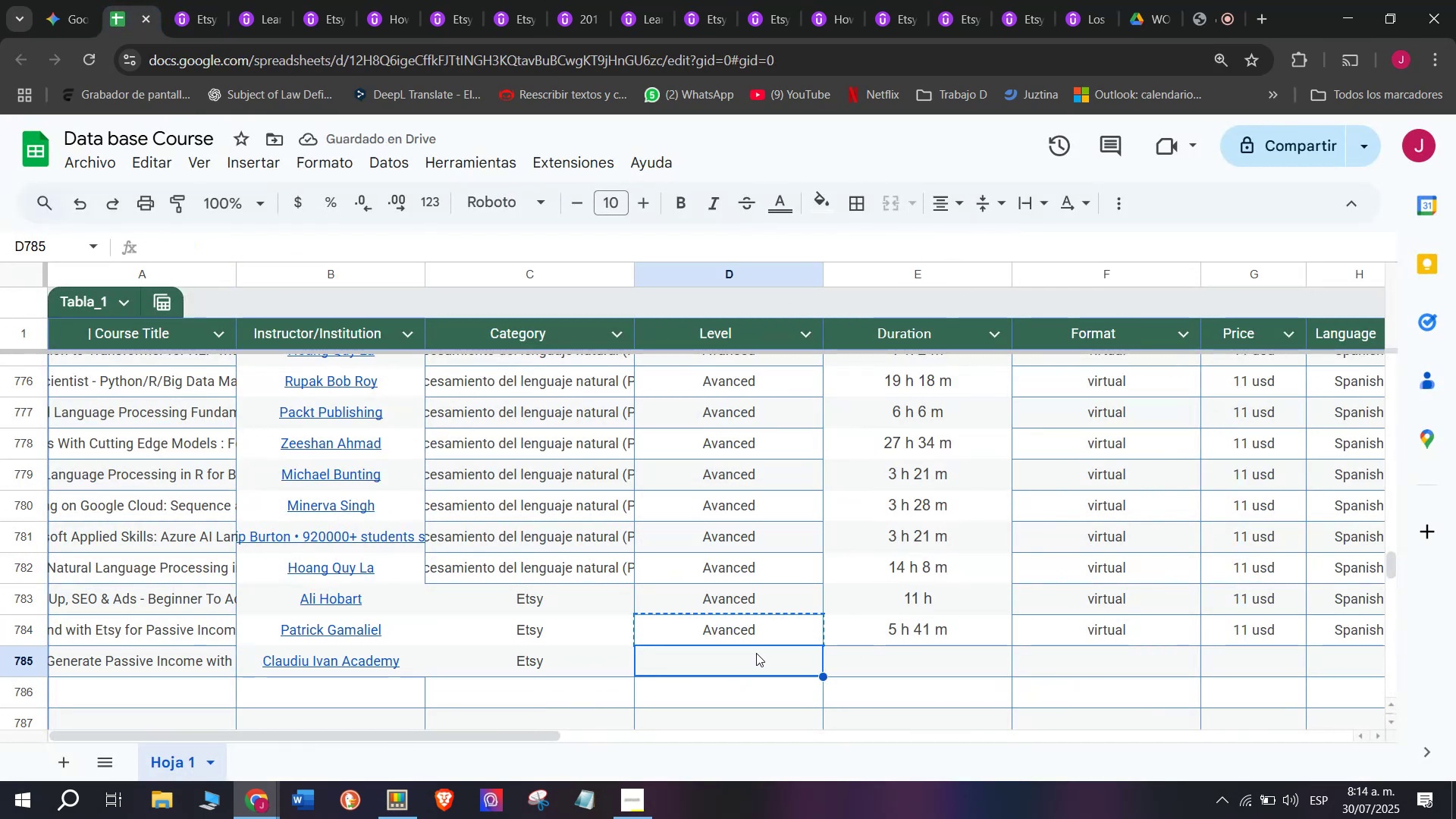 
key(Control+ControlLeft)
 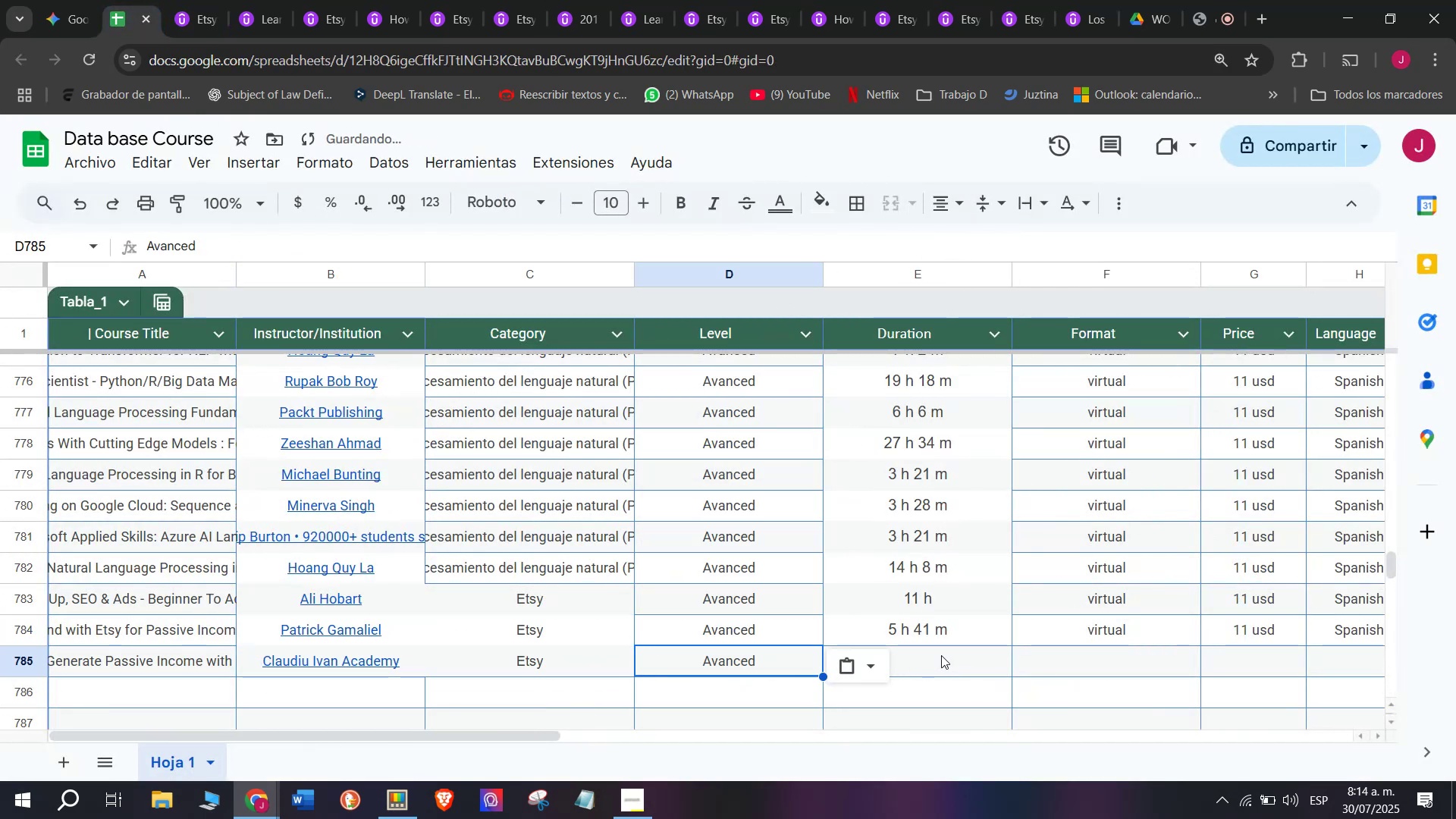 
key(Z)
 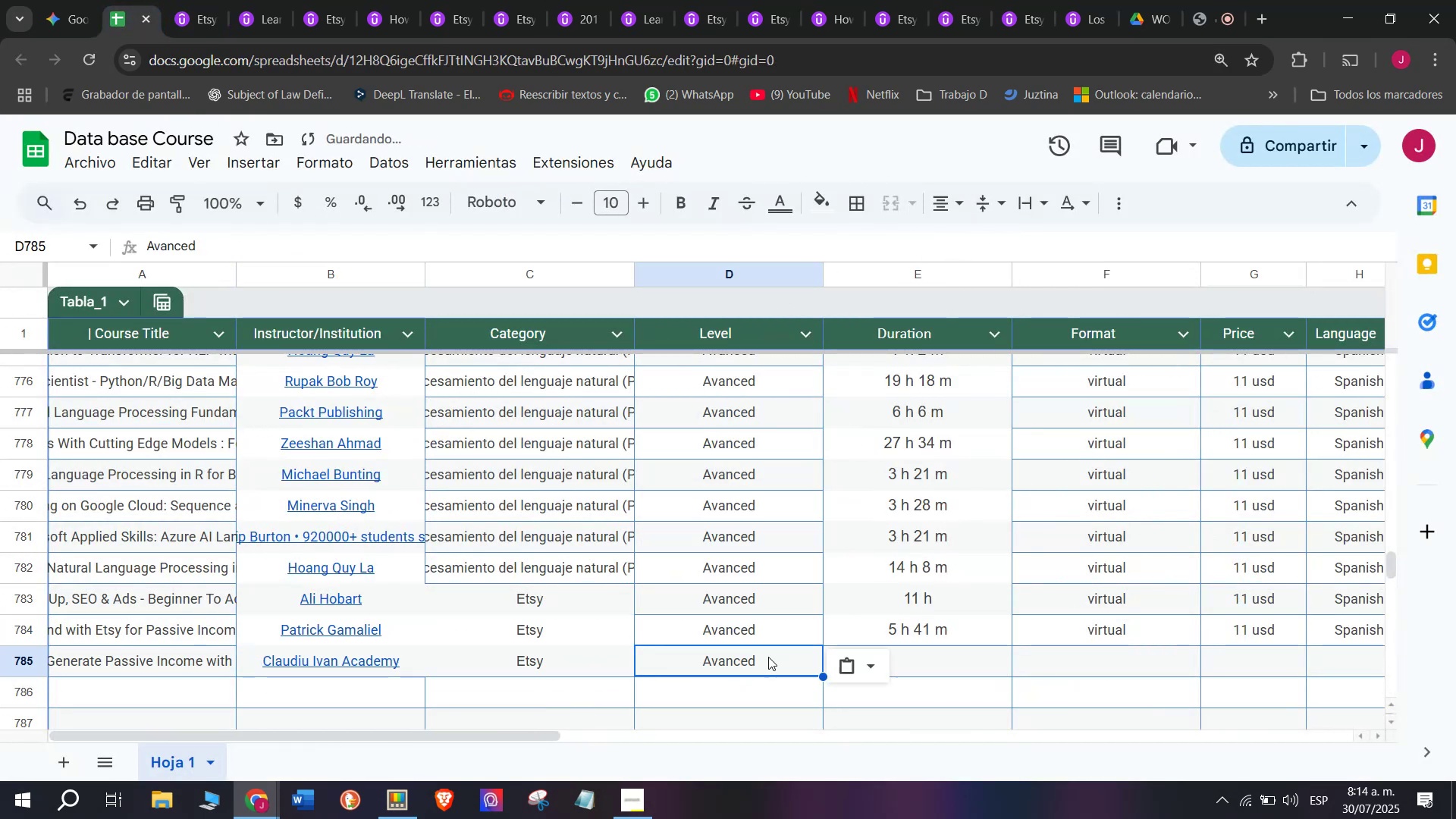 
key(Control+V)
 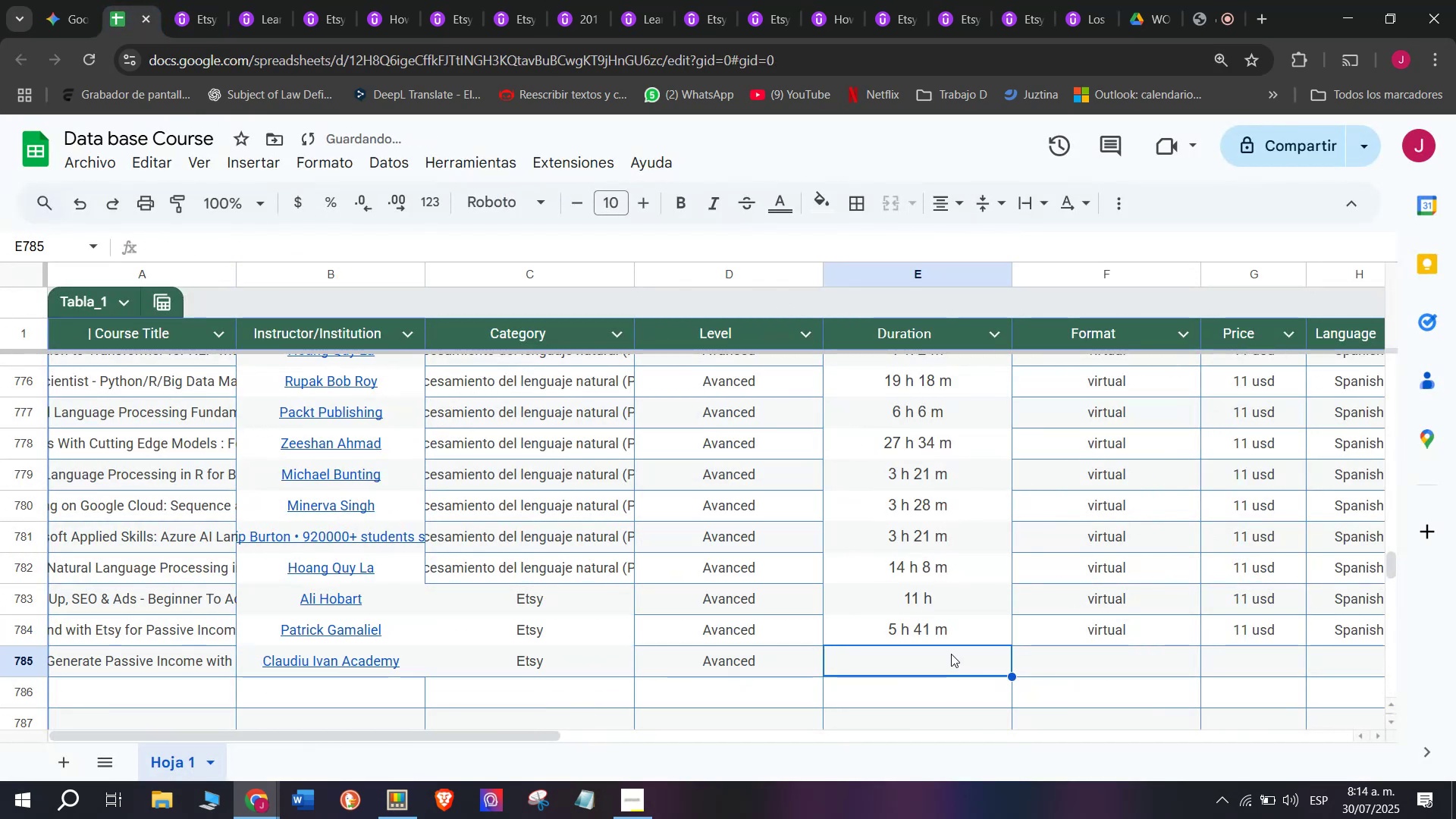 
double_click([936, 632])
 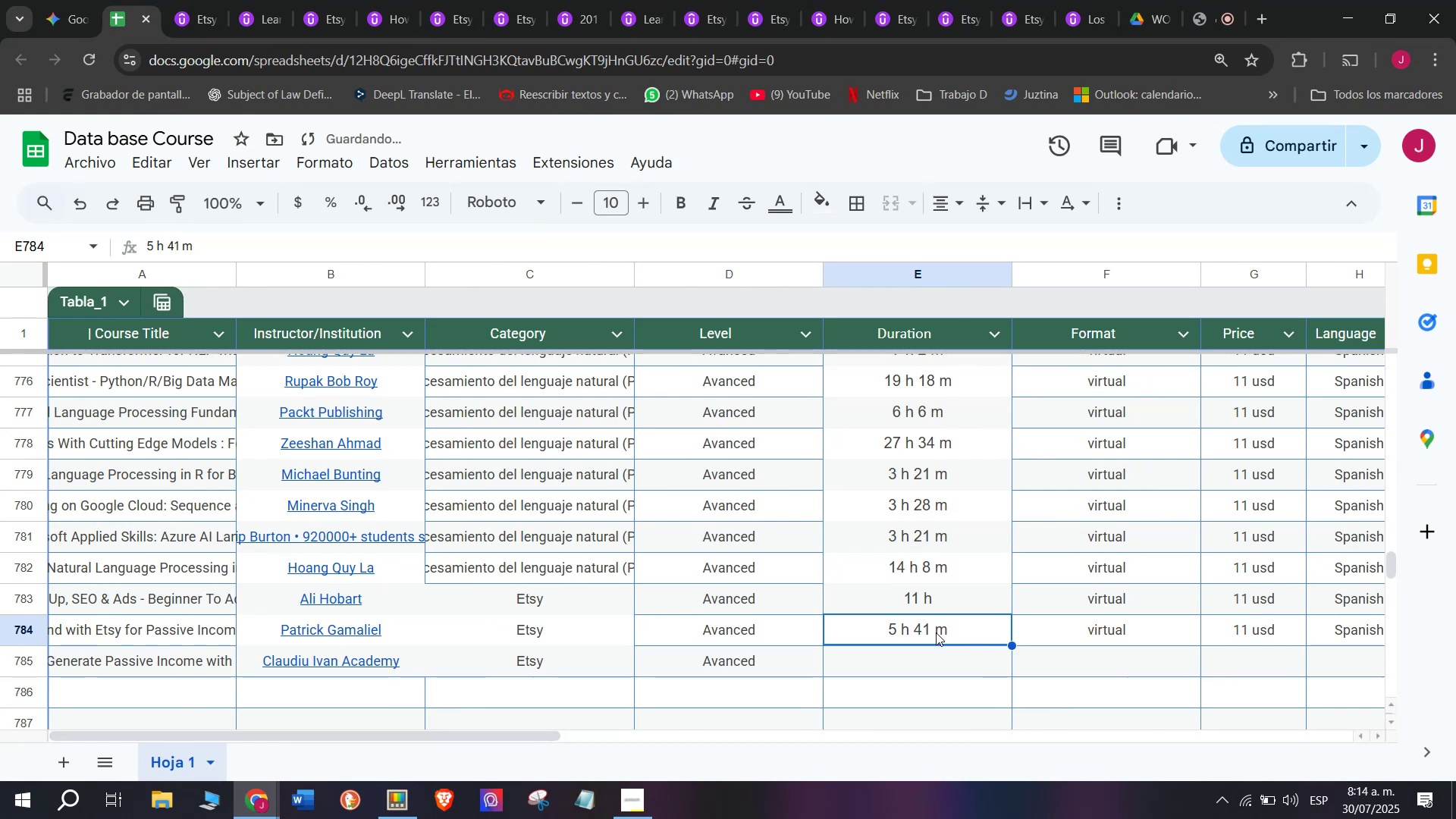 
key(Break)
 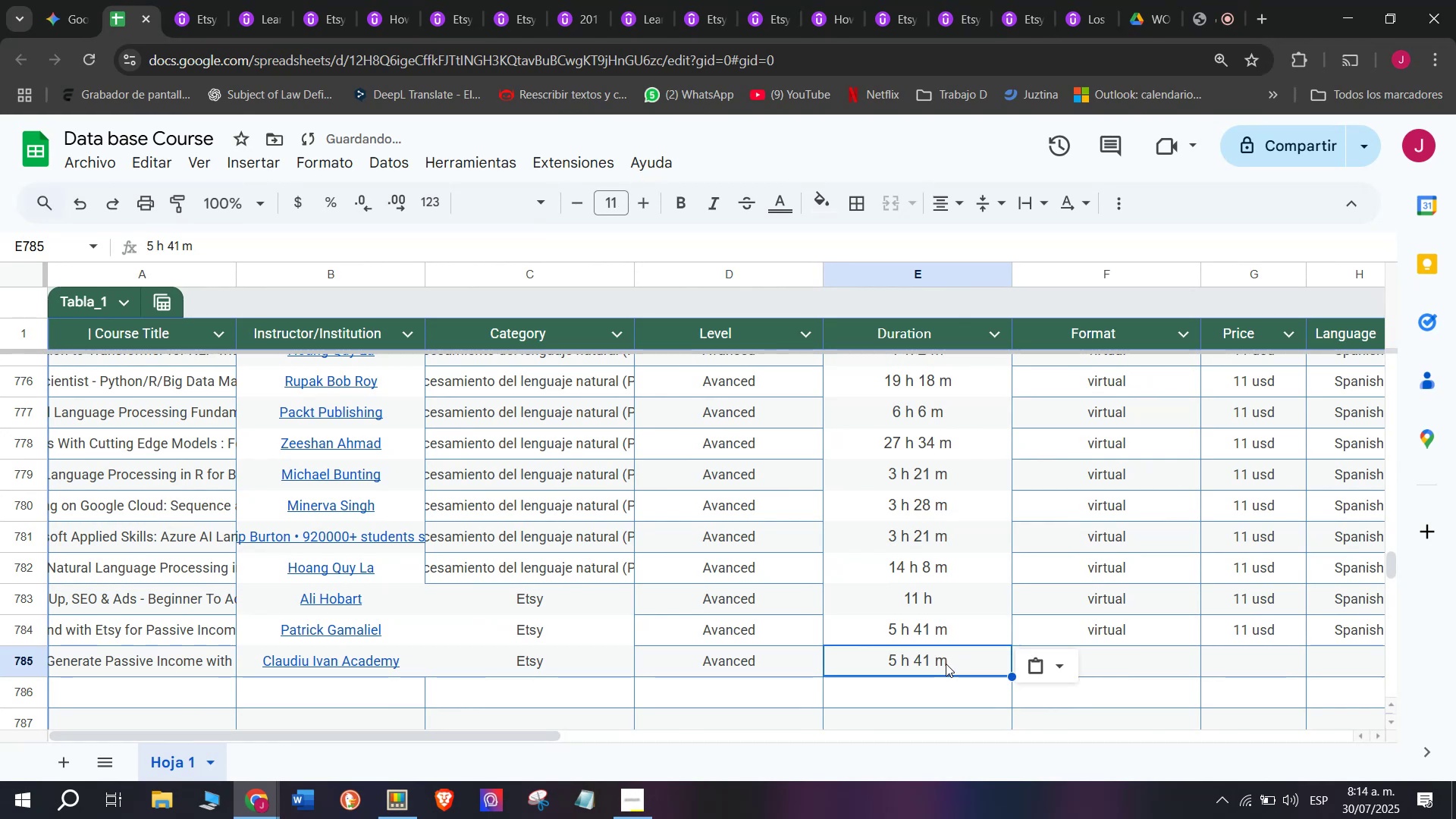 
key(Control+C)
 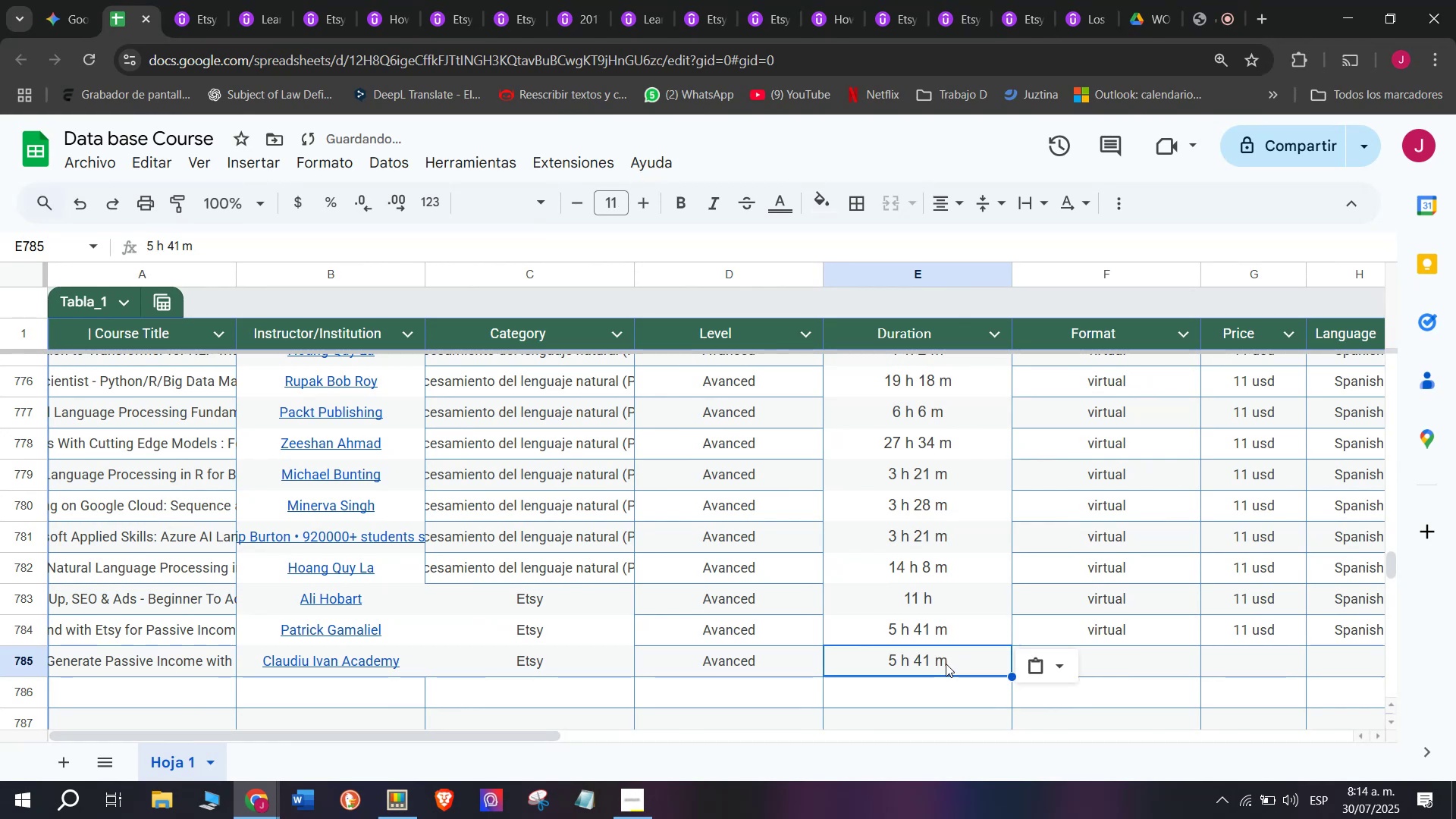 
key(Control+ControlLeft)
 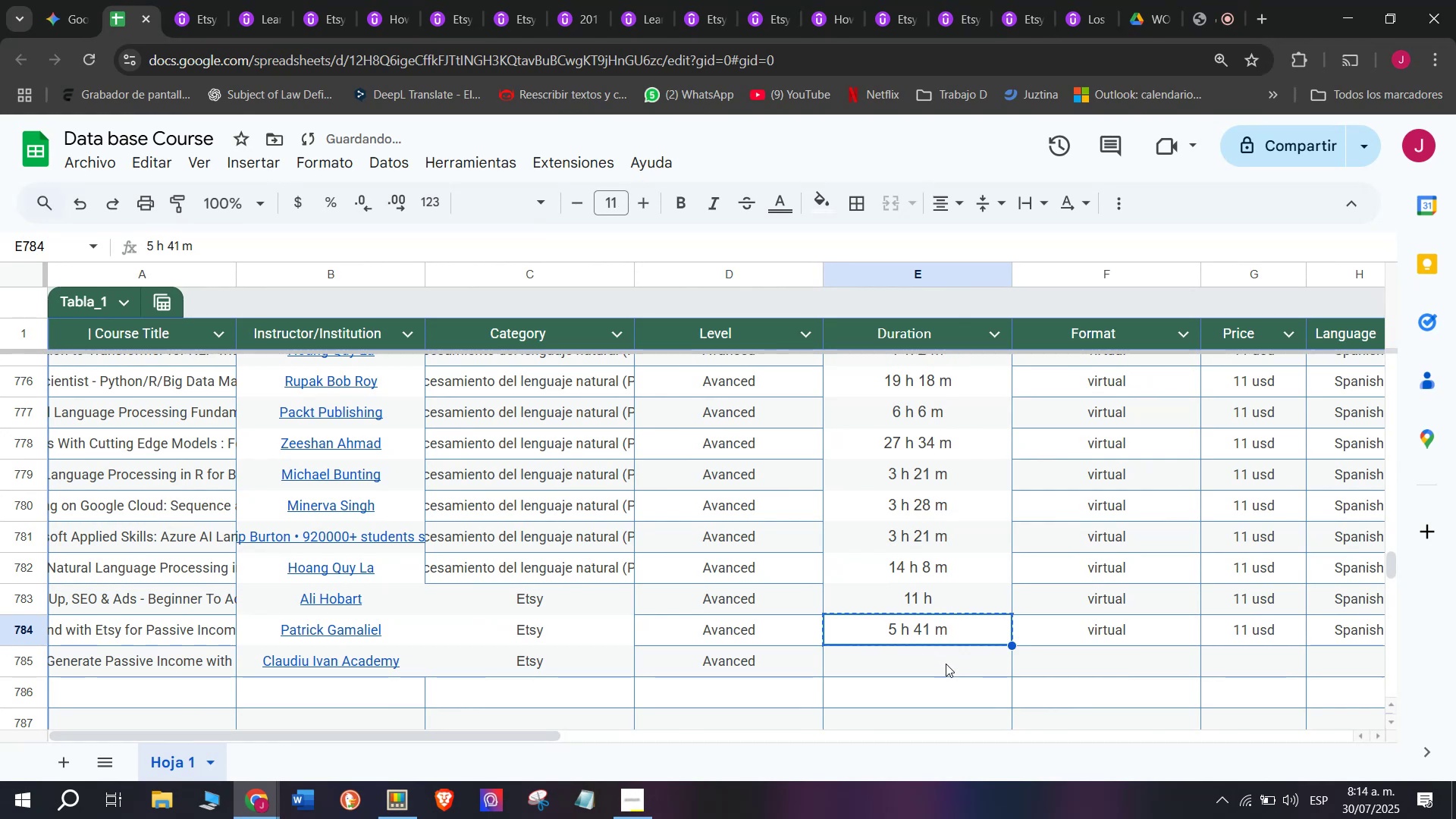 
key(Z)
 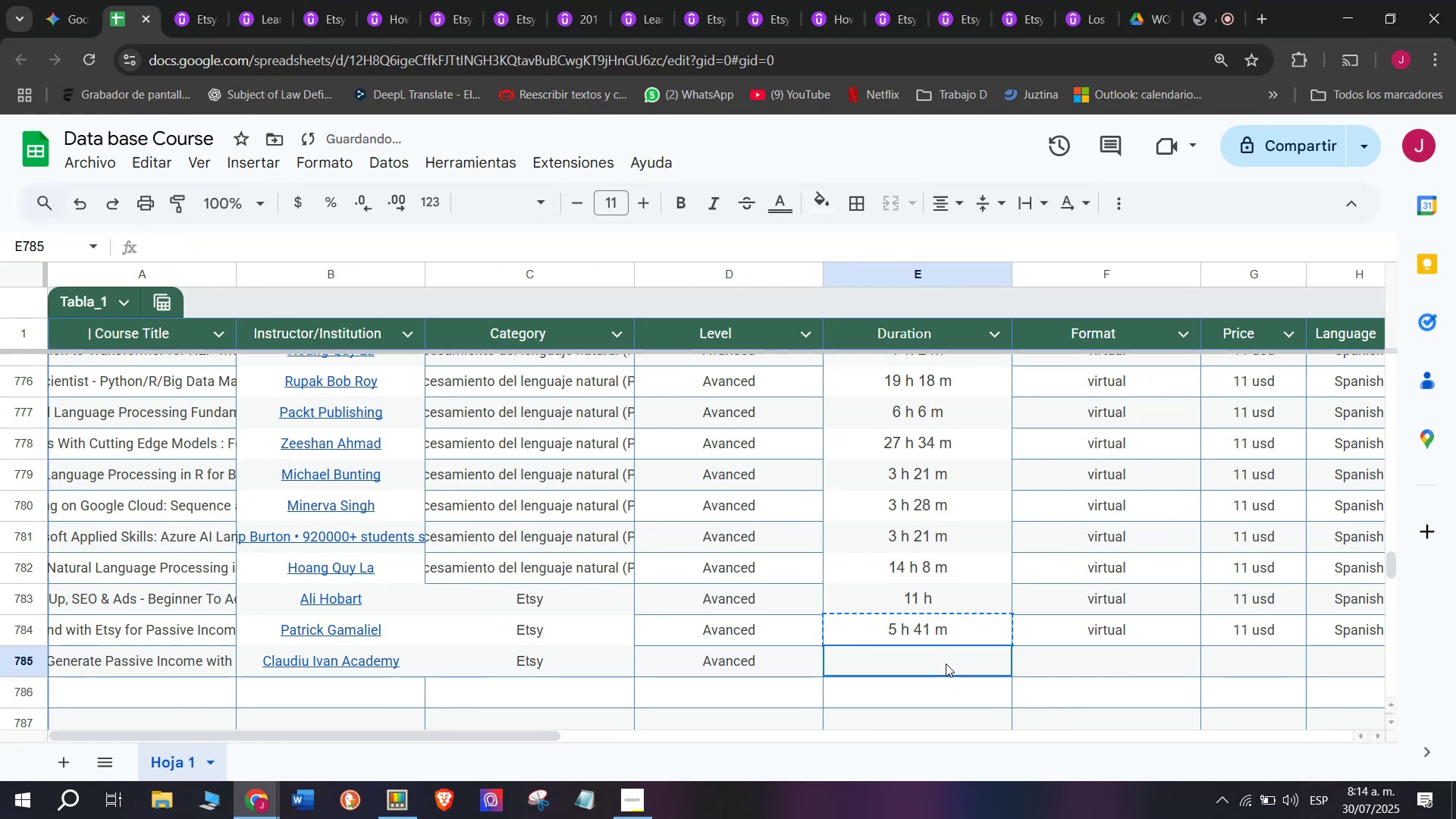 
key(Control+ControlLeft)
 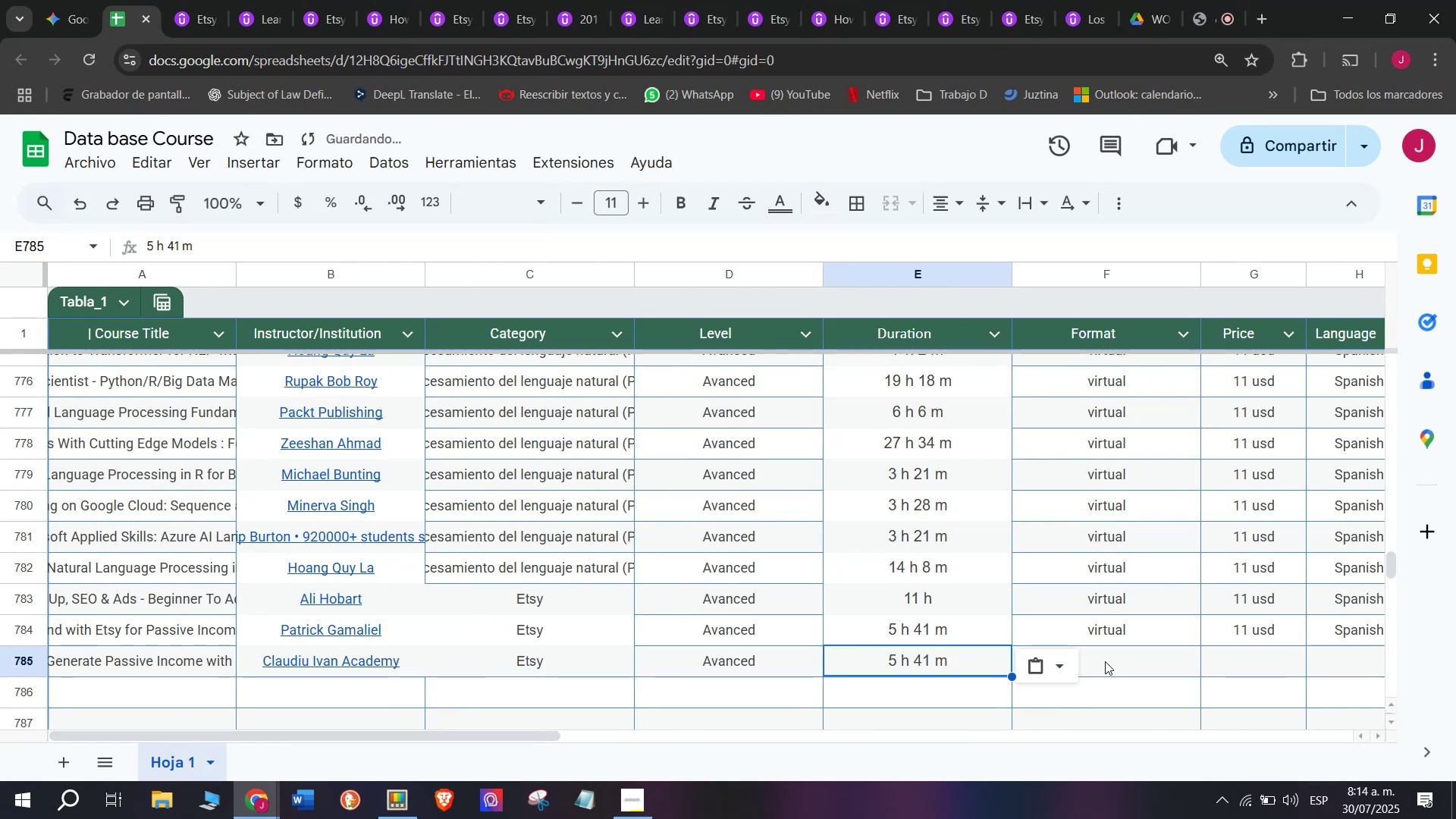 
key(Control+V)
 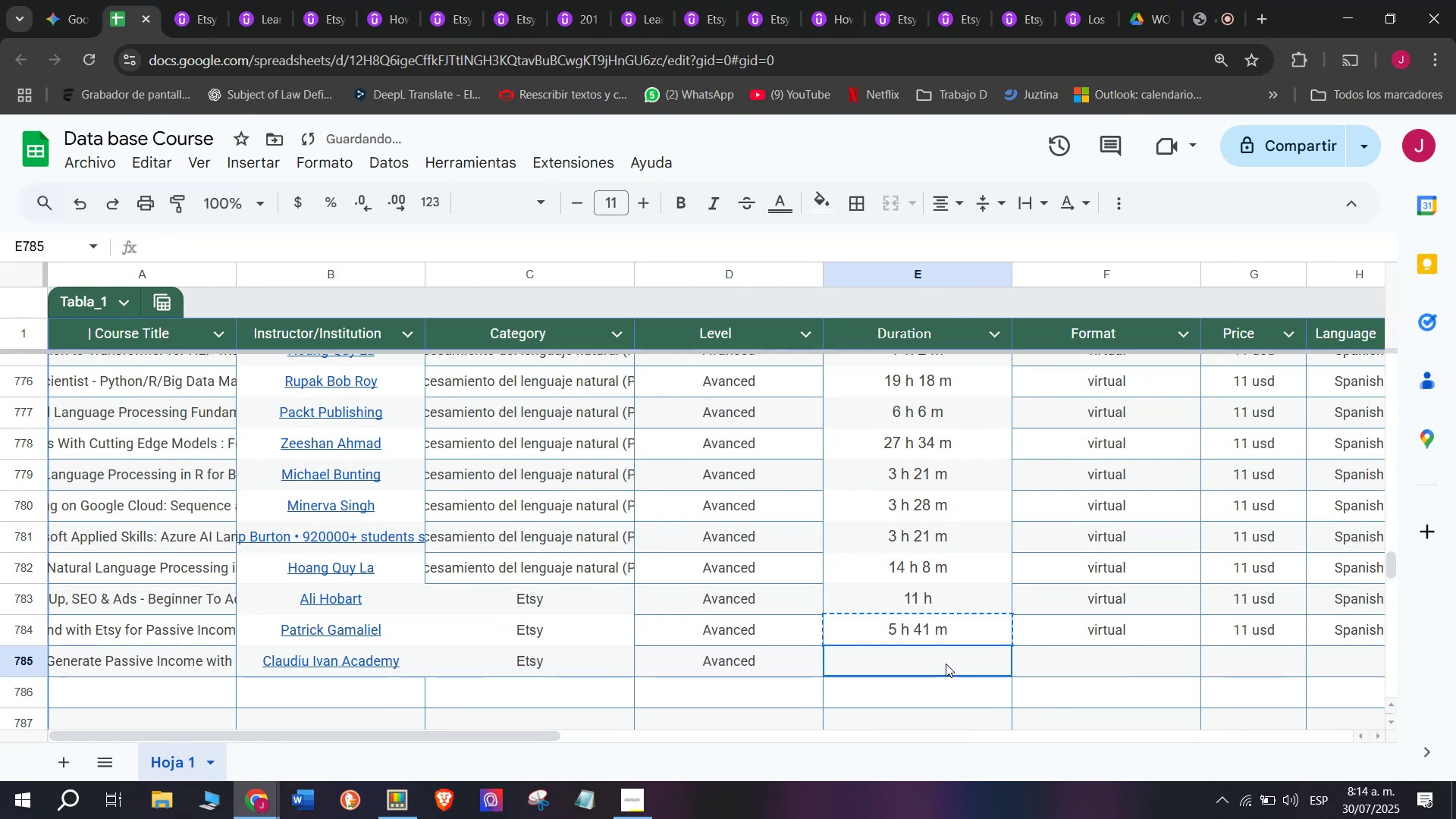 
triple_click([946, 664])
 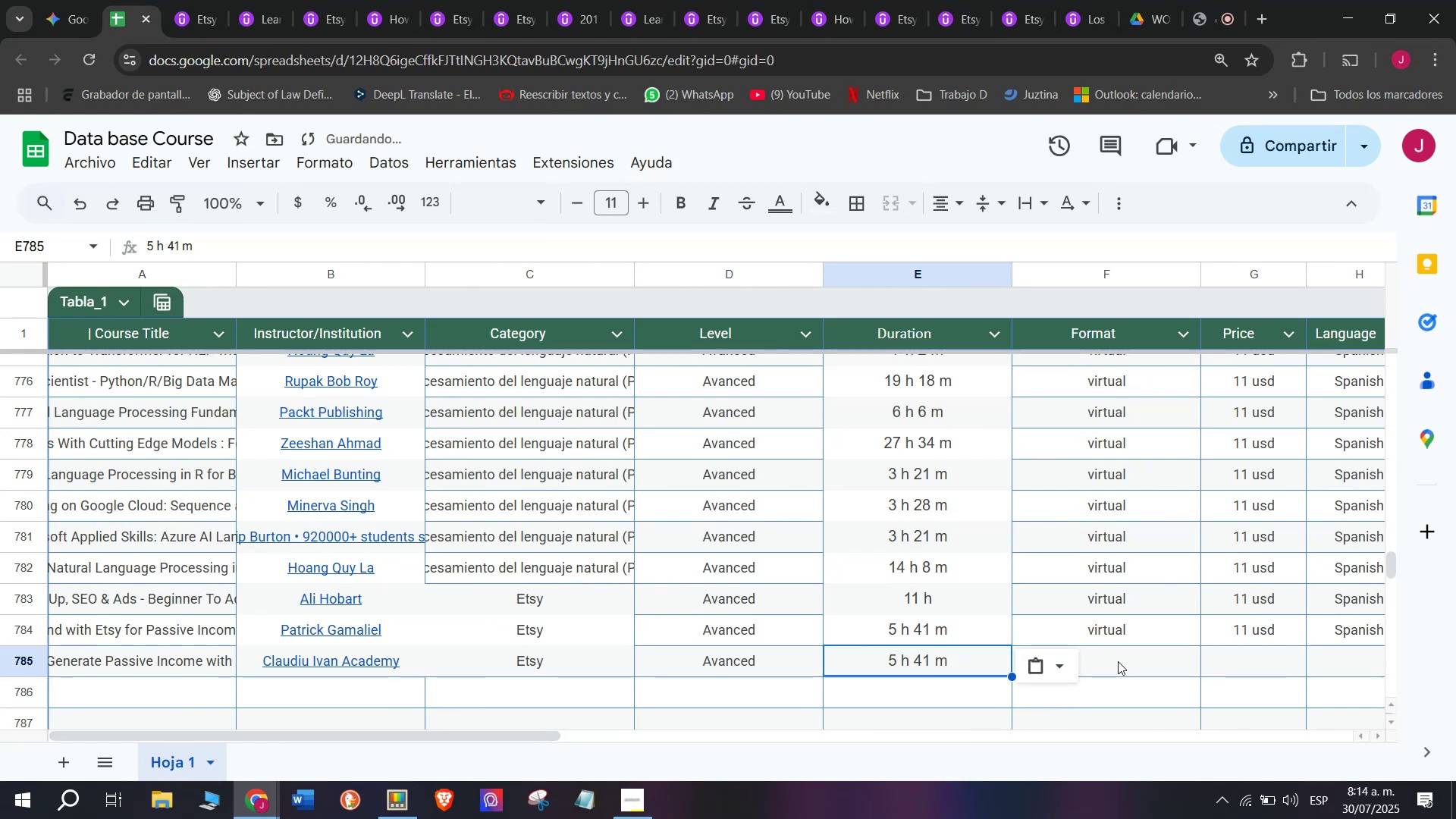 
left_click([1119, 661])
 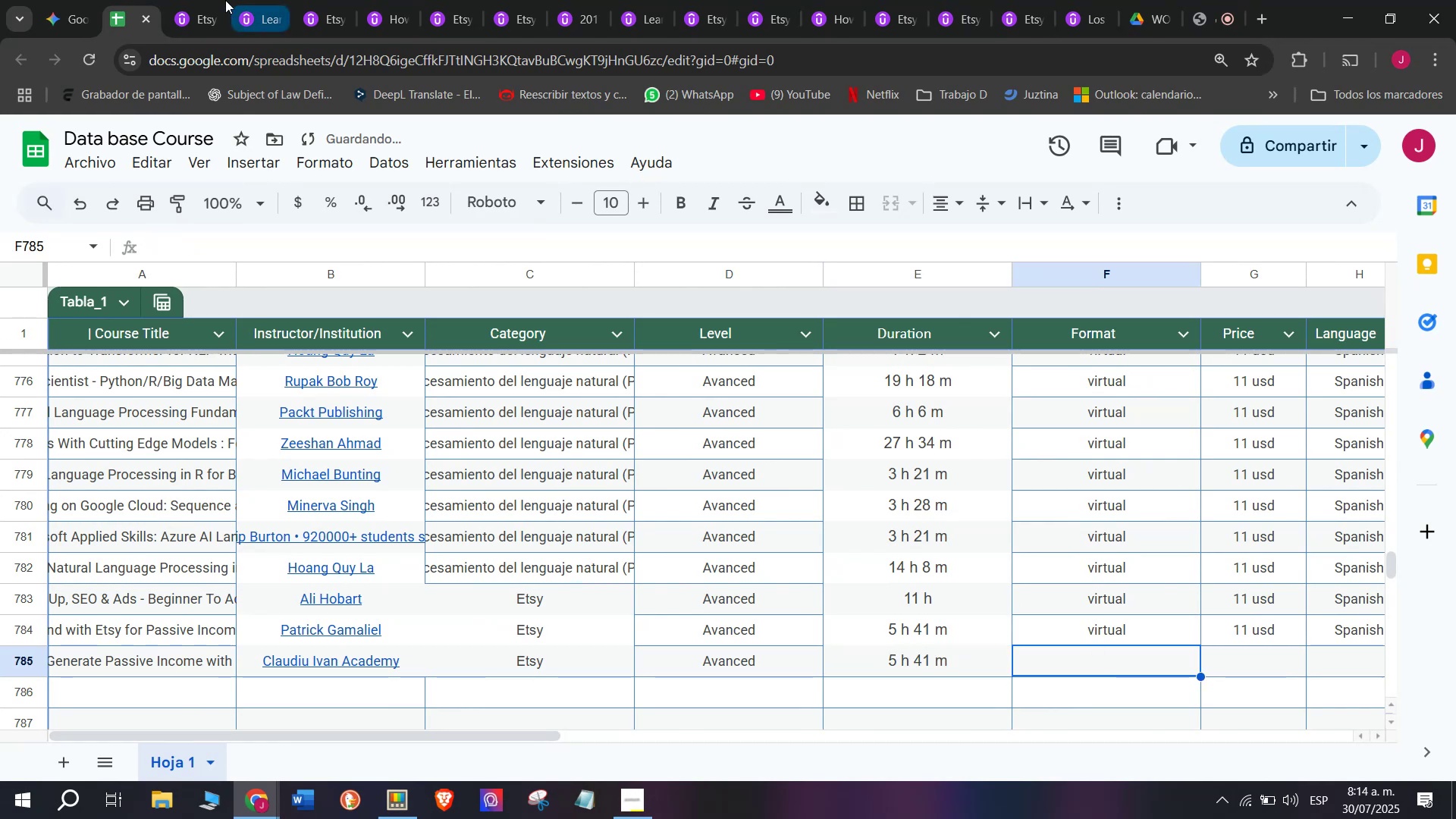 
left_click([204, 0])
 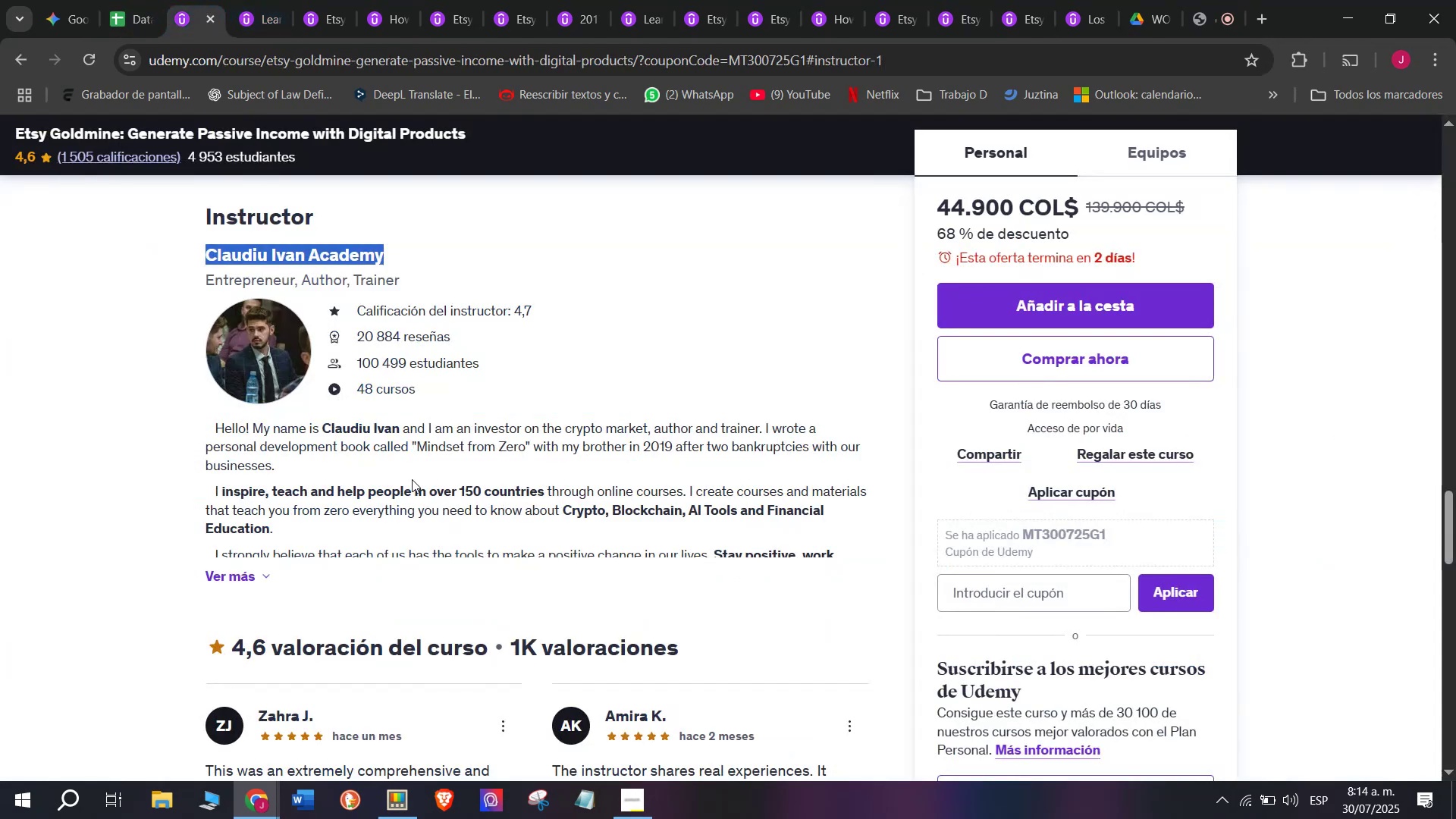 
scroll: coordinate [416, 485], scroll_direction: up, amount: 10.0
 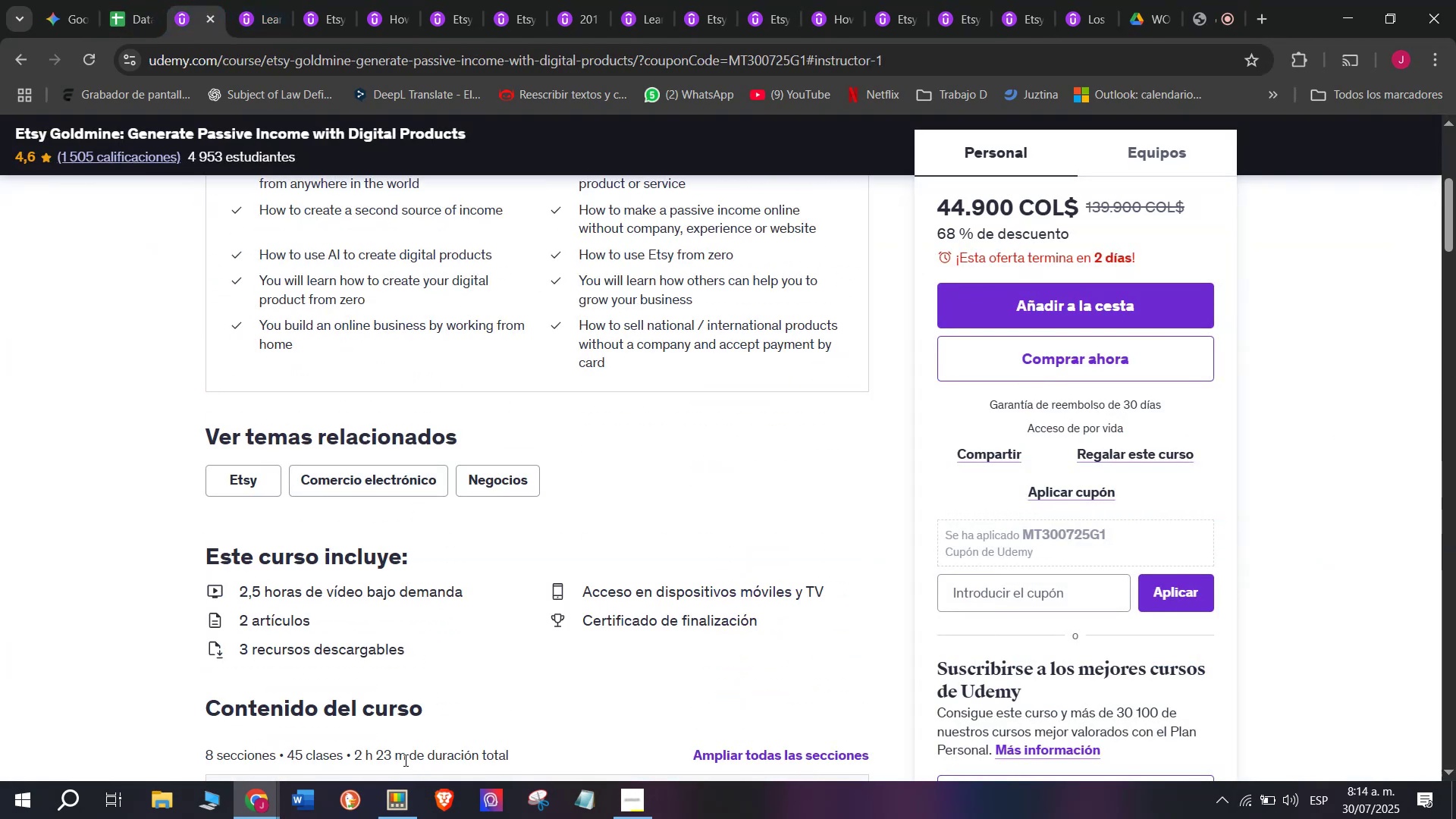 
left_click_drag(start_coordinate=[403, 756], to_coordinate=[356, 750])
 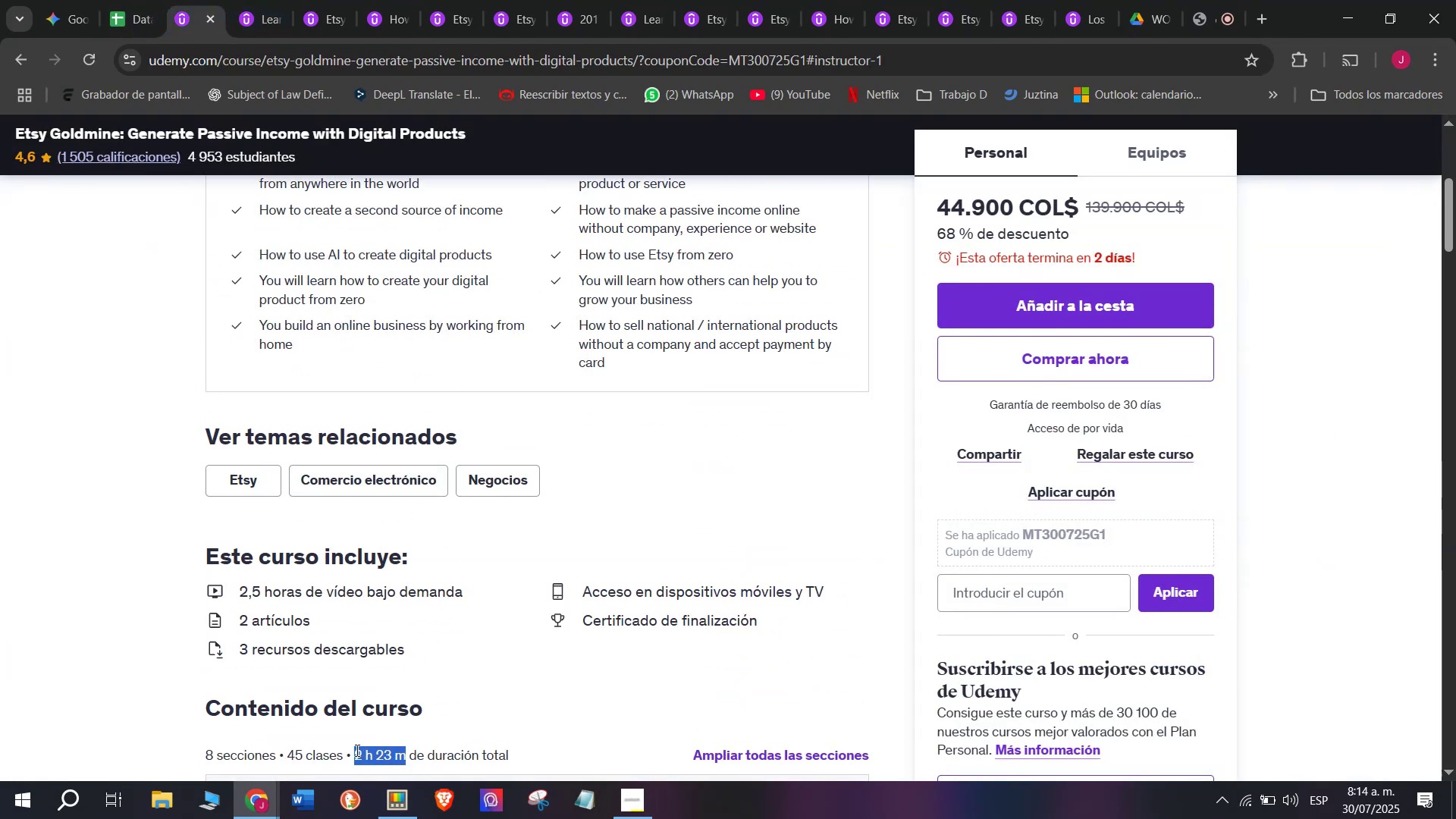 
key(Control+ControlLeft)
 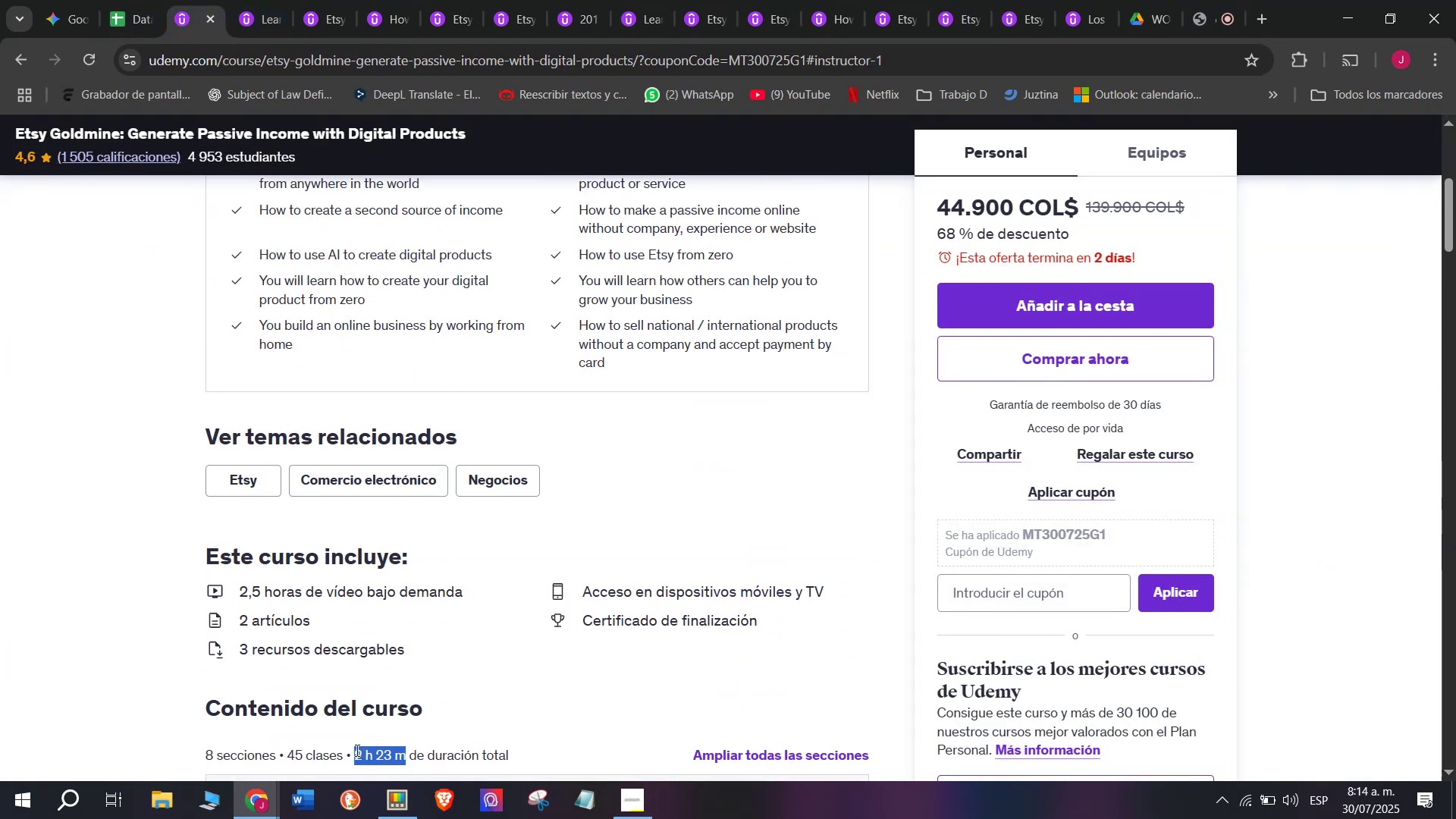 
key(Break)
 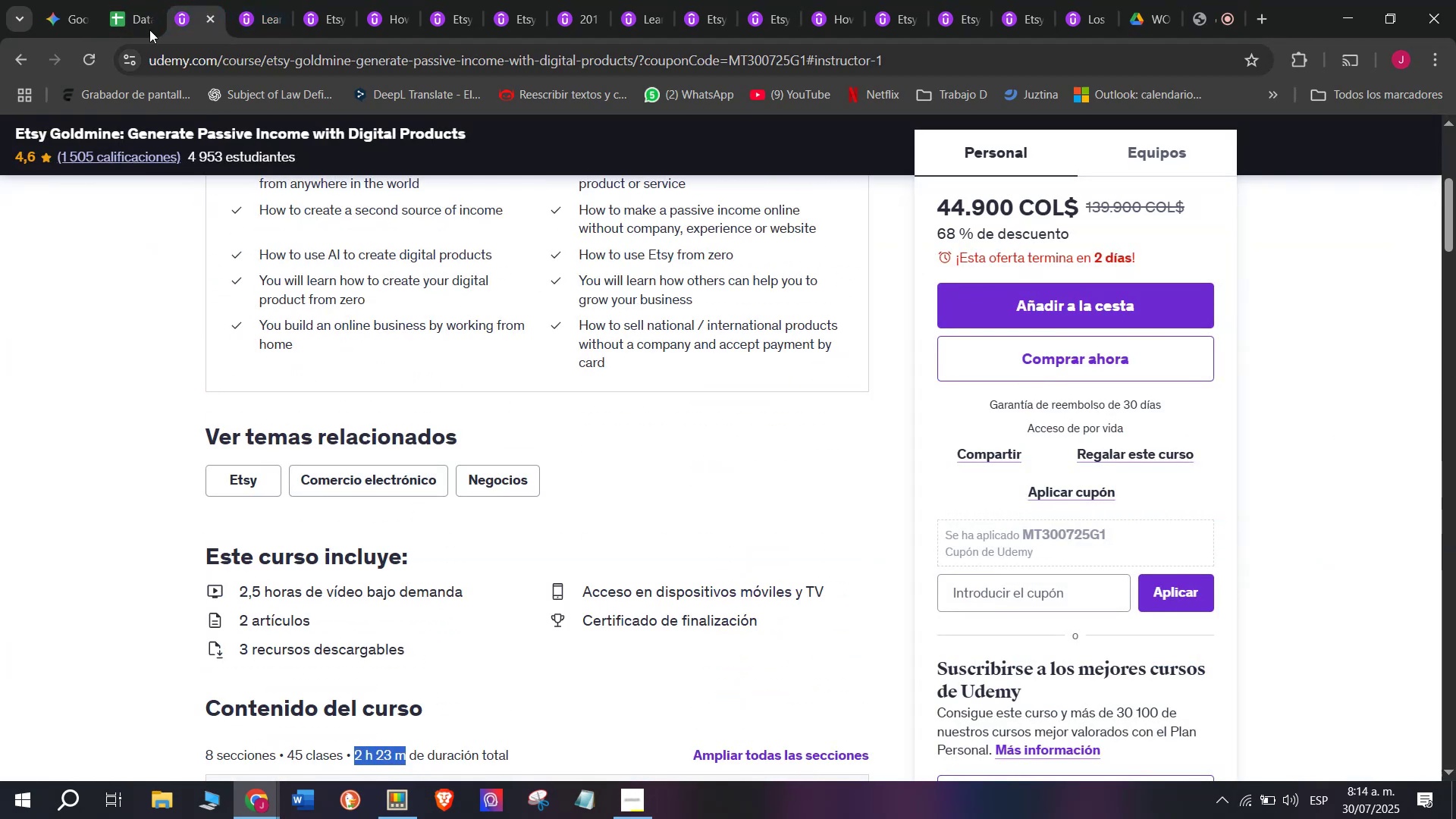 
key(Control+C)
 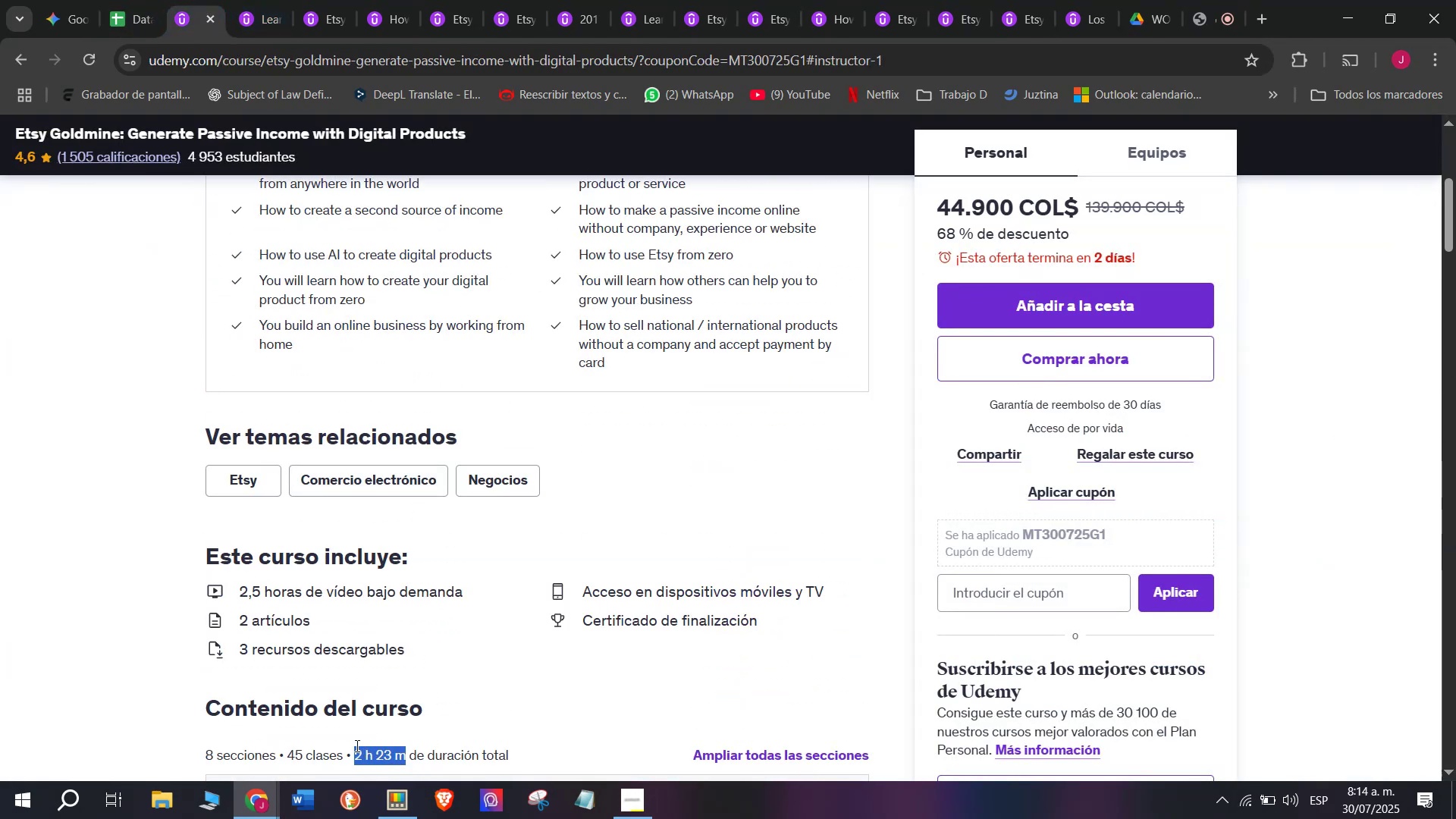 
key(Control+ControlLeft)
 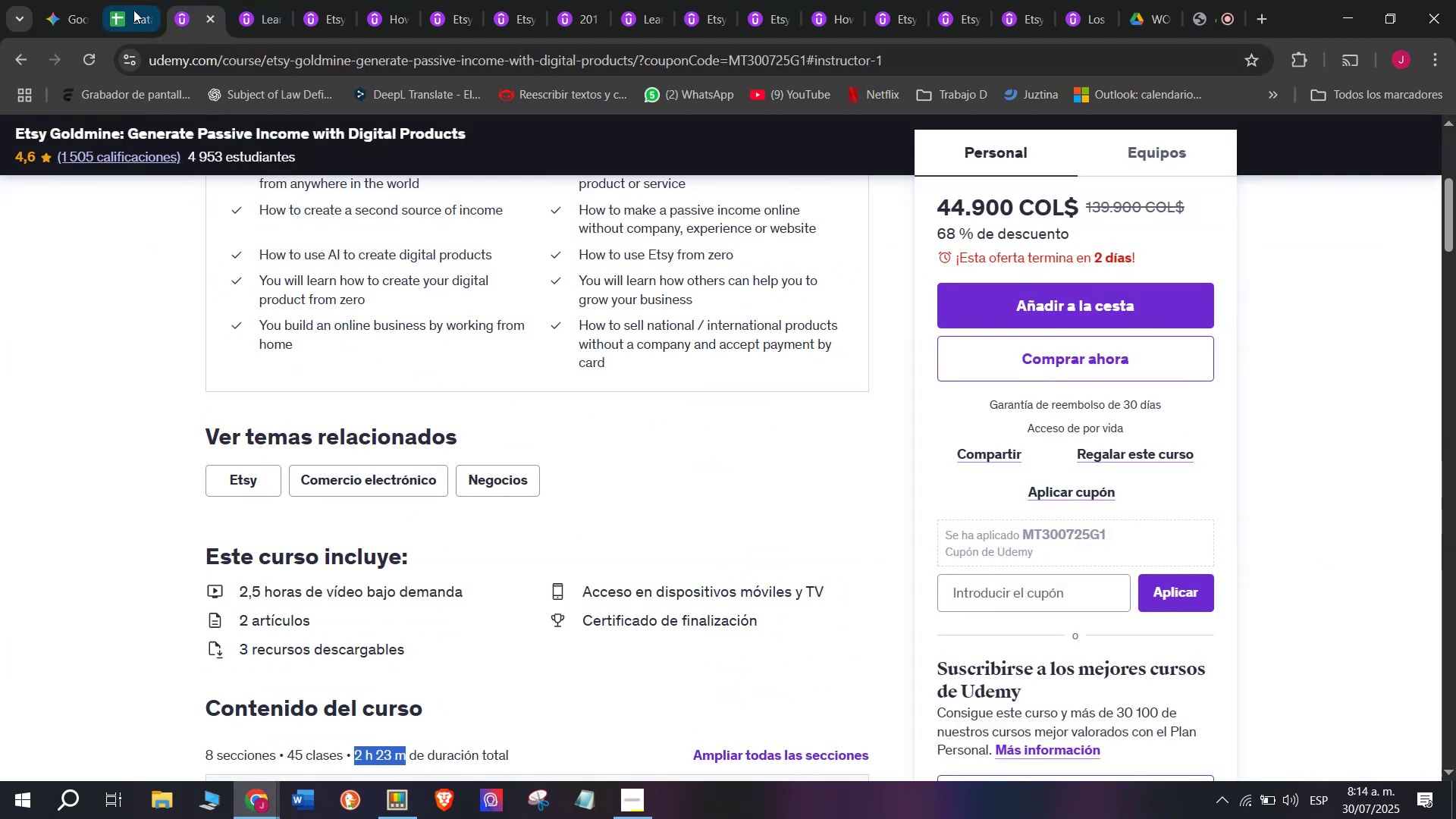 
key(Break)
 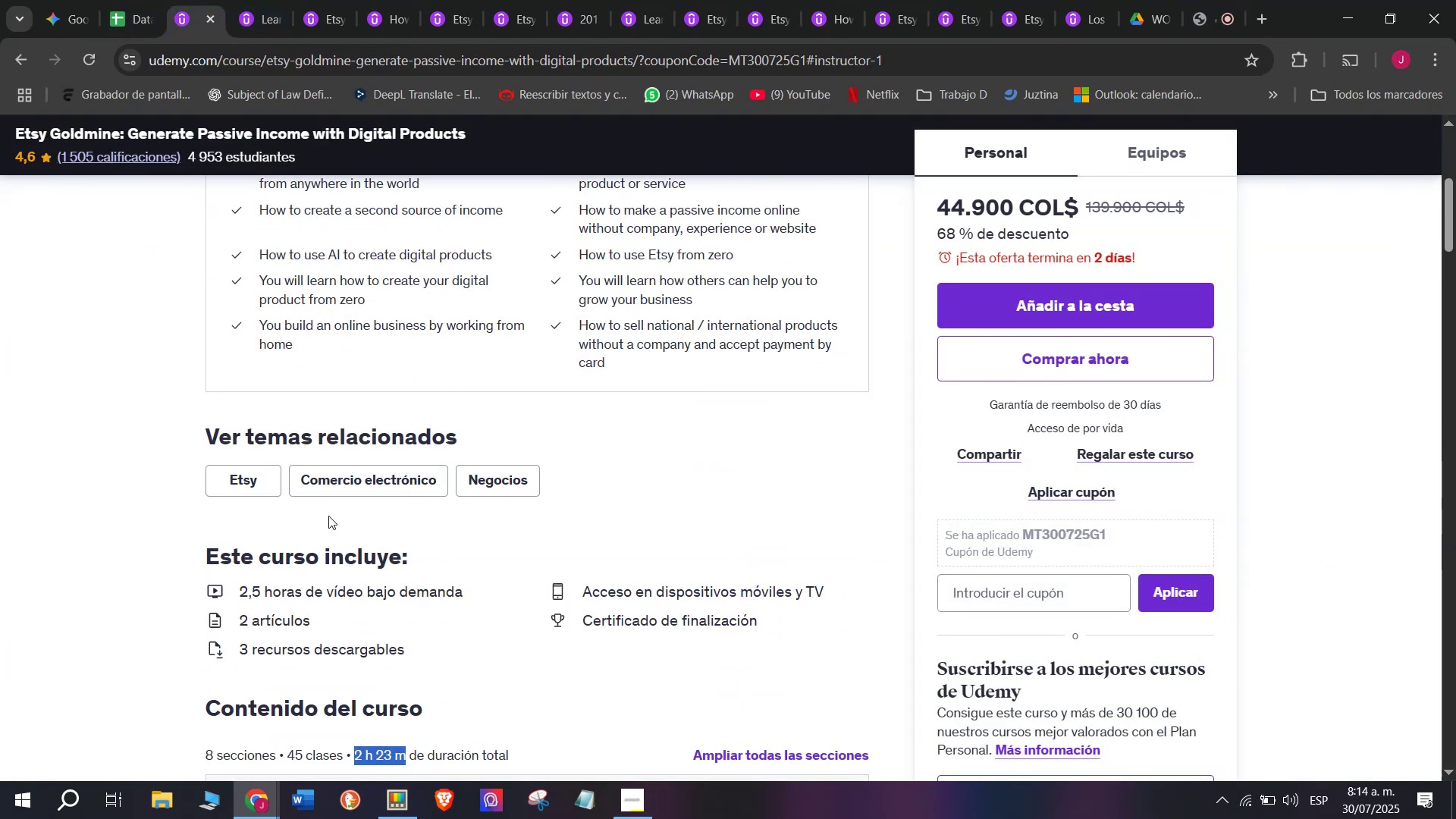 
key(Control+C)
 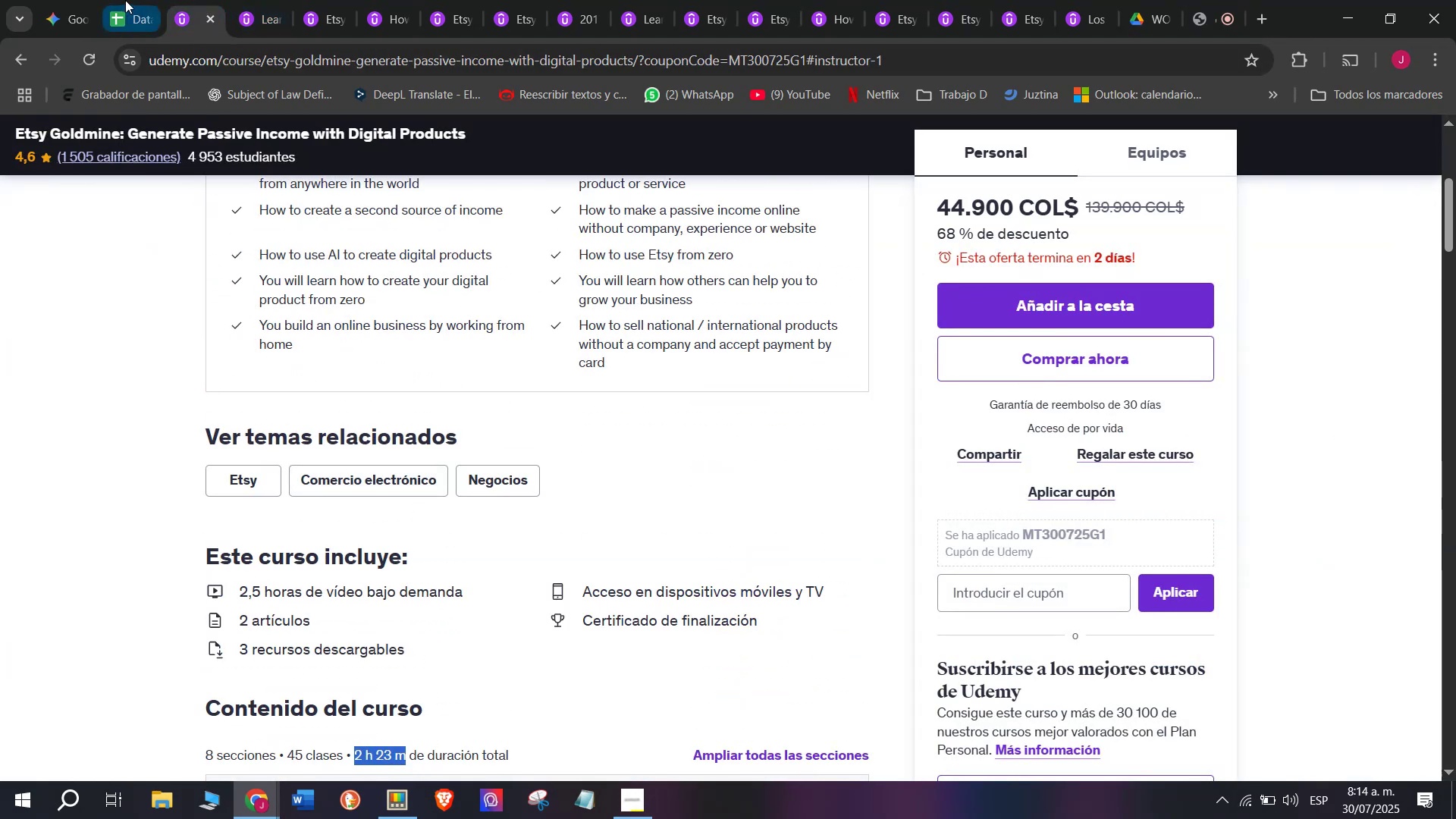 
left_click([124, 0])
 